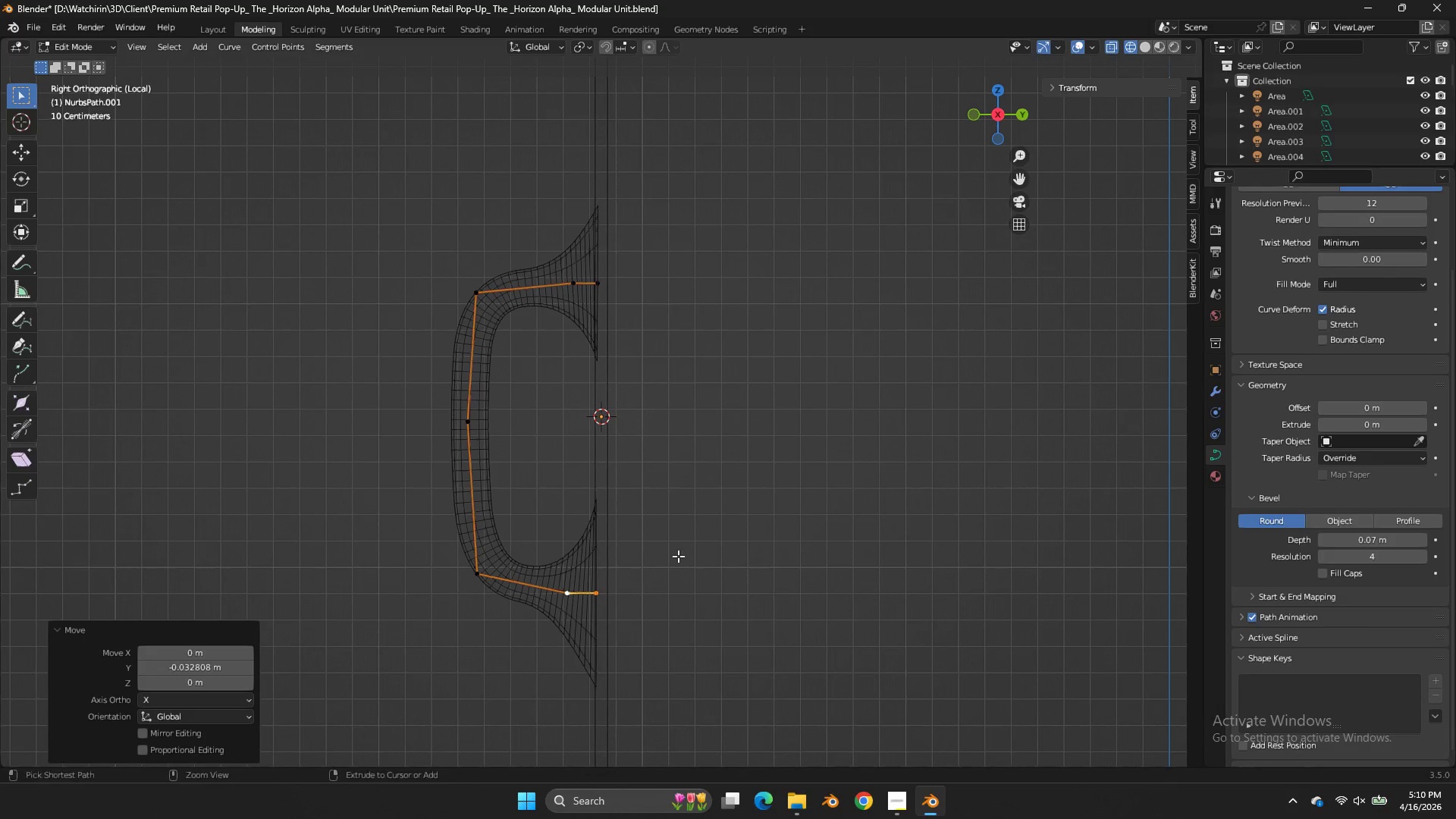 
key(Control+ControlLeft)
 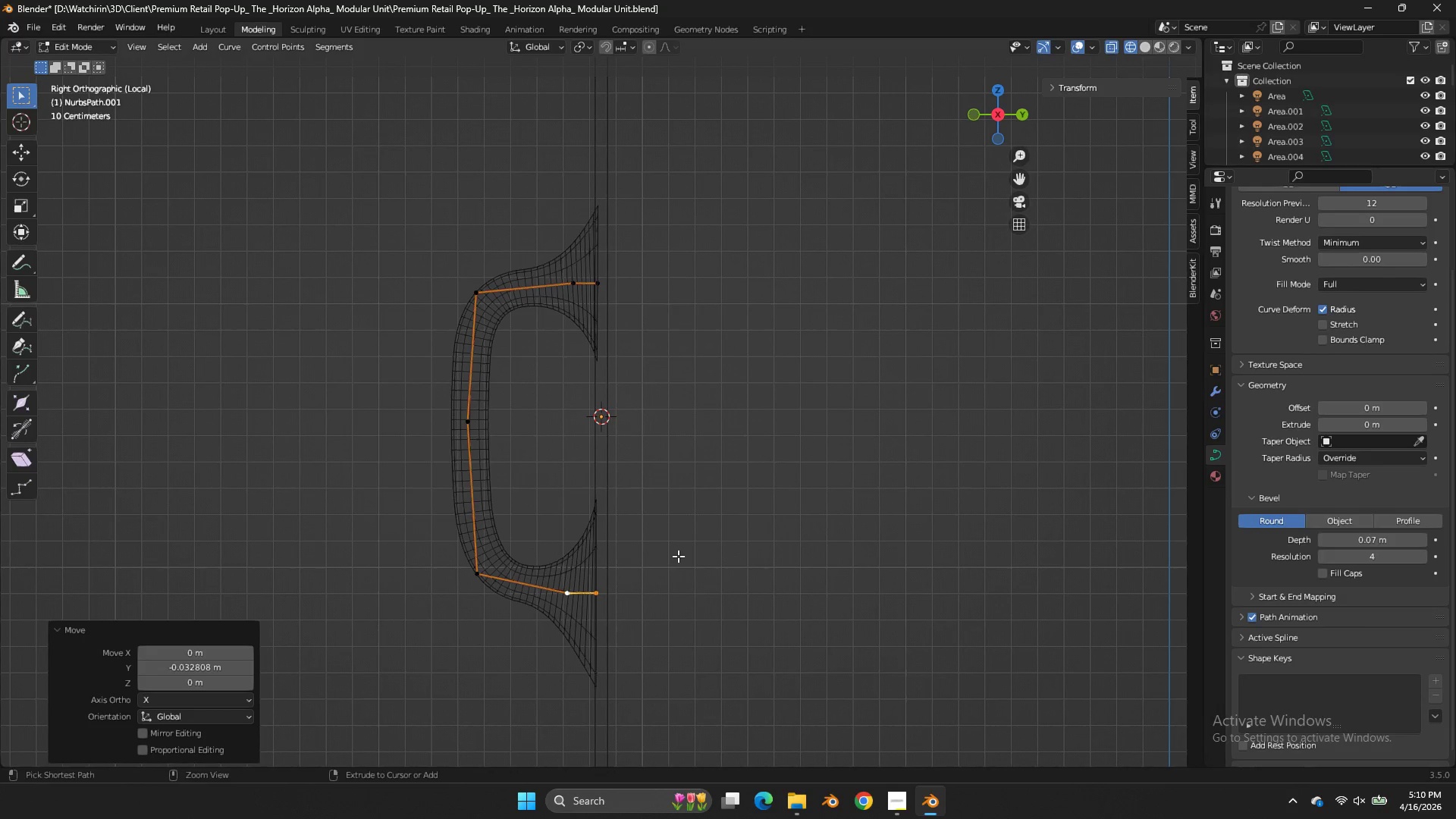 
key(Control+S)
 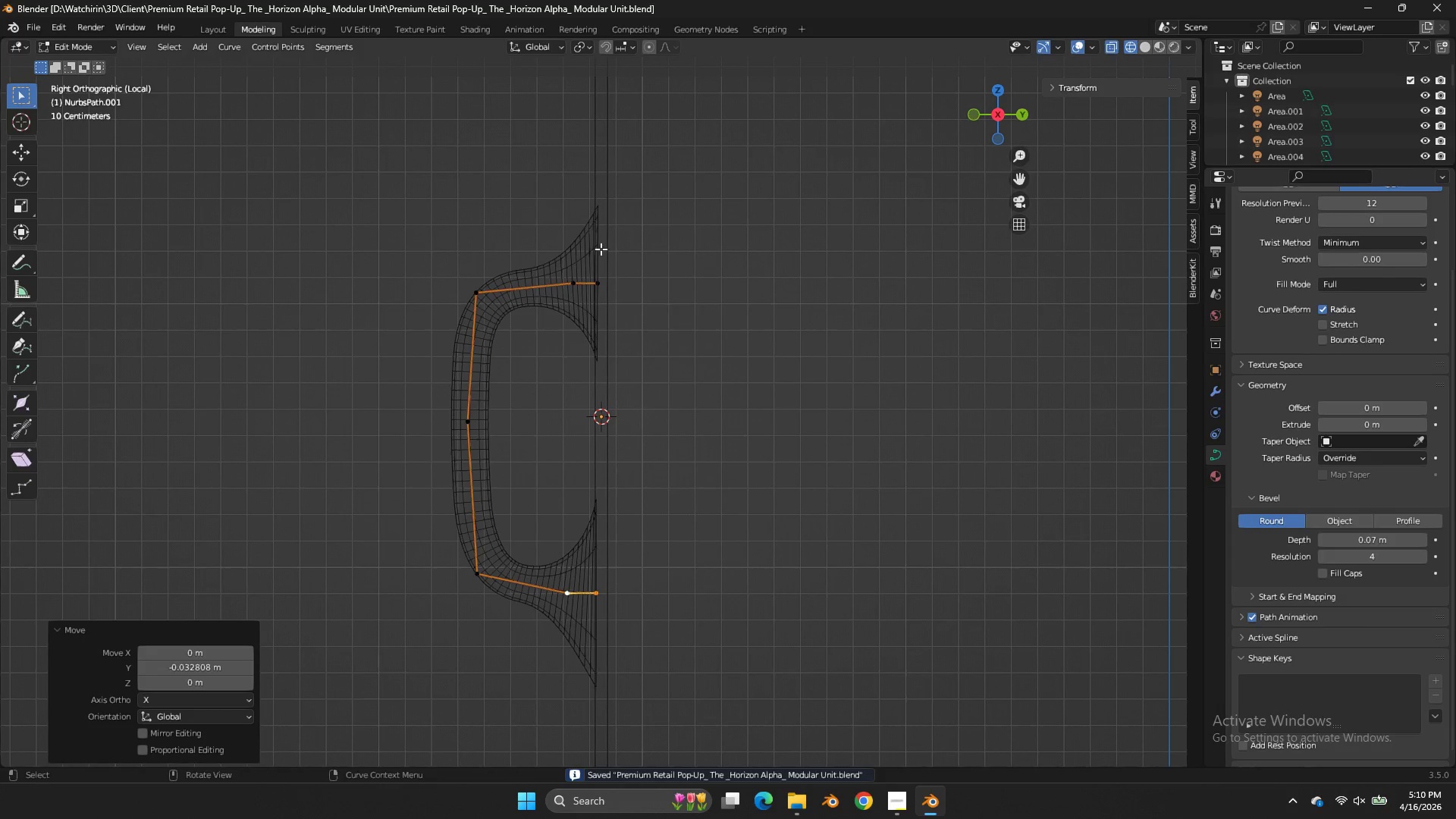 
left_click_drag(start_coordinate=[607, 239], to_coordinate=[556, 314])
 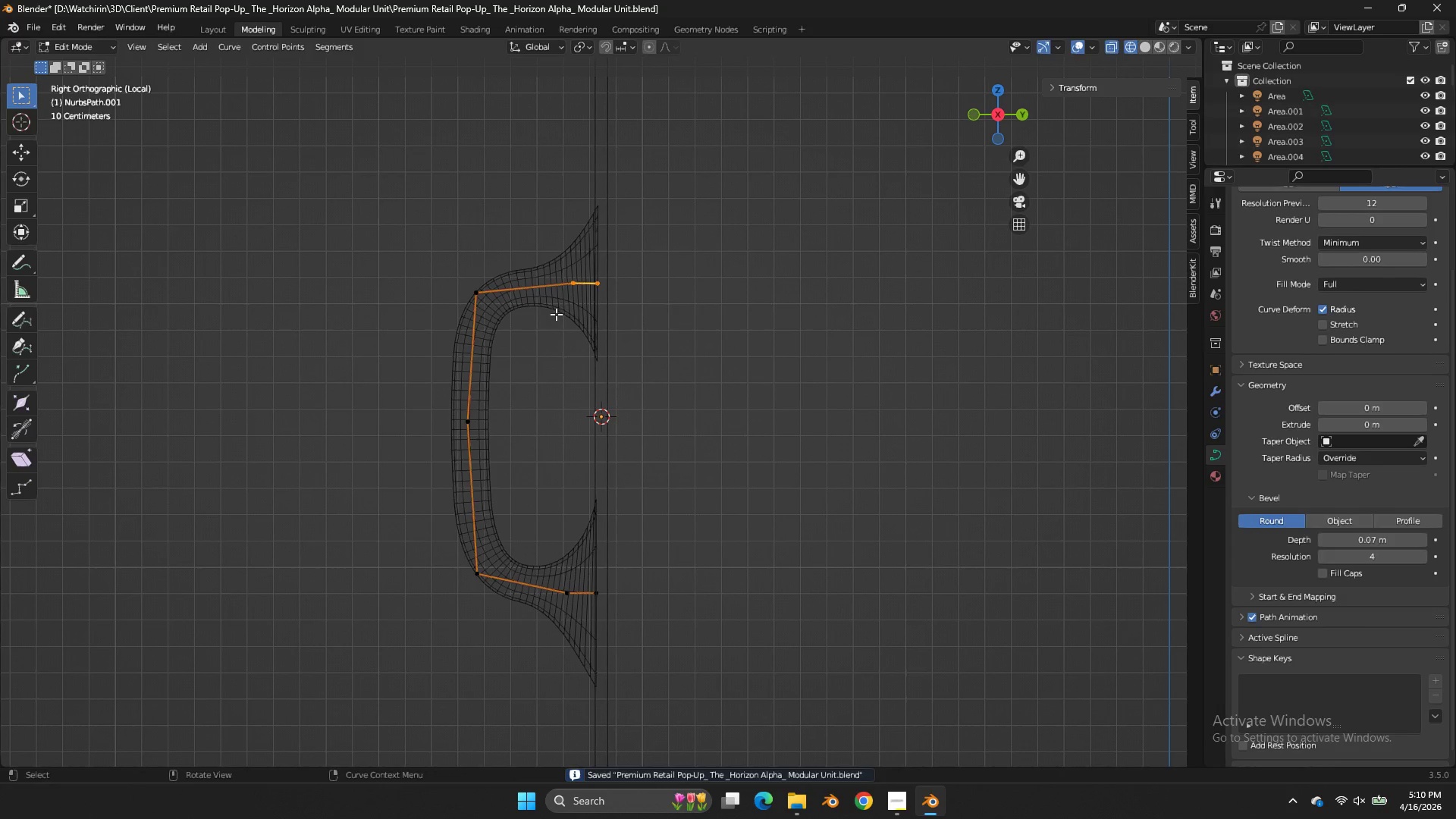 
type(sy0)
 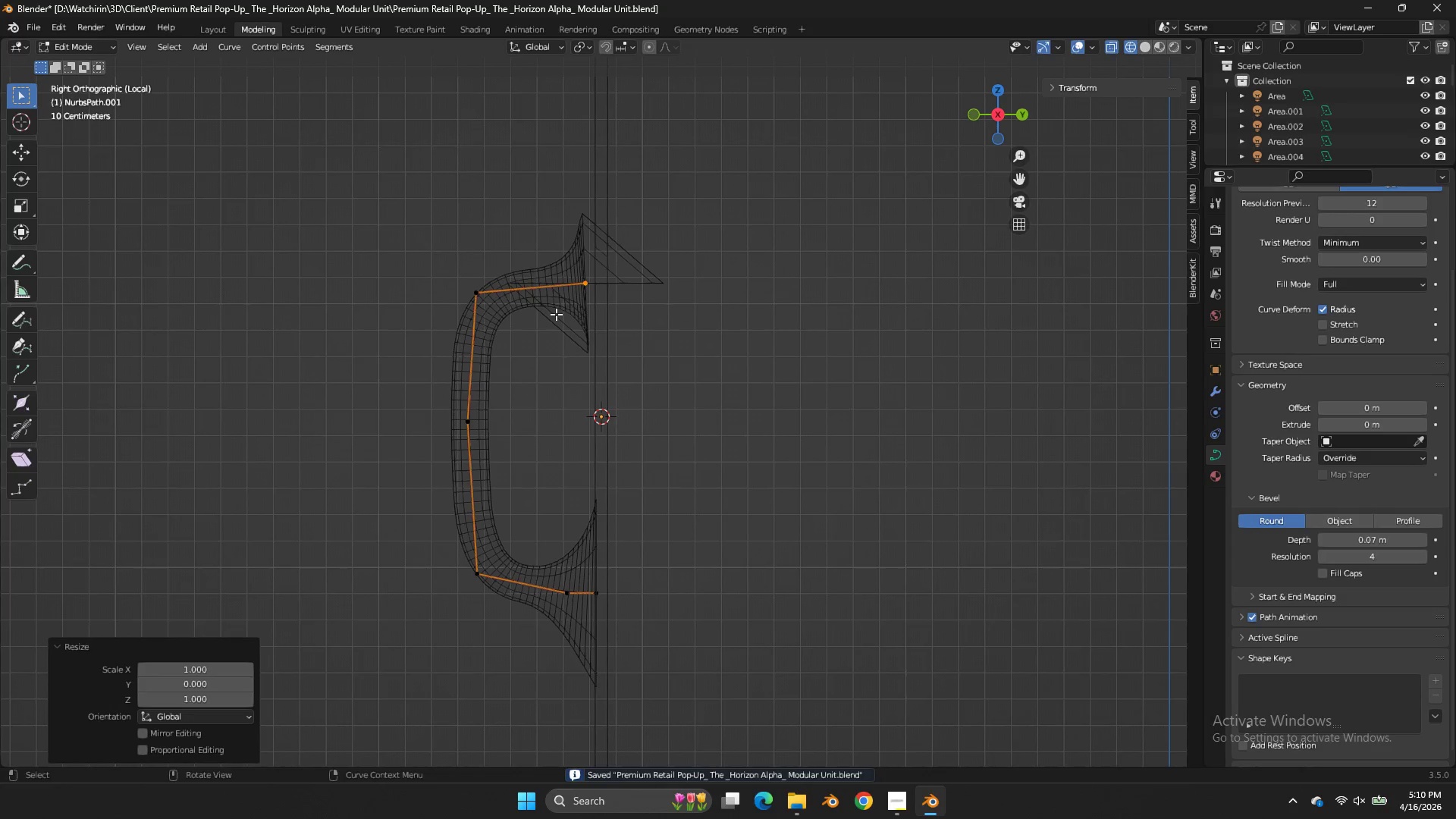 
key(Enter)
 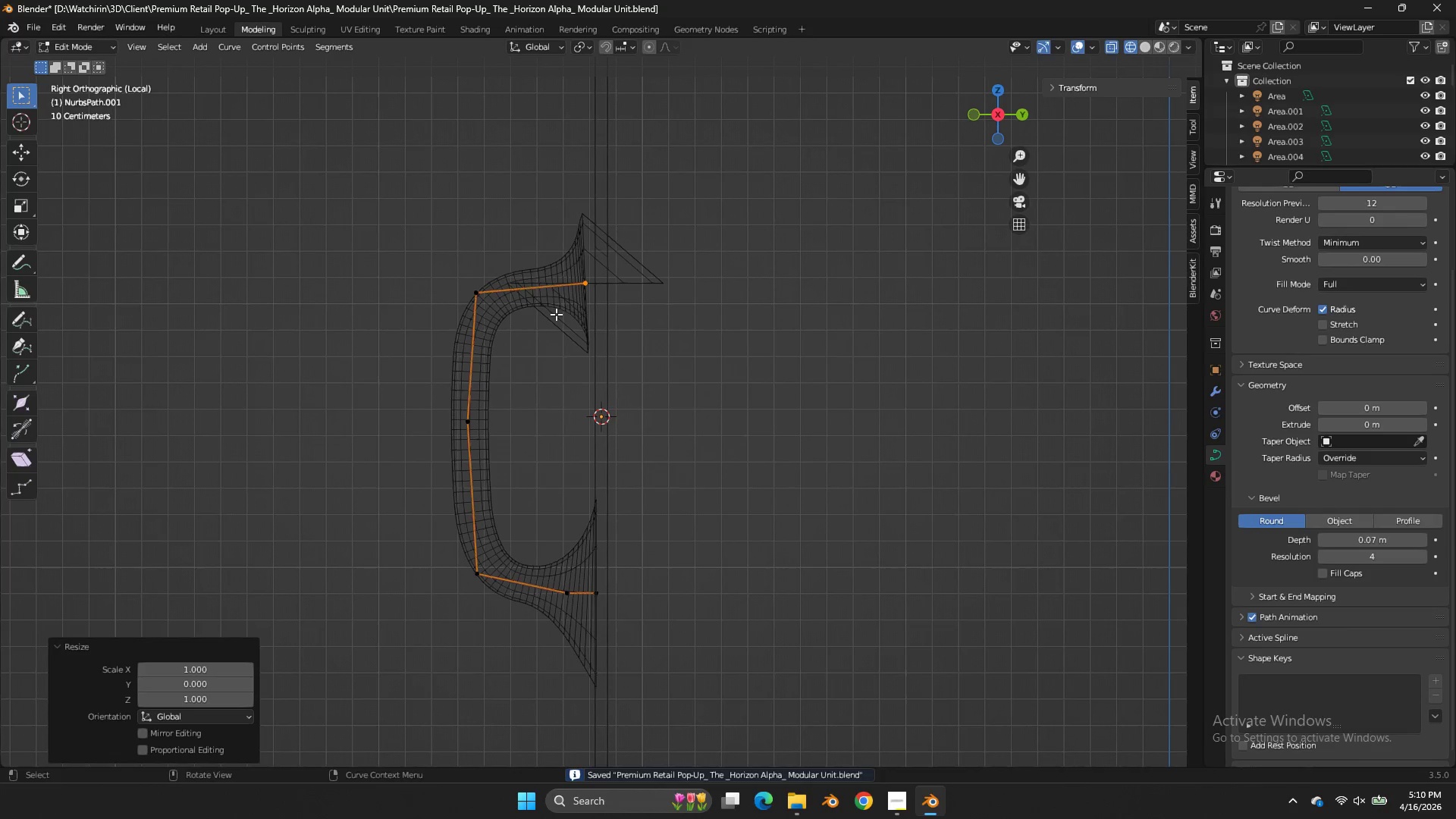 
key(Control+Z)
 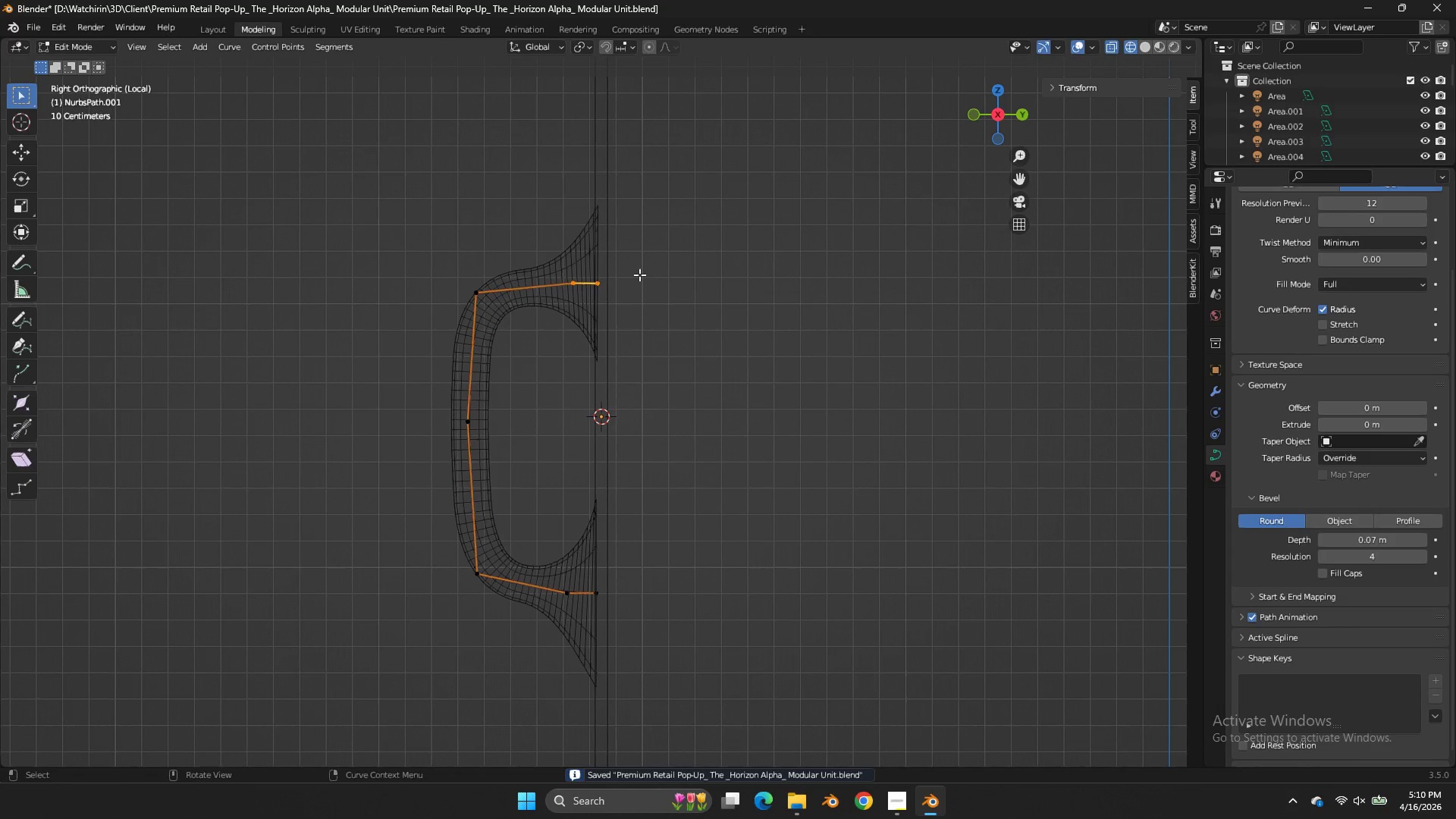 
type(sz0)
 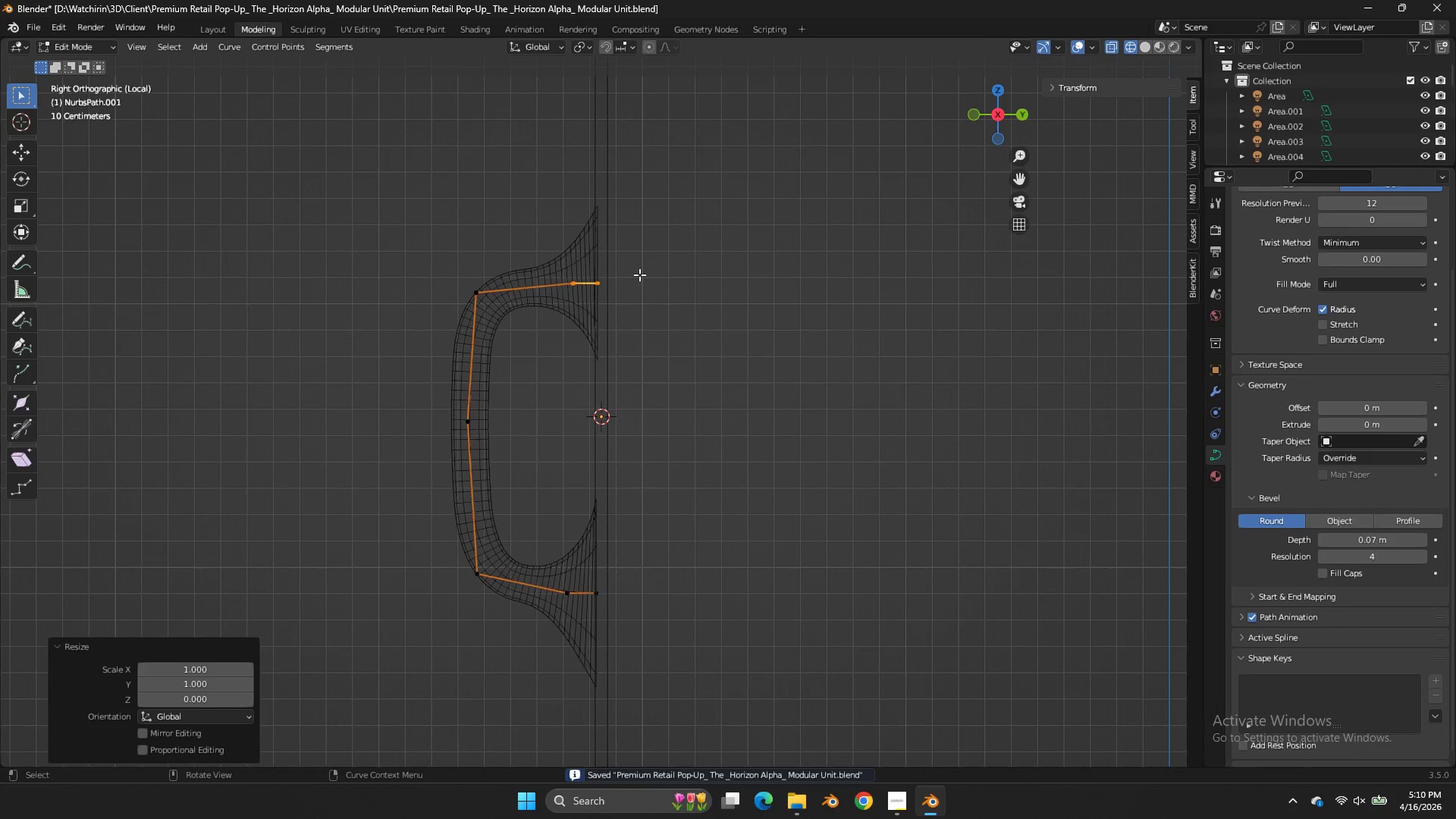 
key(Enter)
 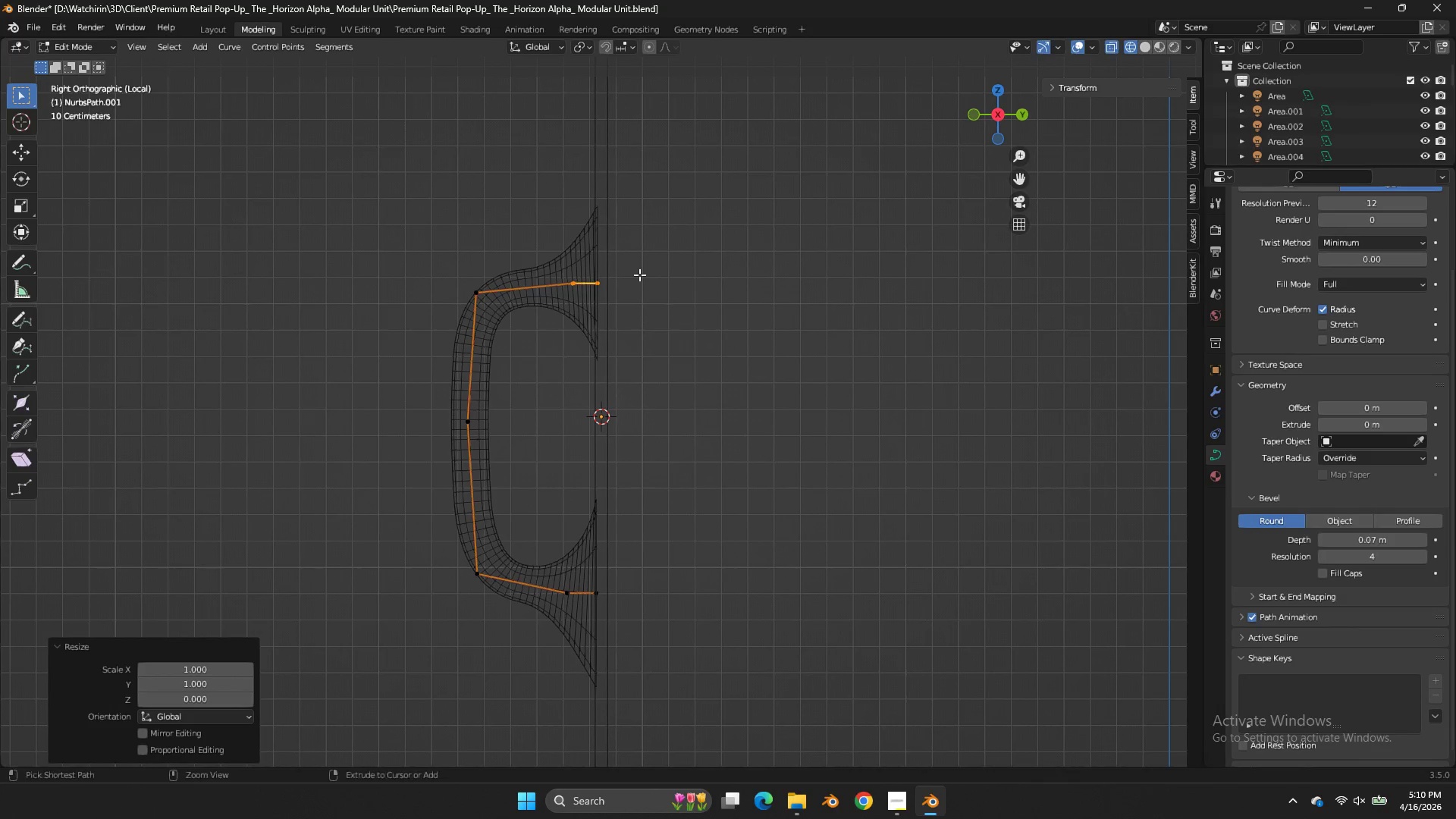 
key(Control+ControlLeft)
 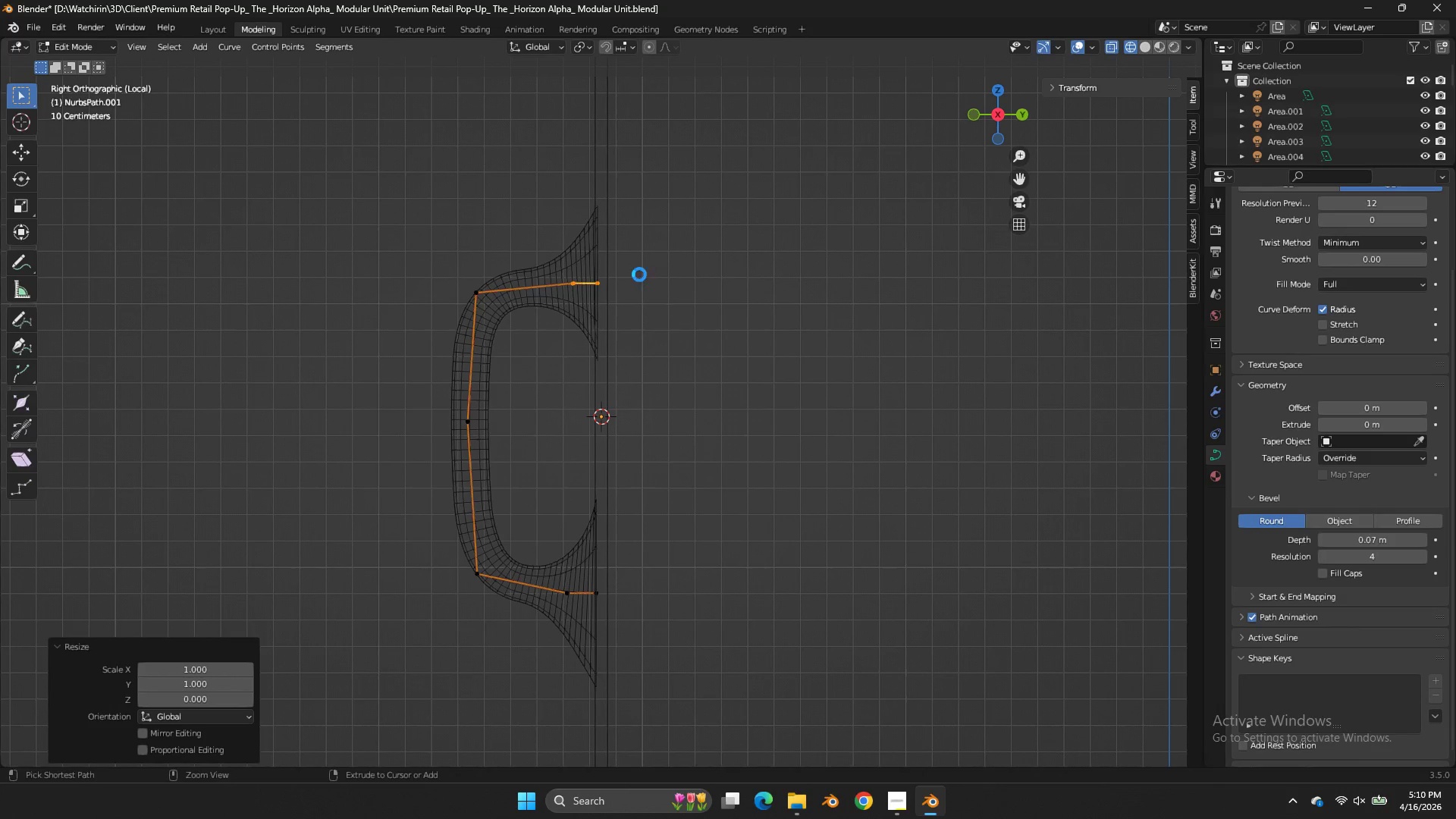 
key(Control+S)
 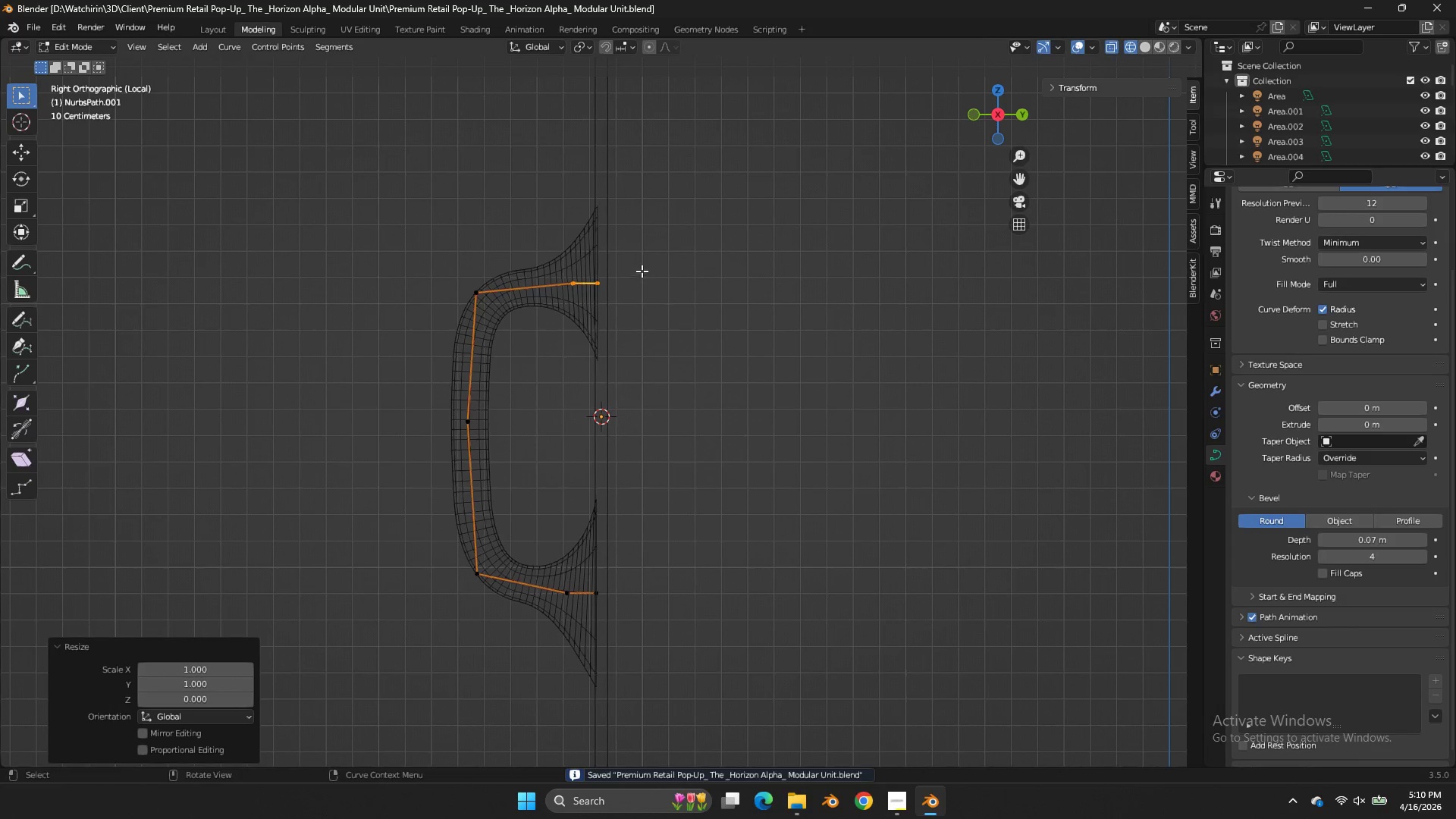 
left_click_drag(start_coordinate=[652, 252], to_coordinate=[553, 300])
 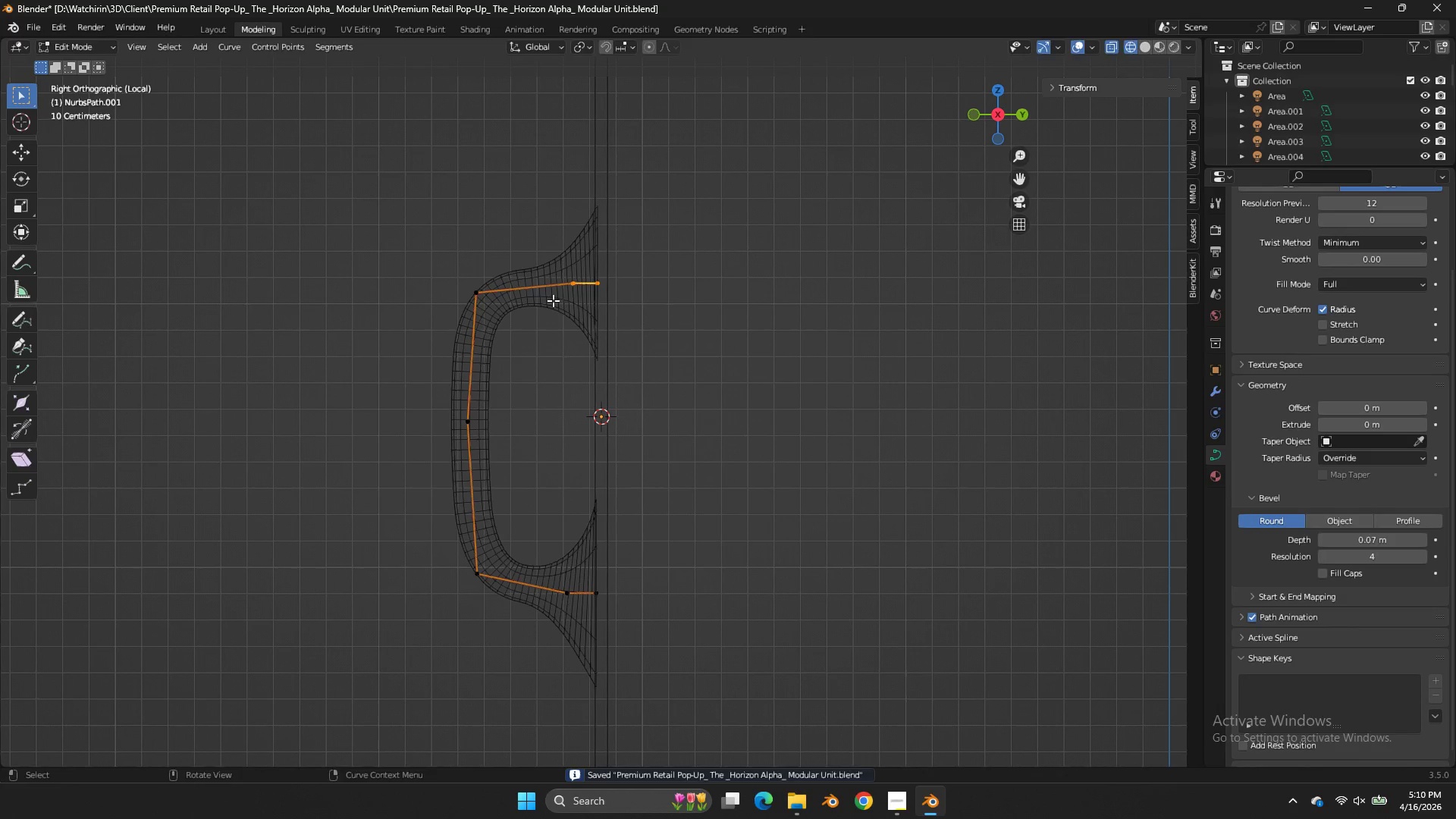 
type(gy)
 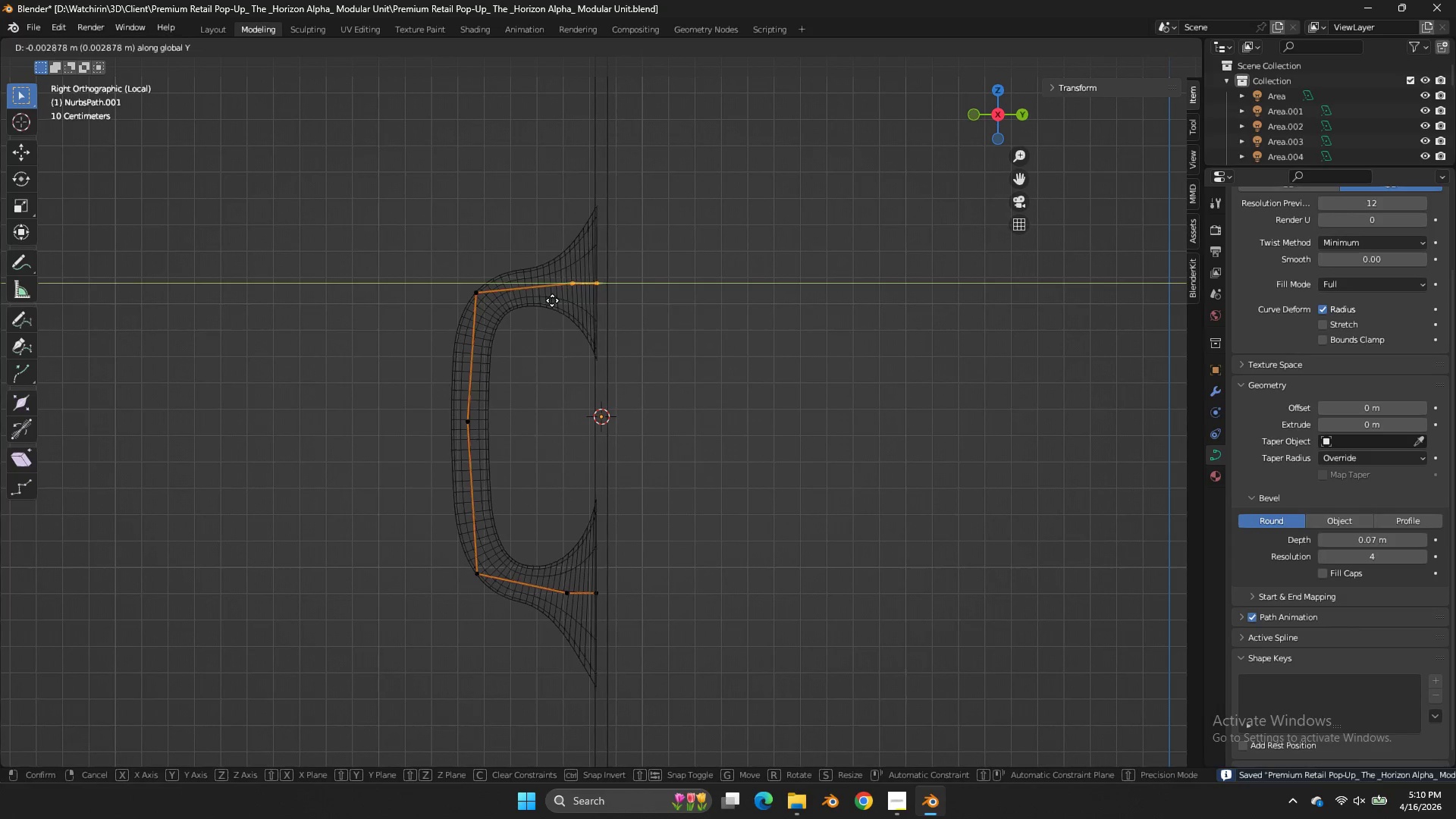 
hold_key(key=ShiftLeft, duration=0.62)
left_click([546, 300])
 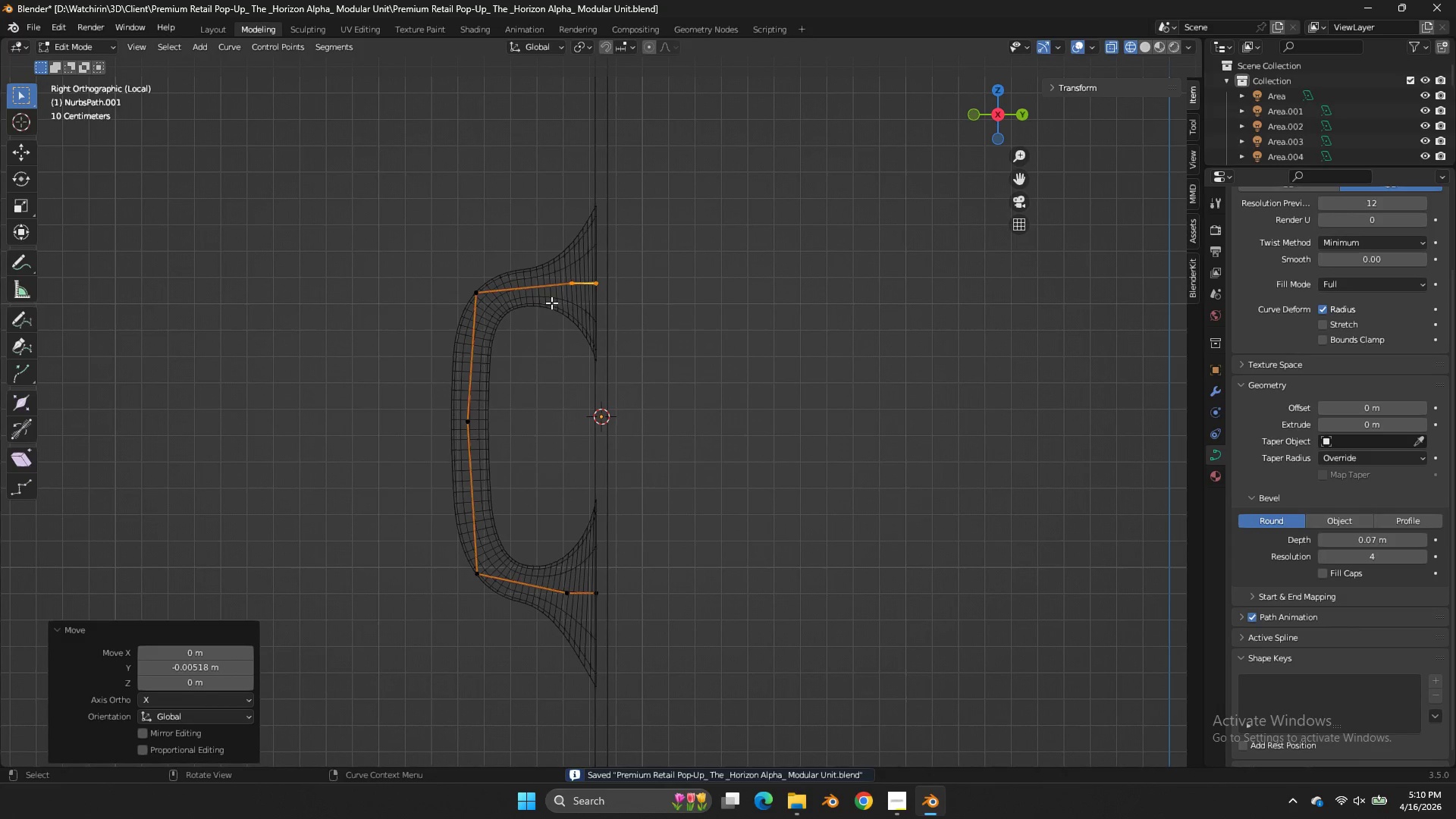 
key(Control+ControlLeft)
 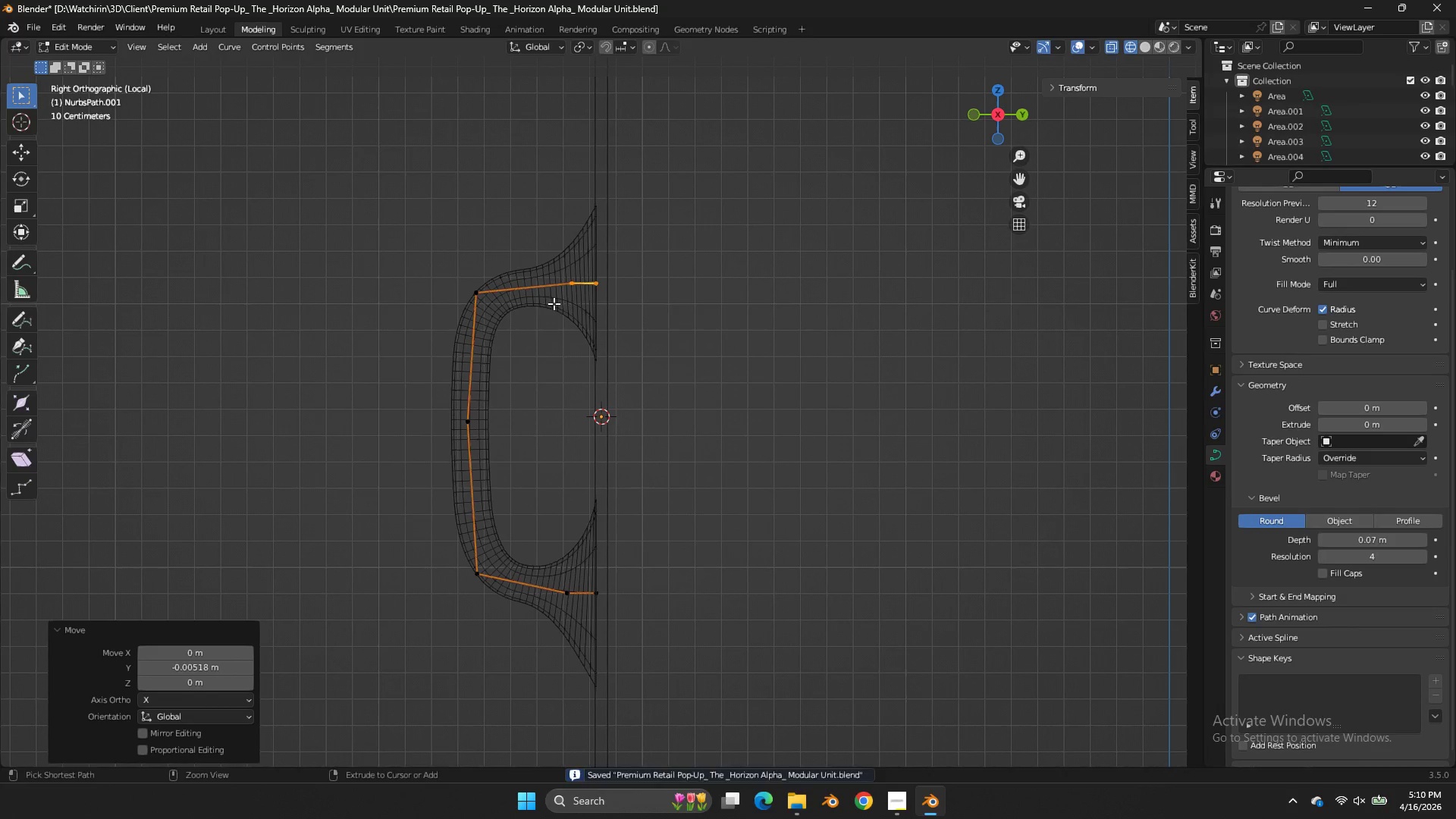 
key(Control+S)
 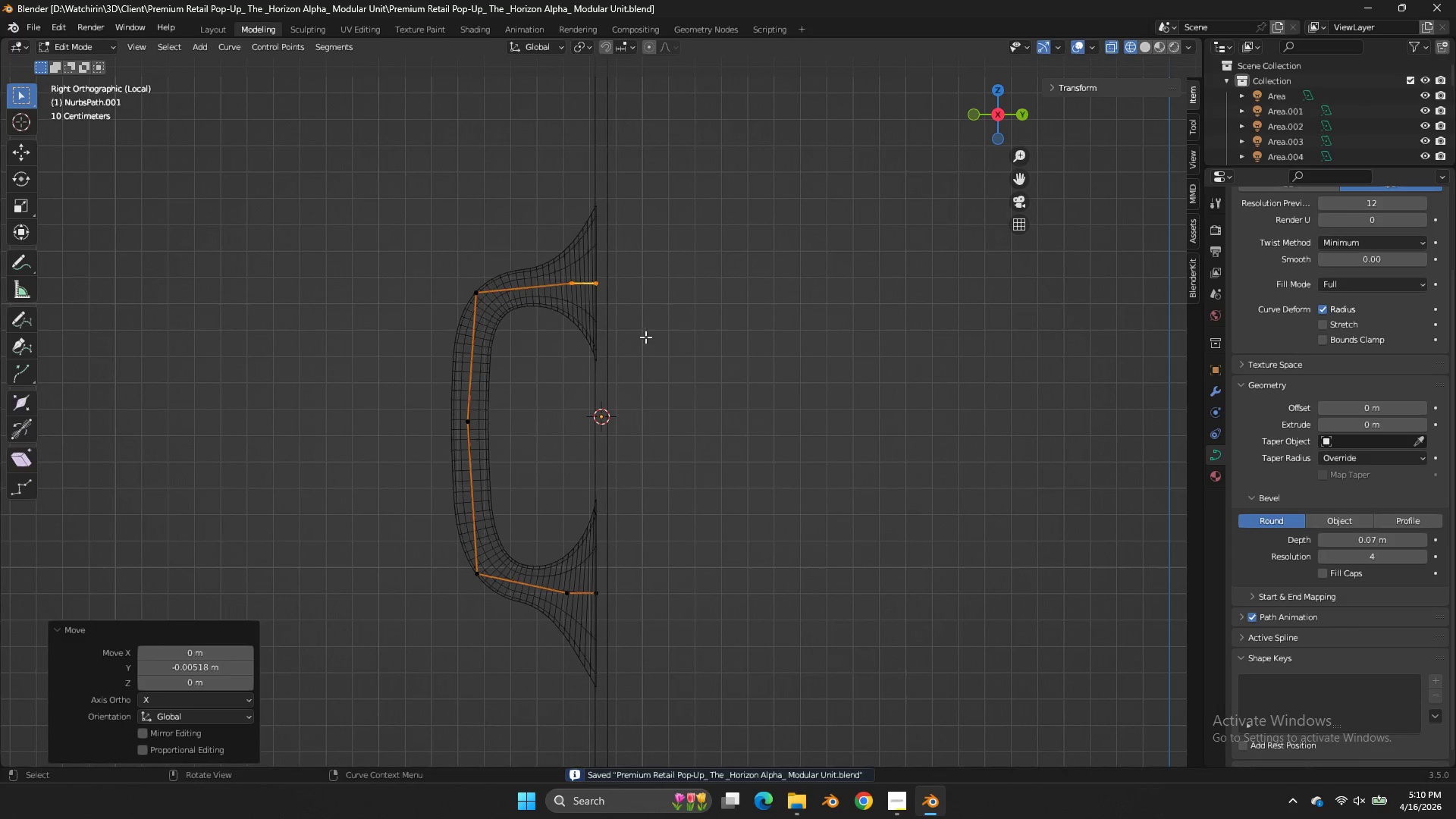 
key(Tab)
 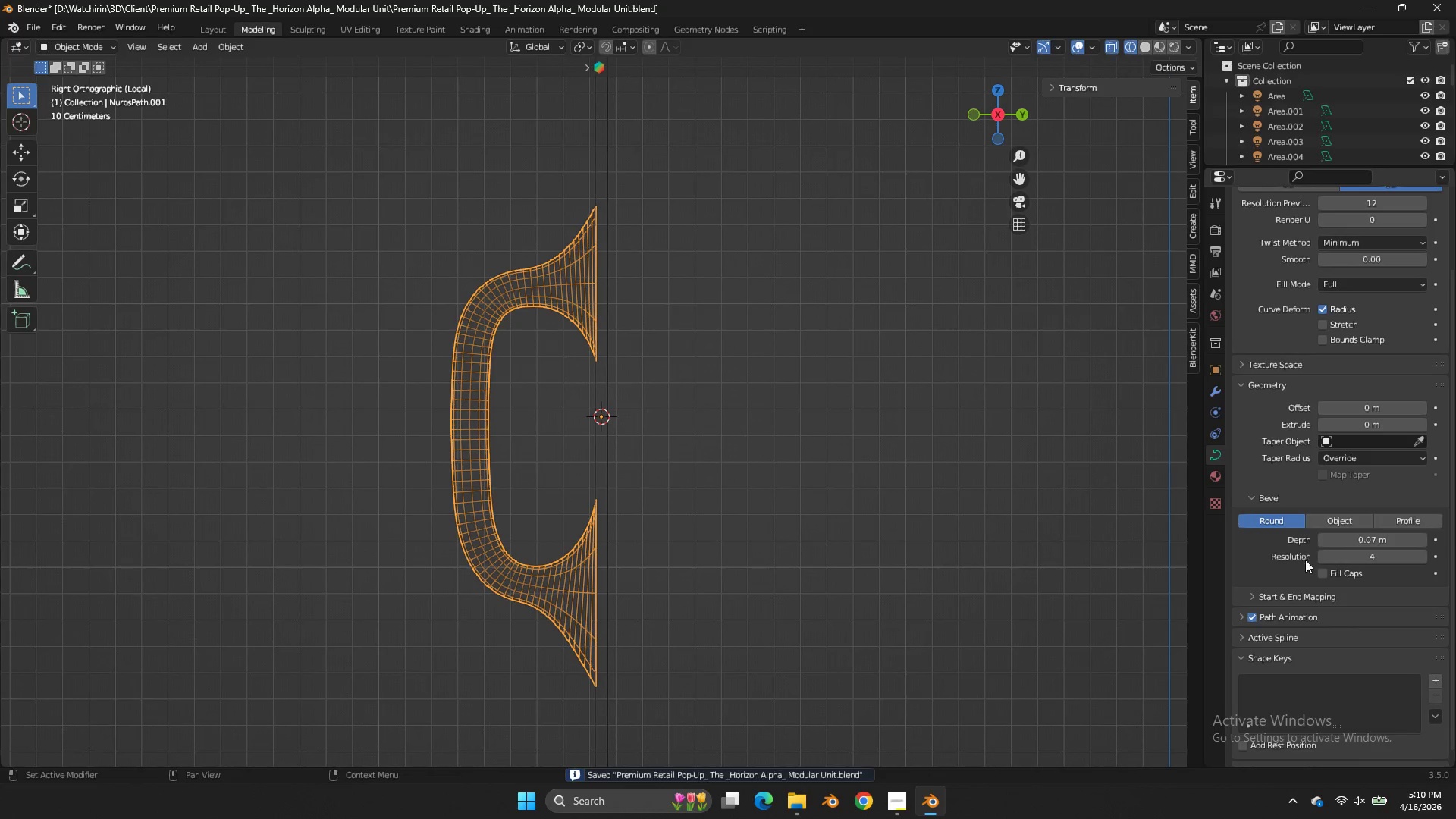 
double_click([1319, 560])
 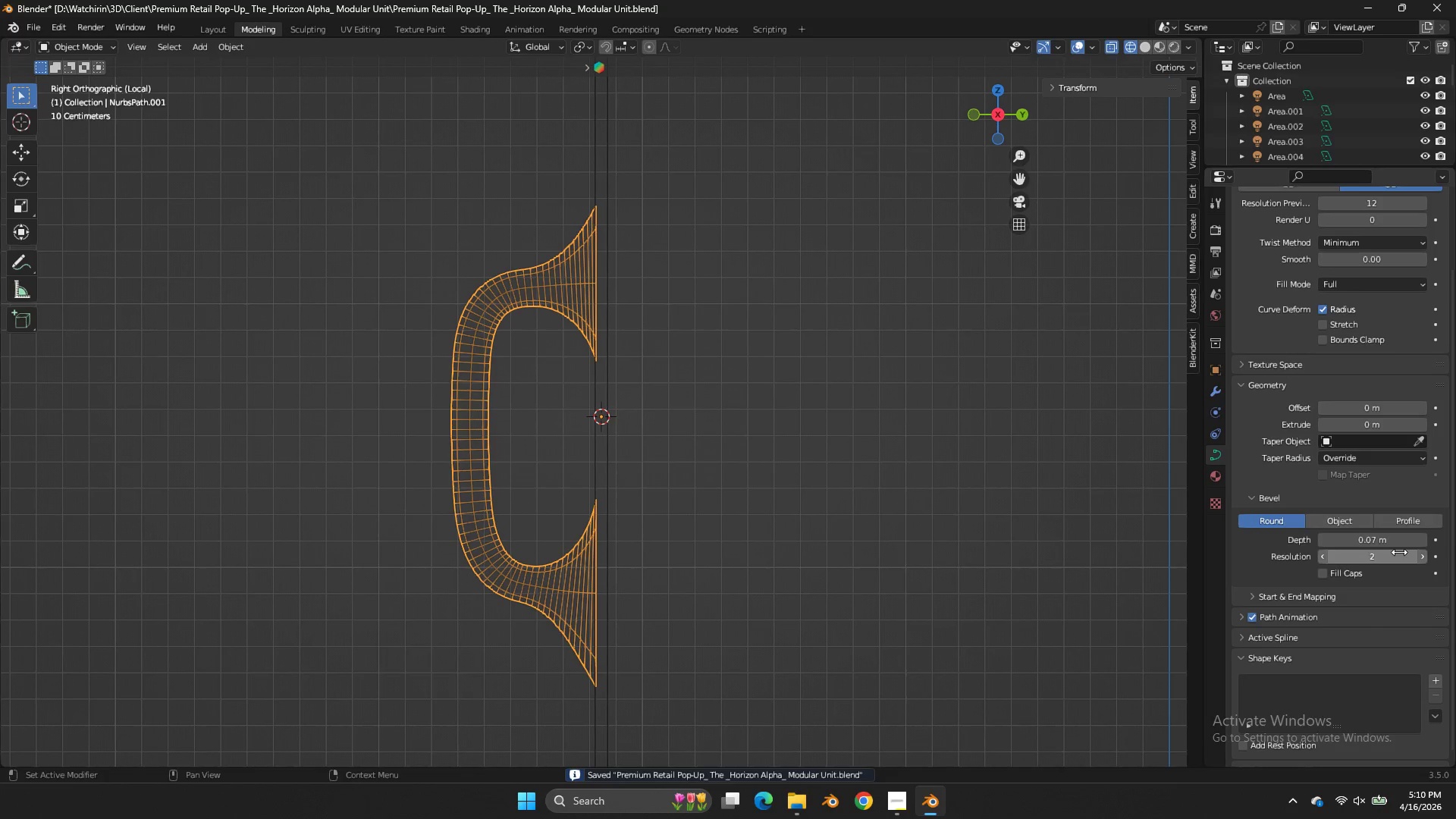 
scroll: coordinate [1265, 331], scroll_direction: up, amount: 5.0
 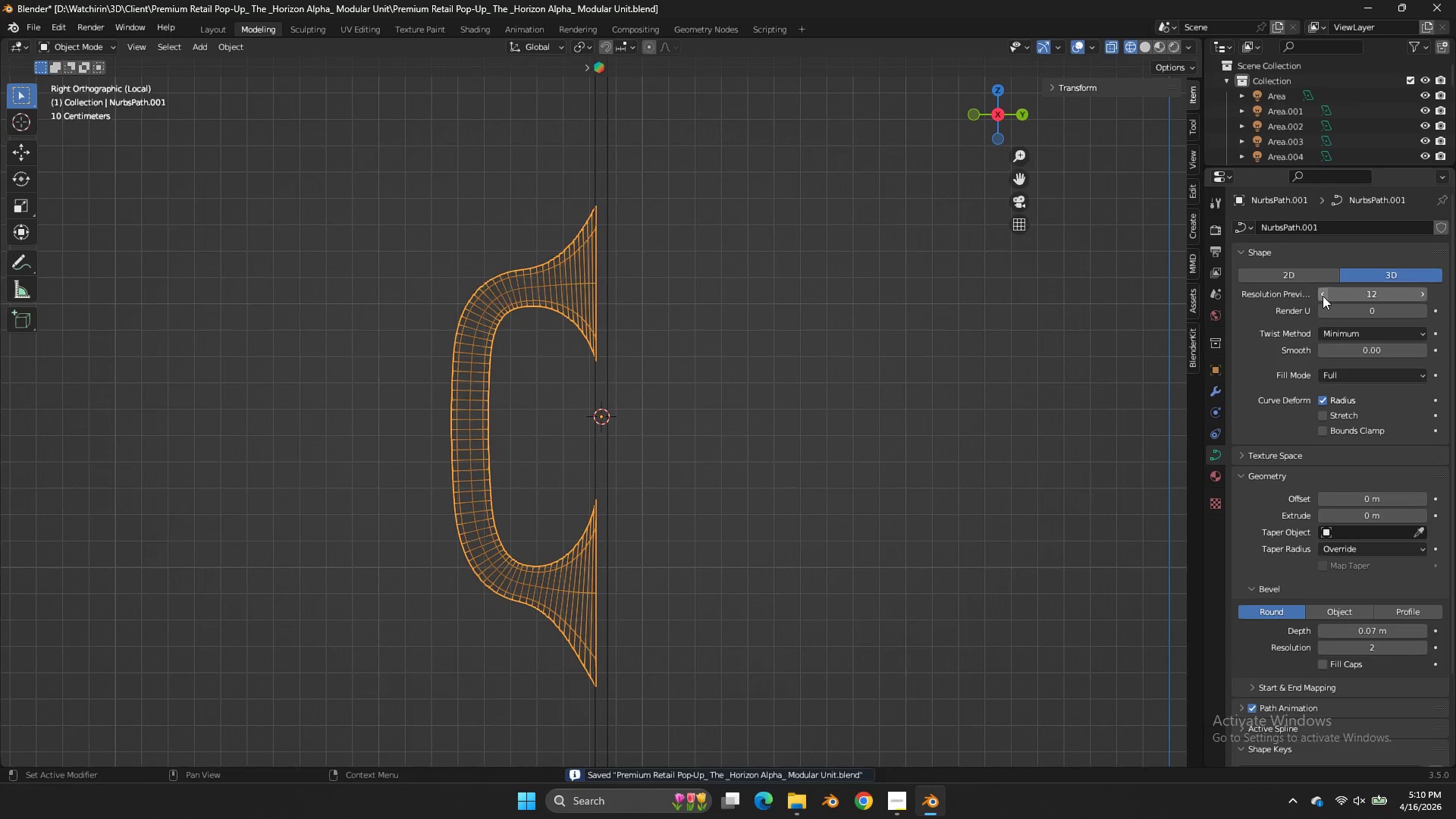 
double_click([1323, 297])
 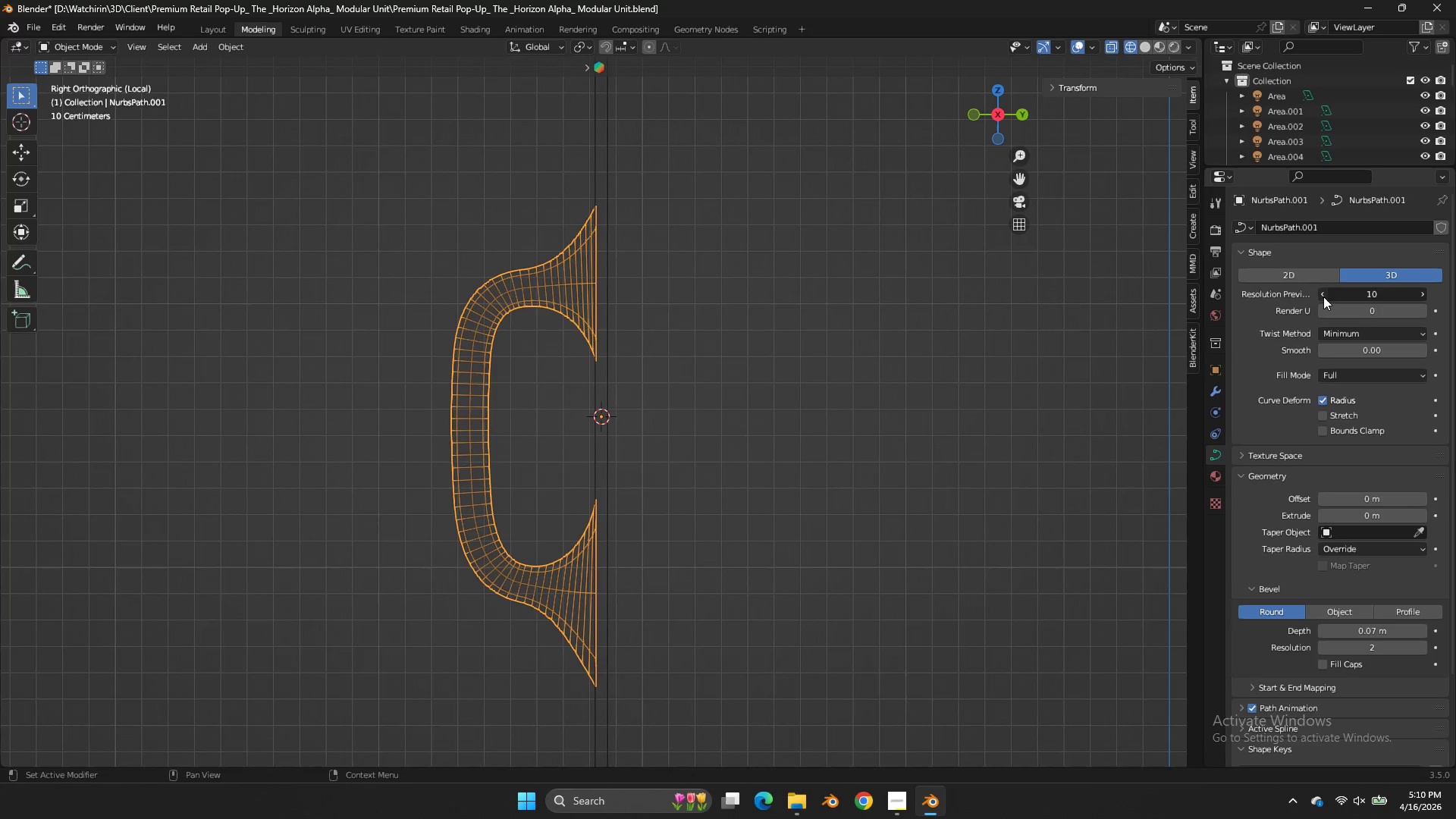 
triple_click([1323, 297])
 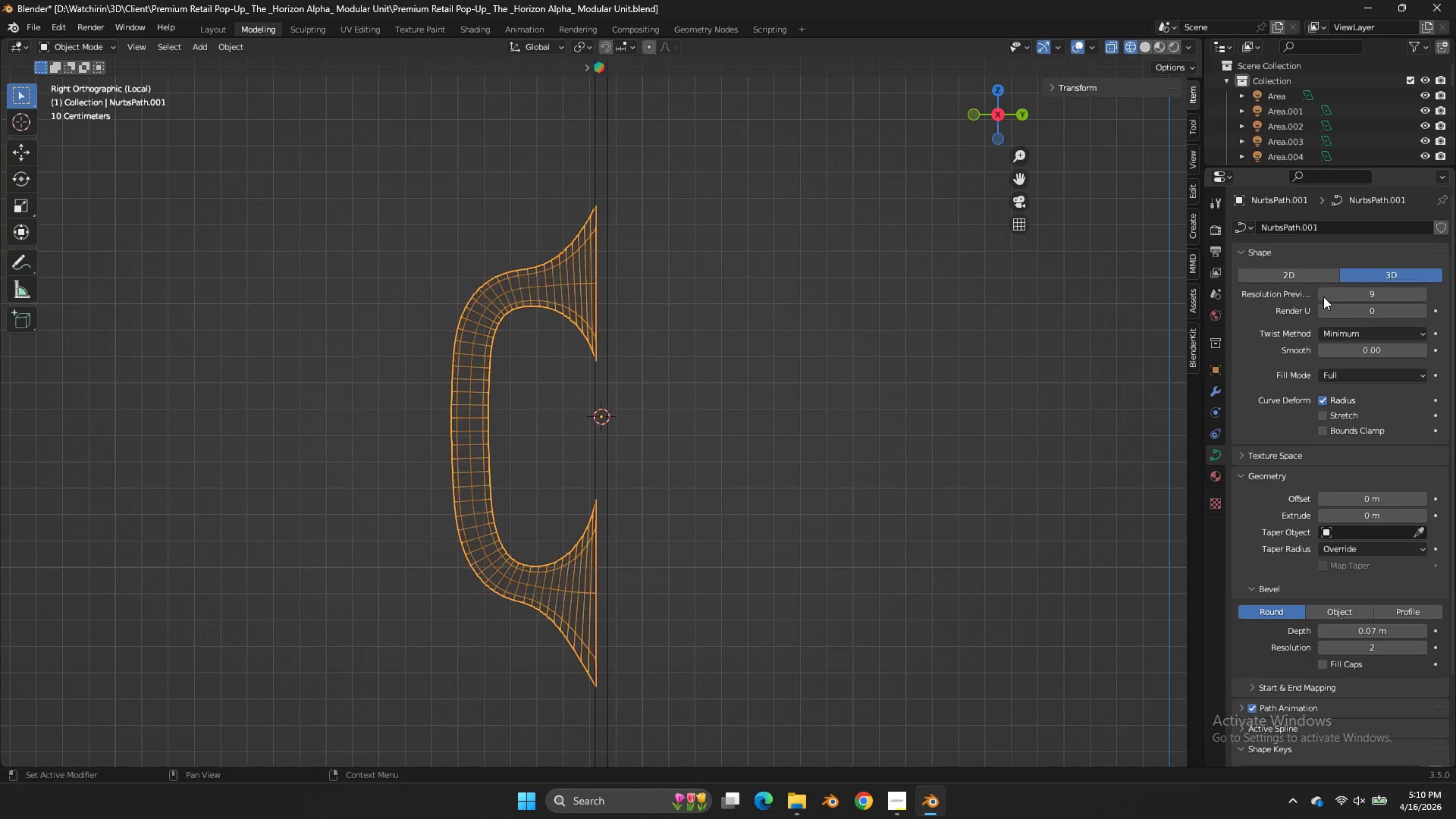 
triple_click([1323, 297])
 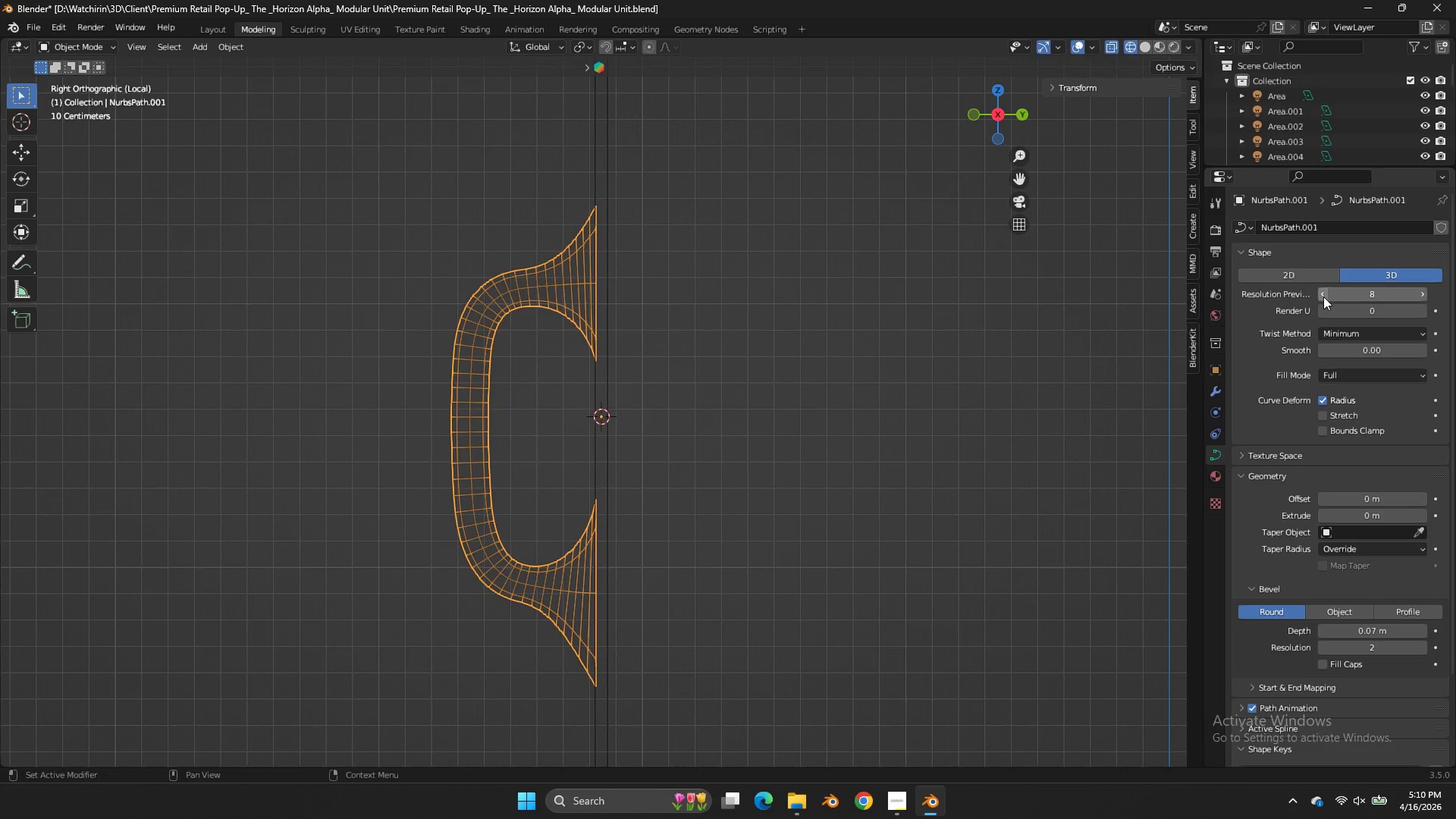 
triple_click([1323, 297])
 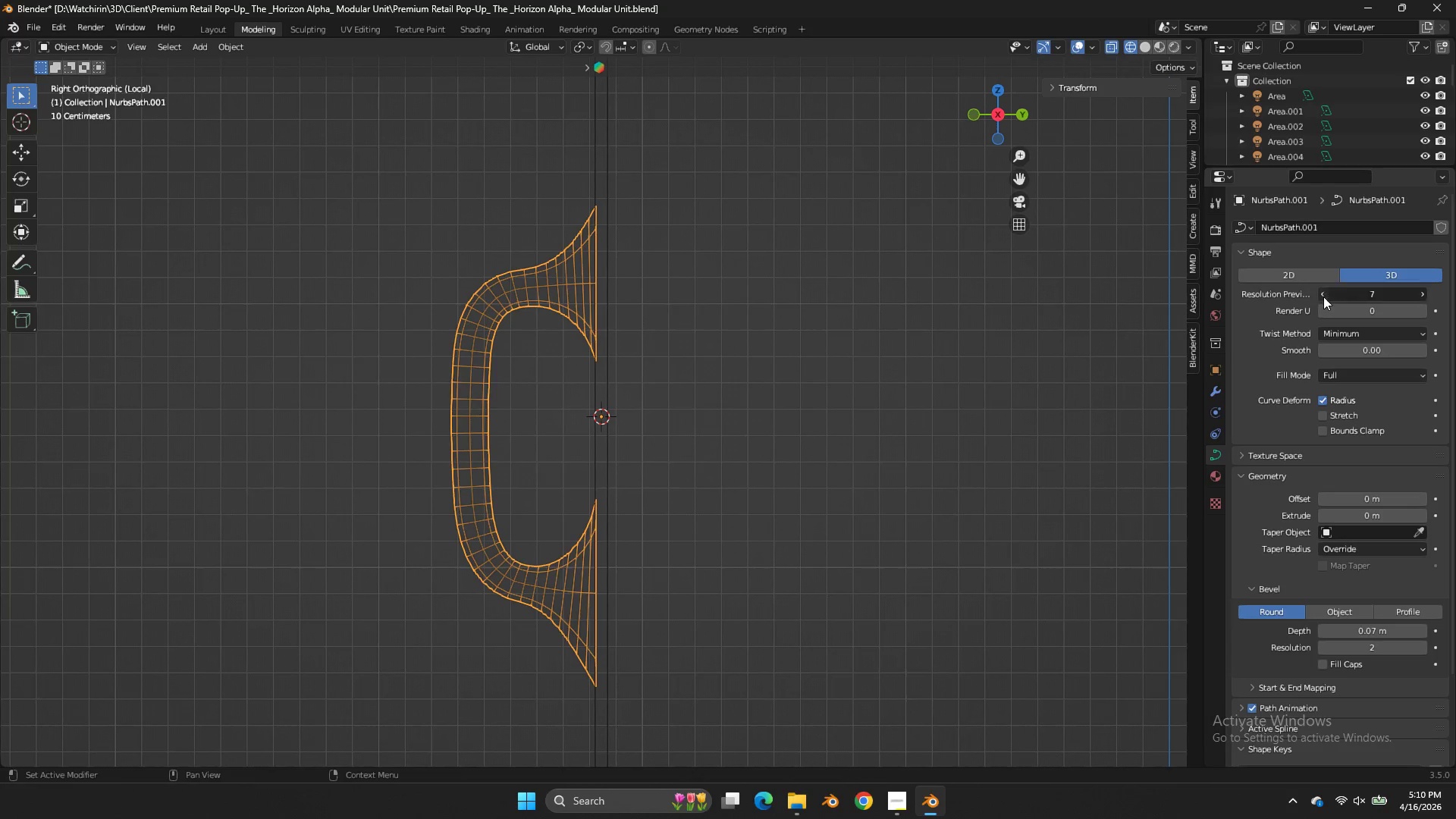 
left_click_drag(start_coordinate=[1323, 297], to_coordinate=[595, 488])
 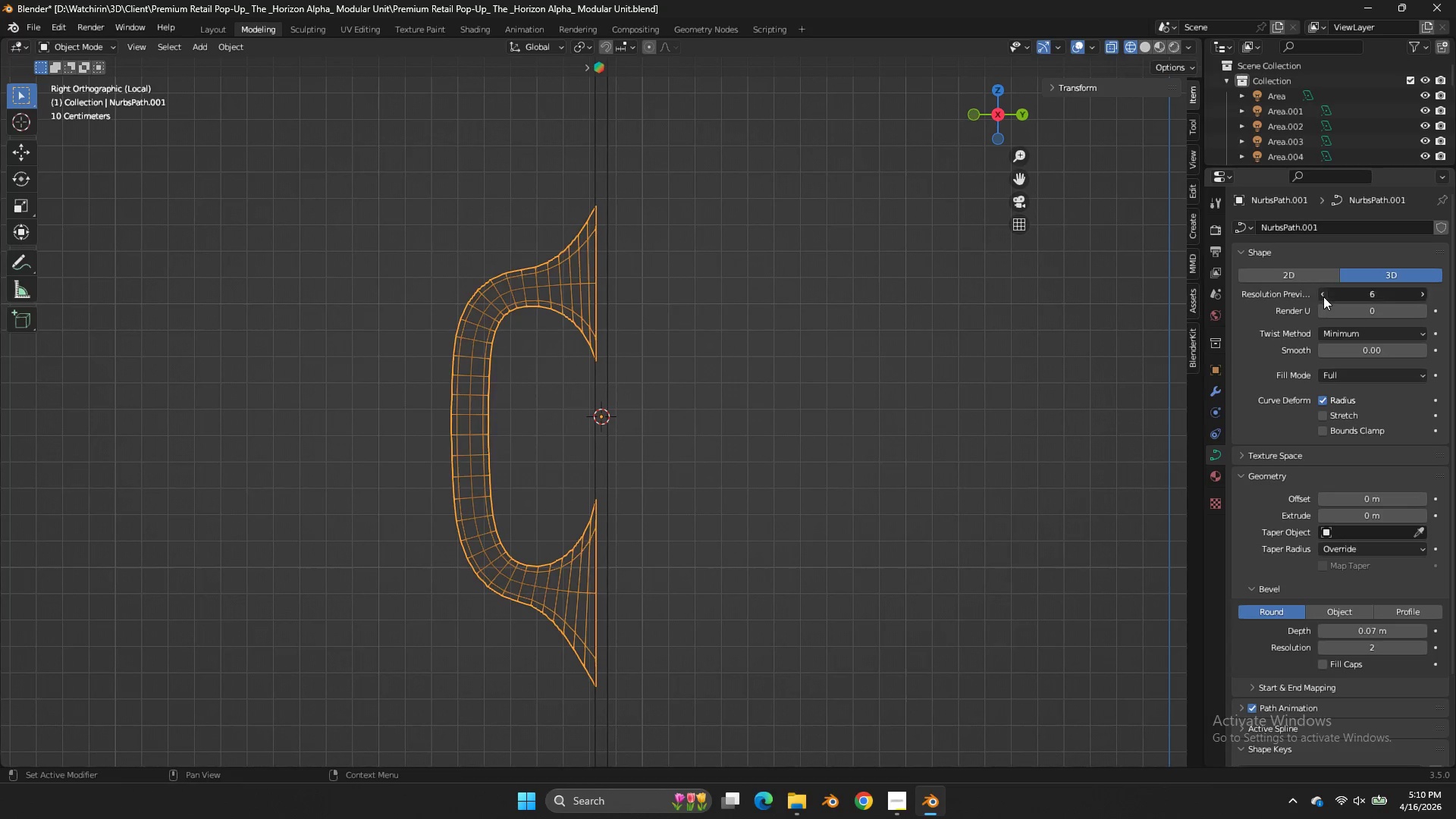 
triple_click([1323, 297])
 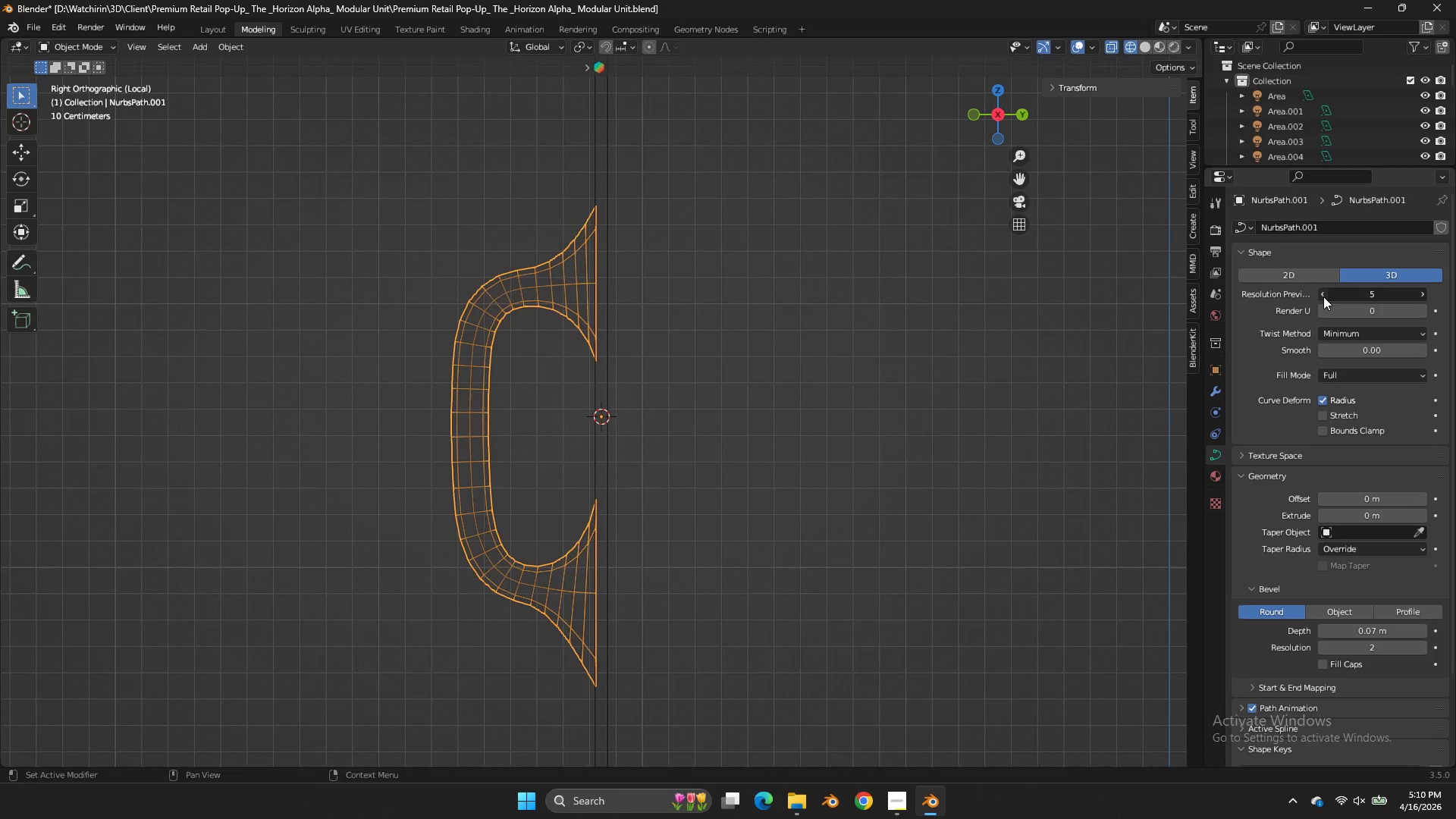 
triple_click([1323, 297])
 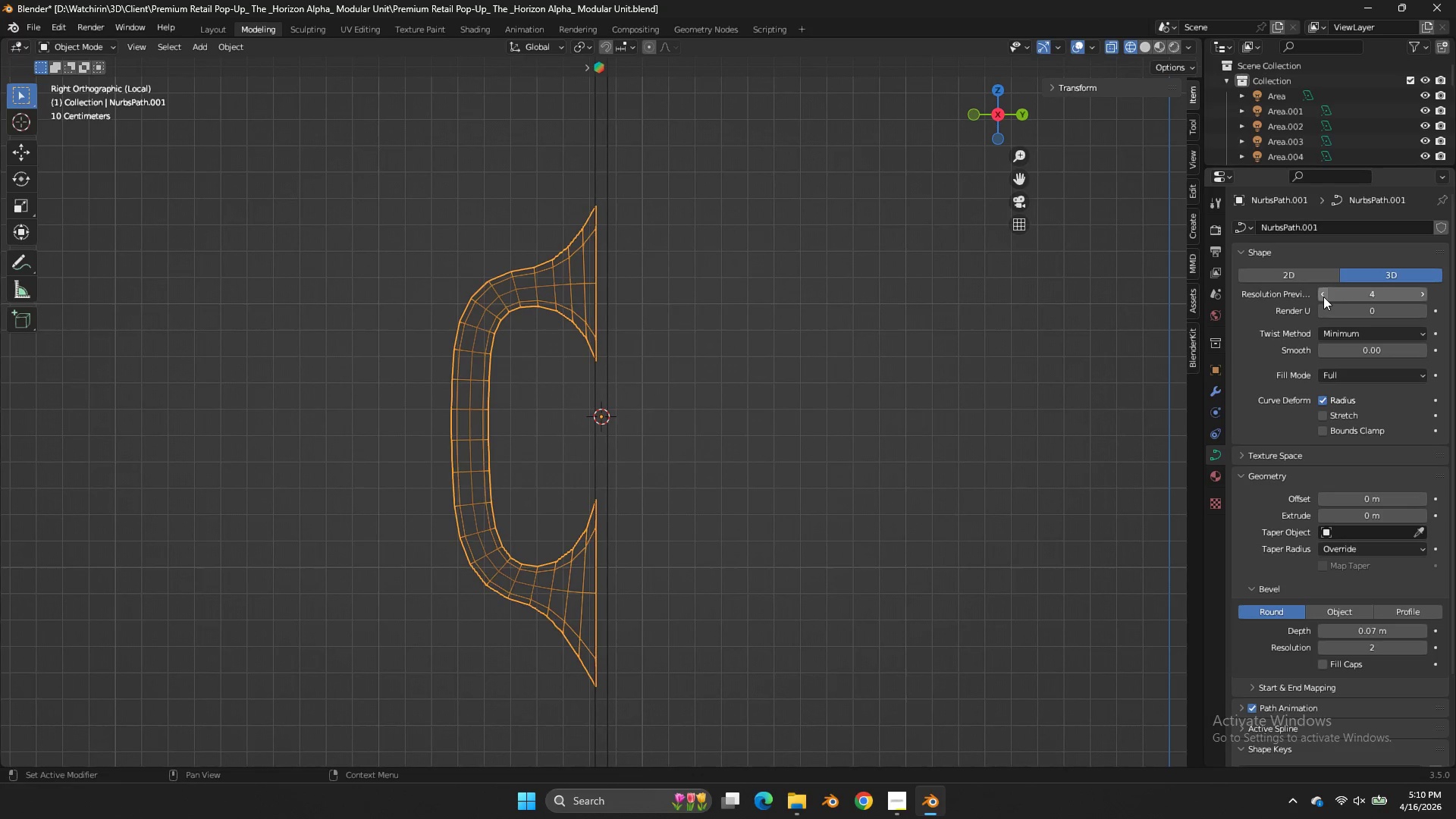 
triple_click([1323, 297])
 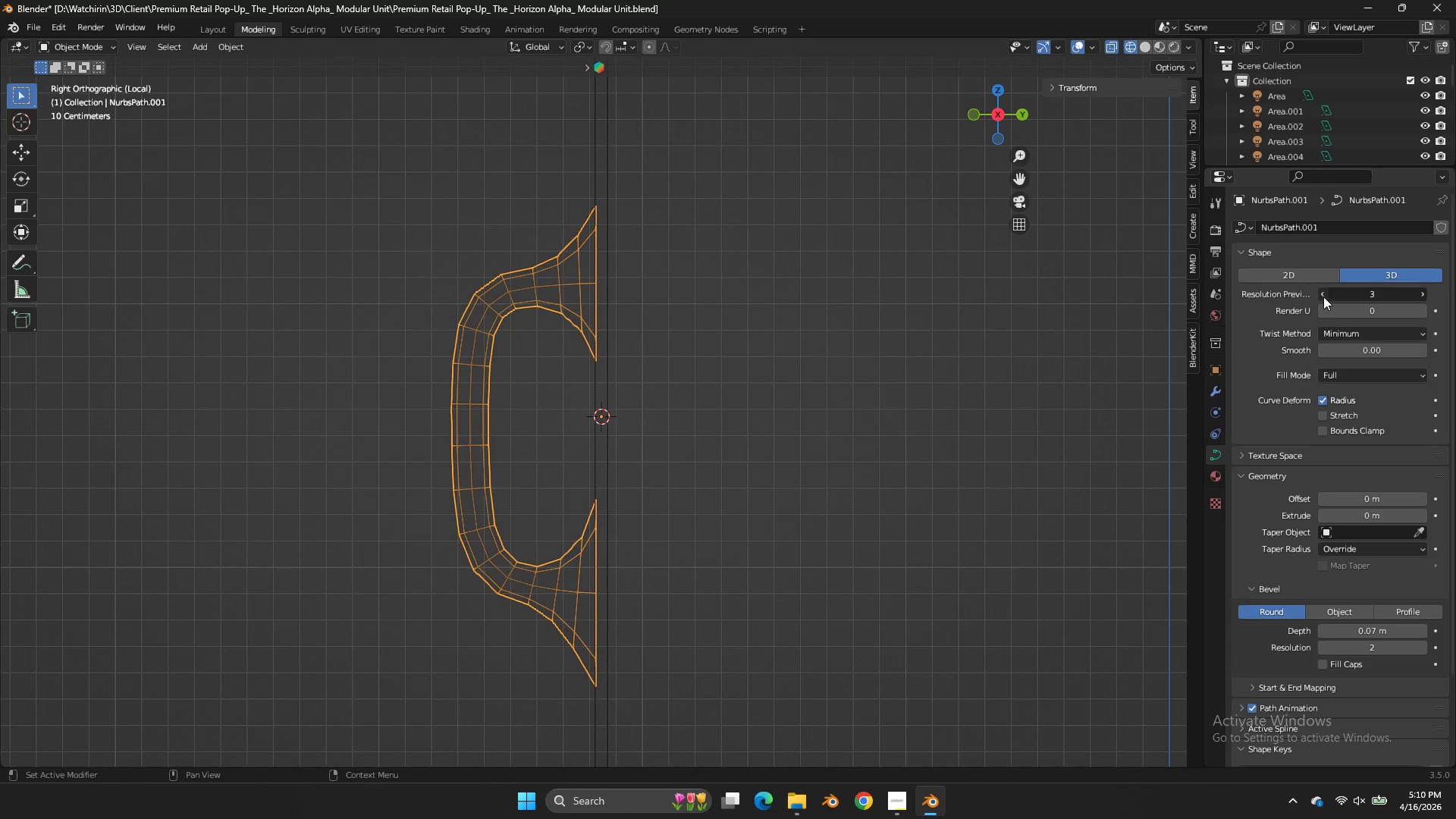 
triple_click([1323, 297])
 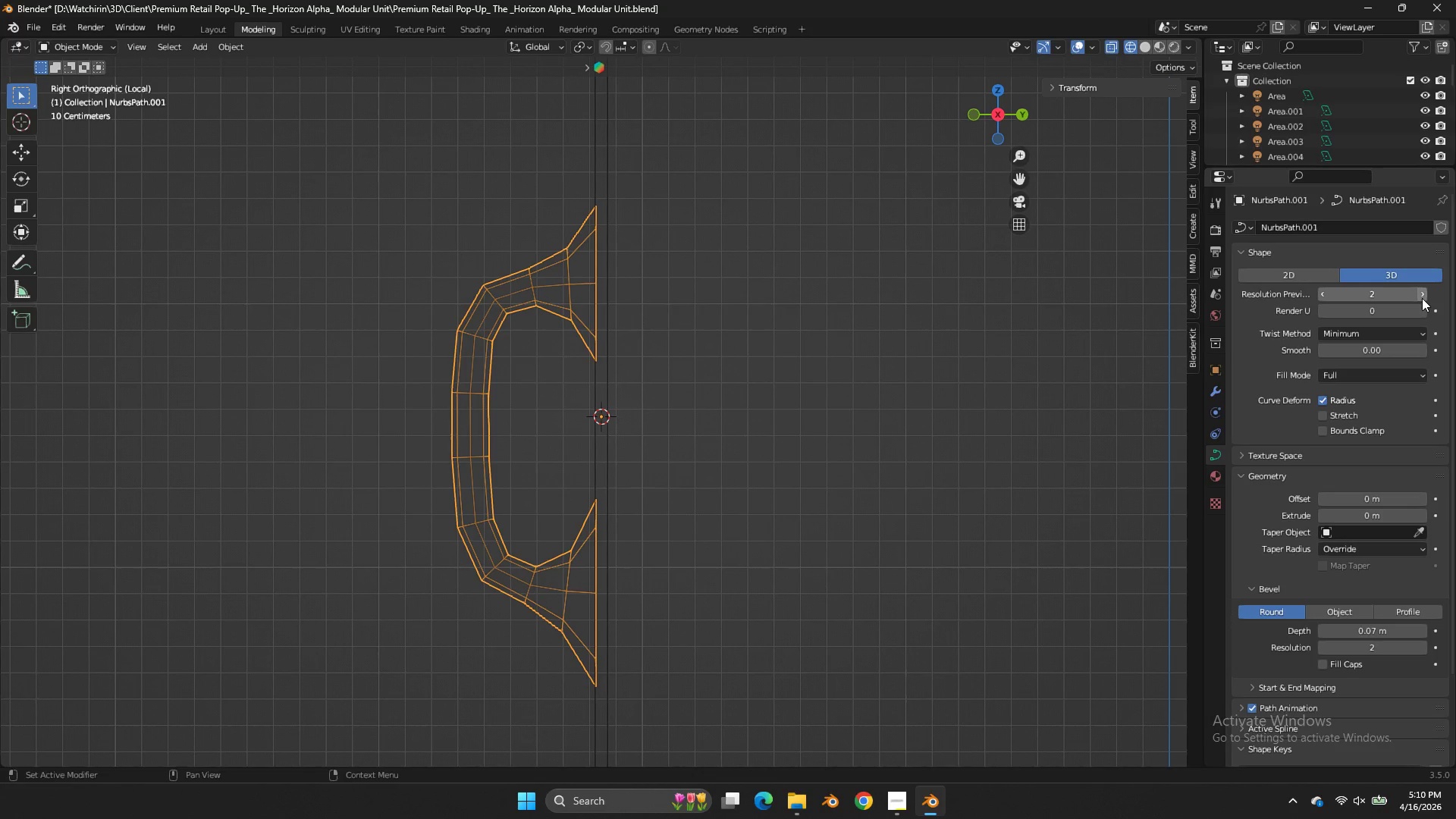 
left_click([1422, 298])
 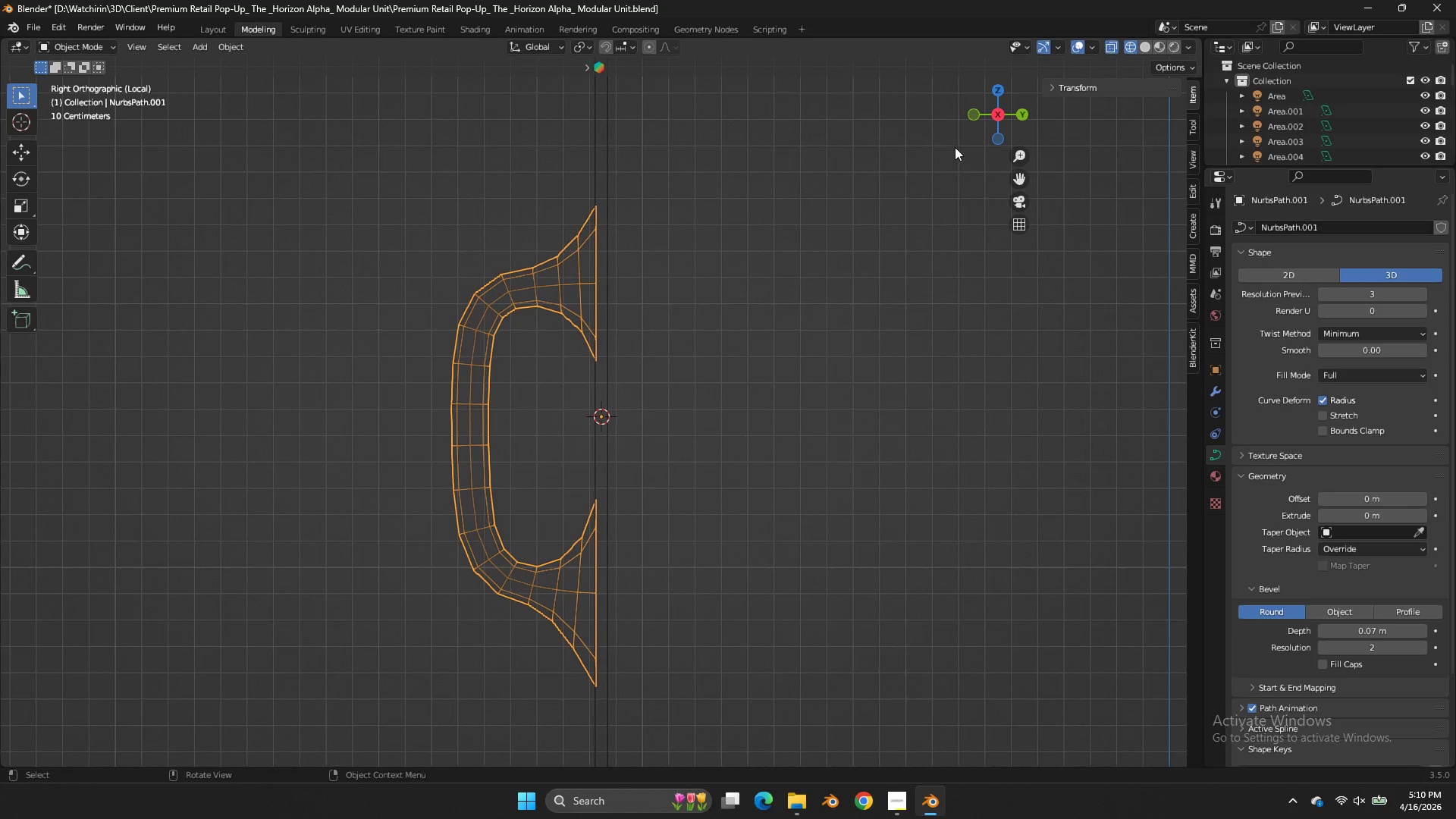 
left_click_drag(start_coordinate=[977, 116], to_coordinate=[1151, 141])
 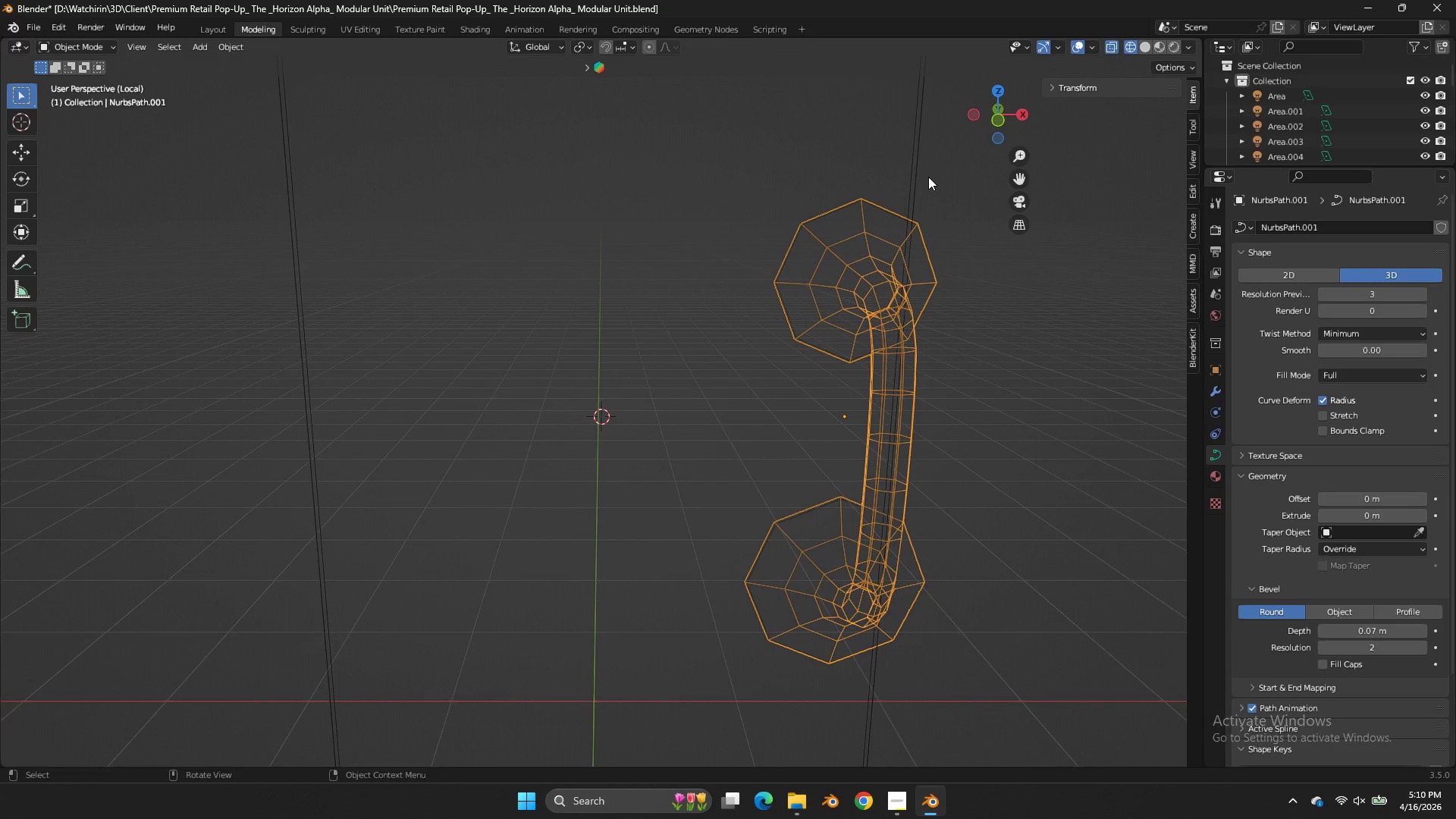 
key(Tab)
 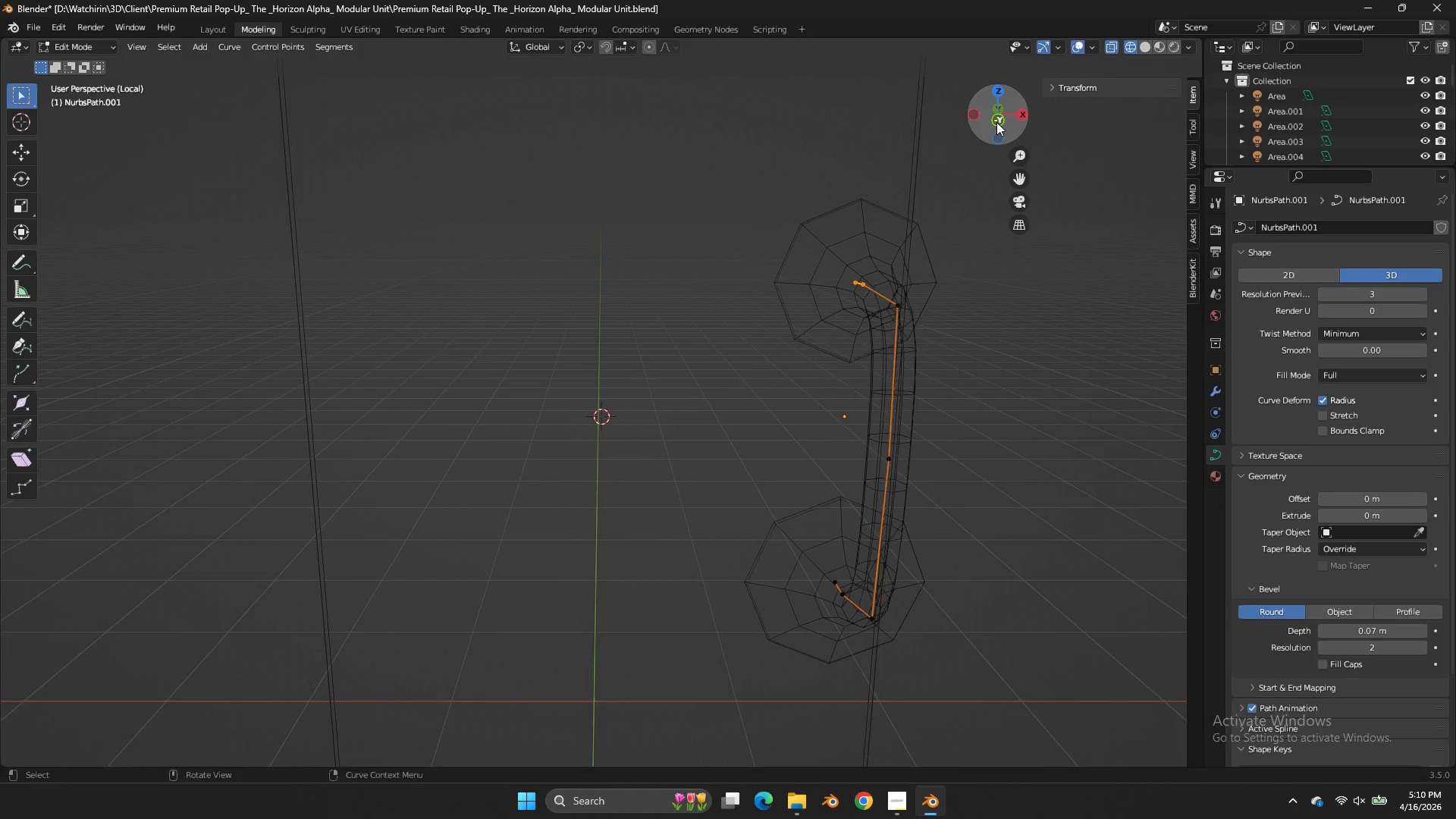 
left_click_drag(start_coordinate=[996, 122], to_coordinate=[900, 155])
 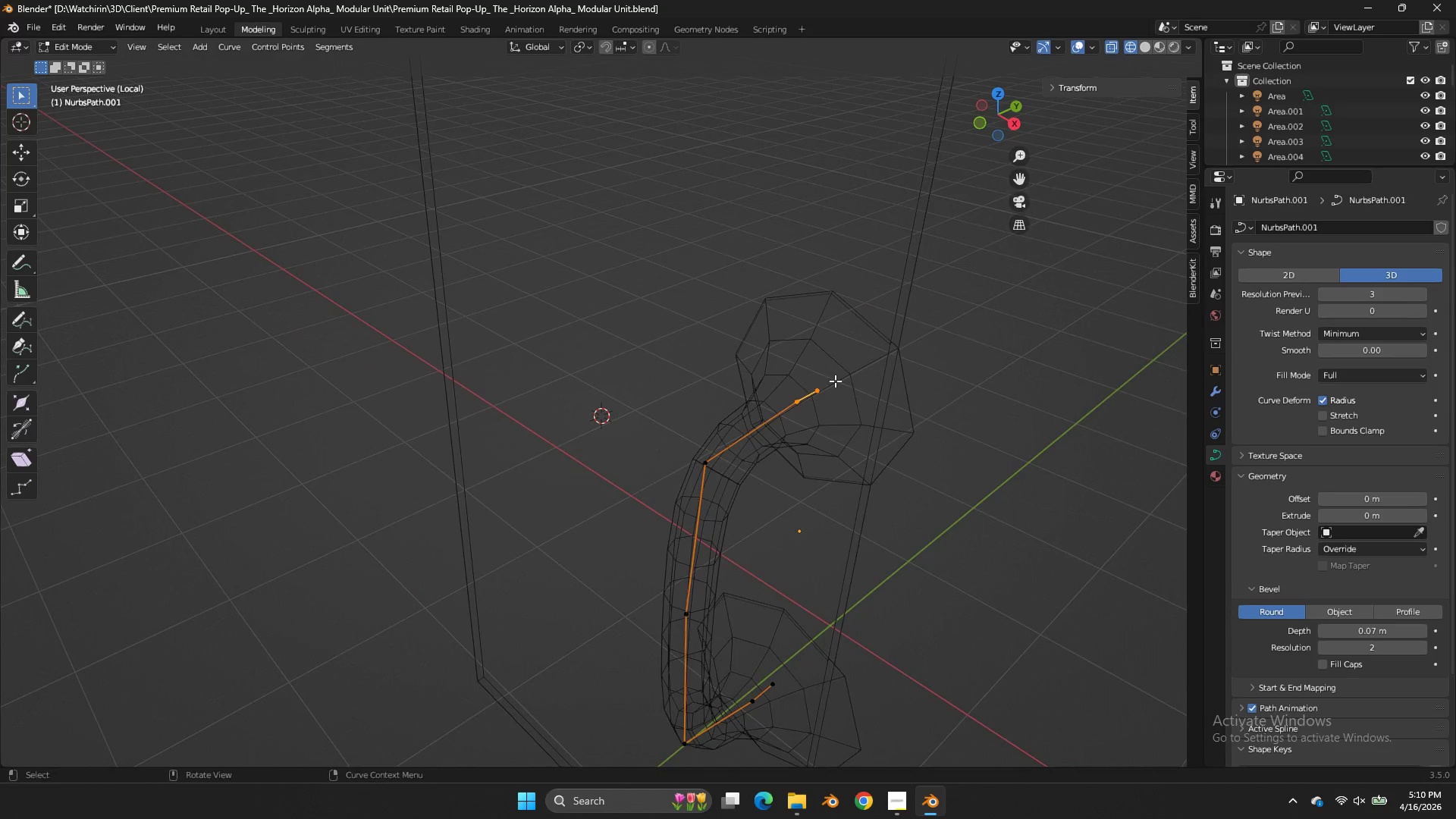 
double_click([835, 381])
 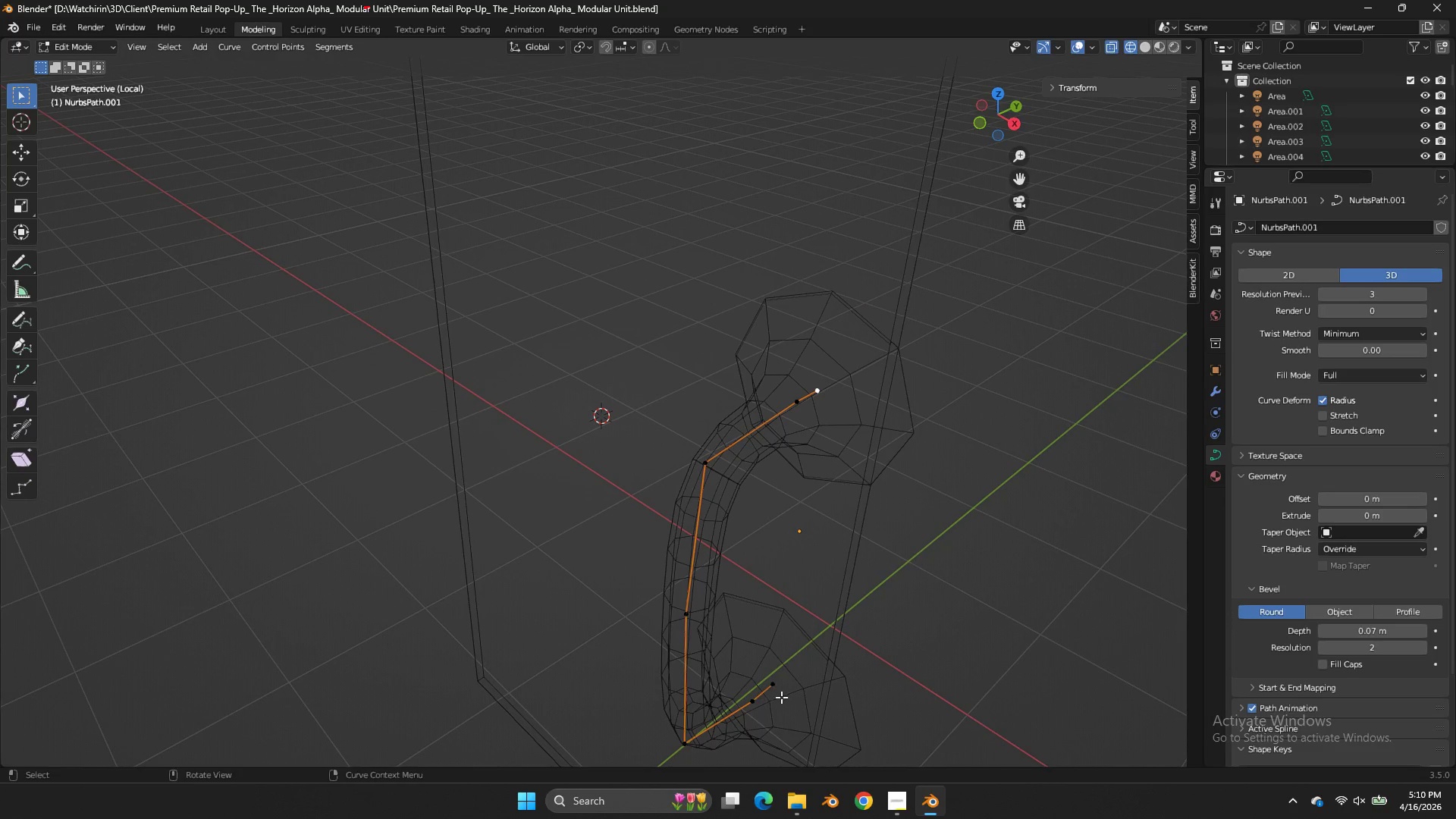 
key(Shift+ShiftLeft)
 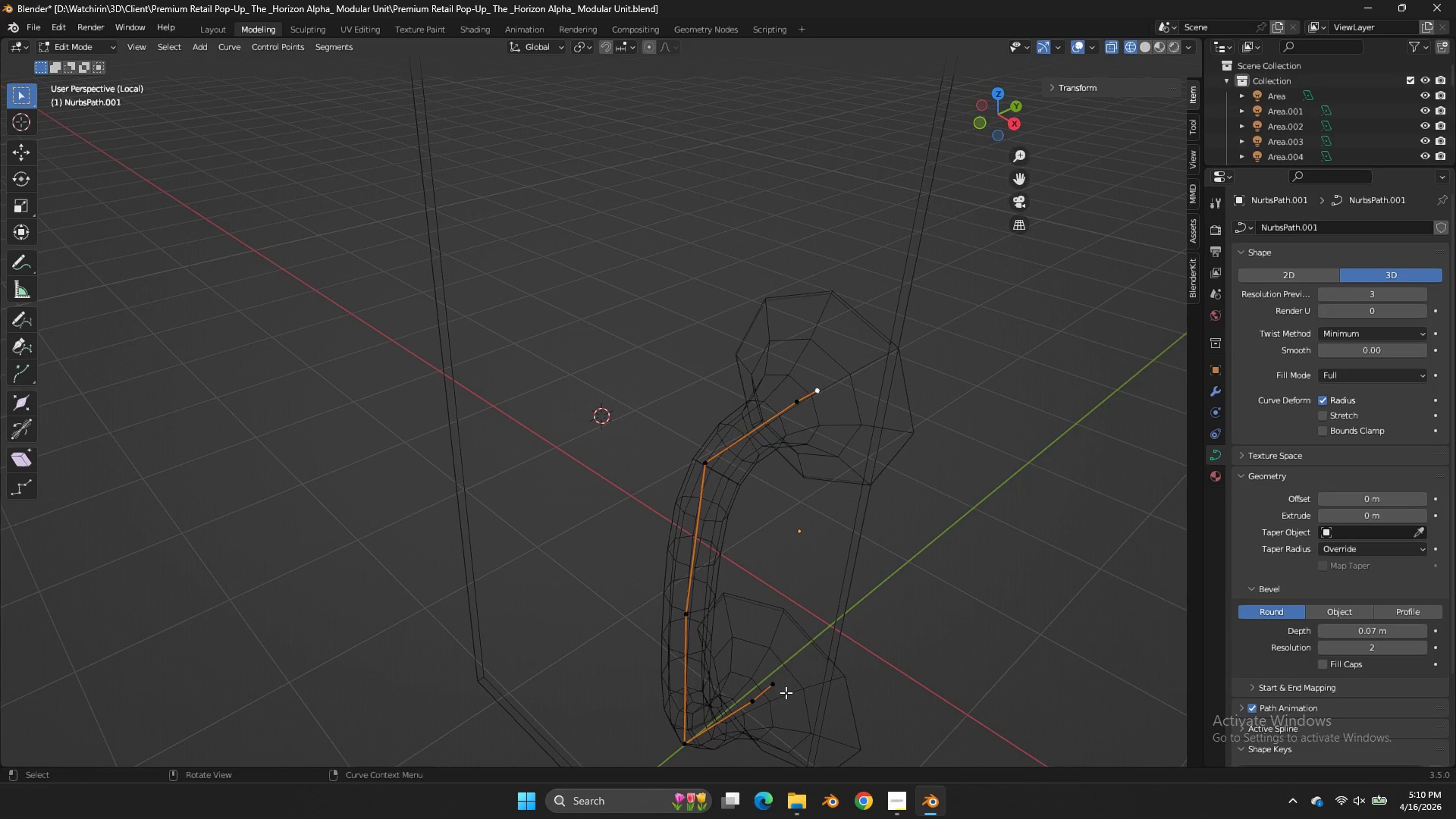 
left_click([786, 692])
 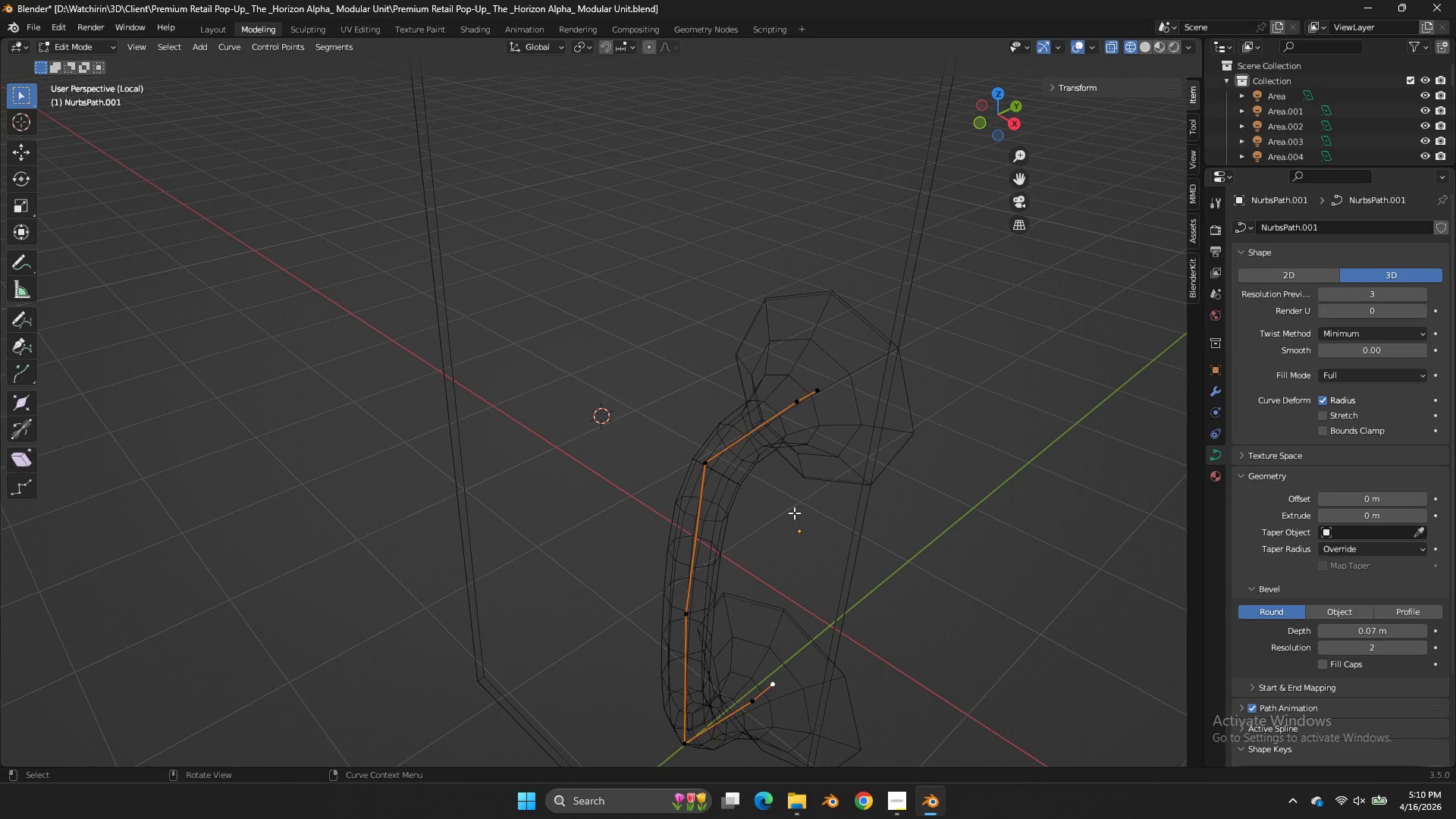 
hold_key(key=ShiftLeft, duration=0.34)
left_click([823, 415])
 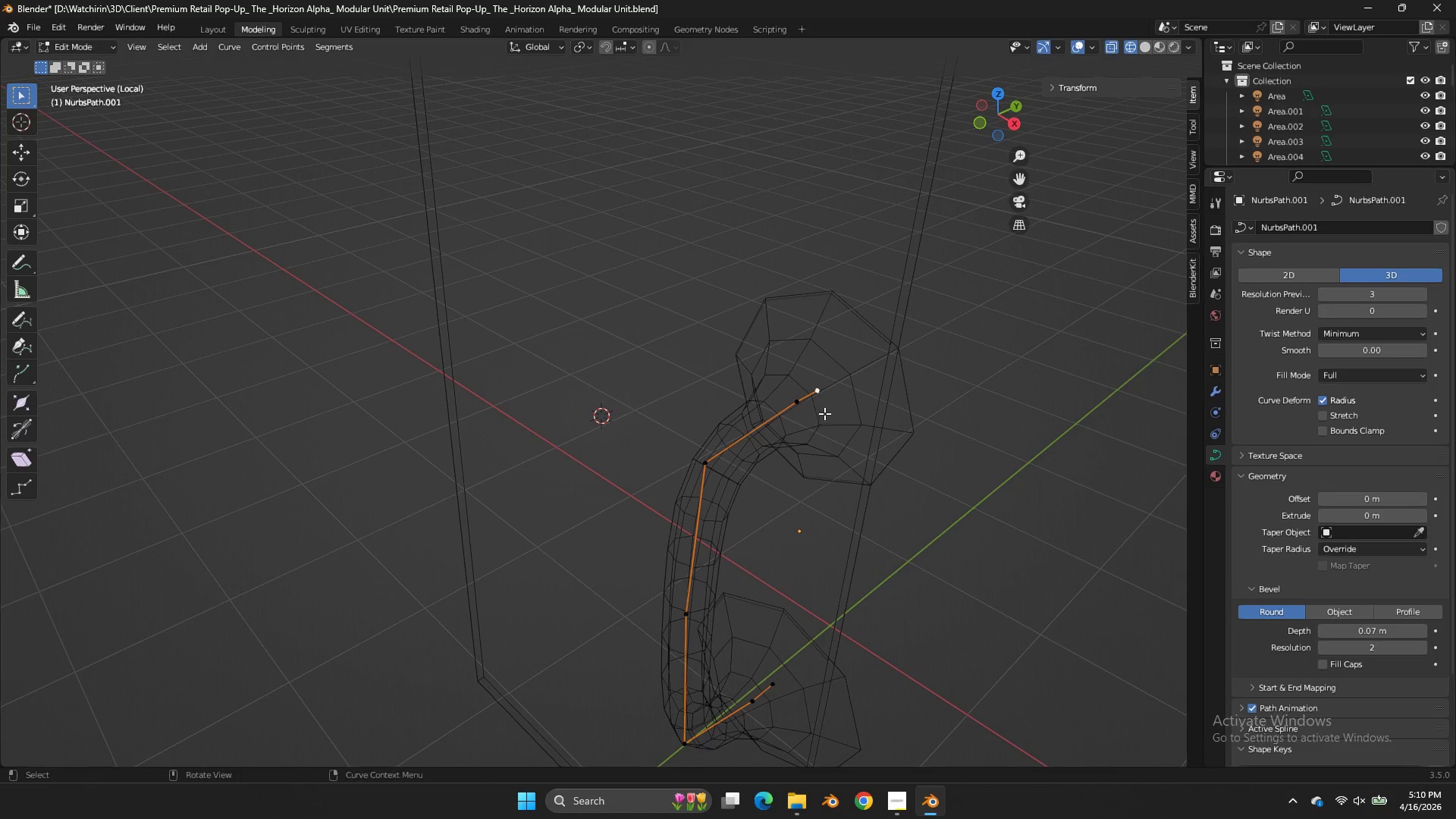 
double_click([823, 415])
 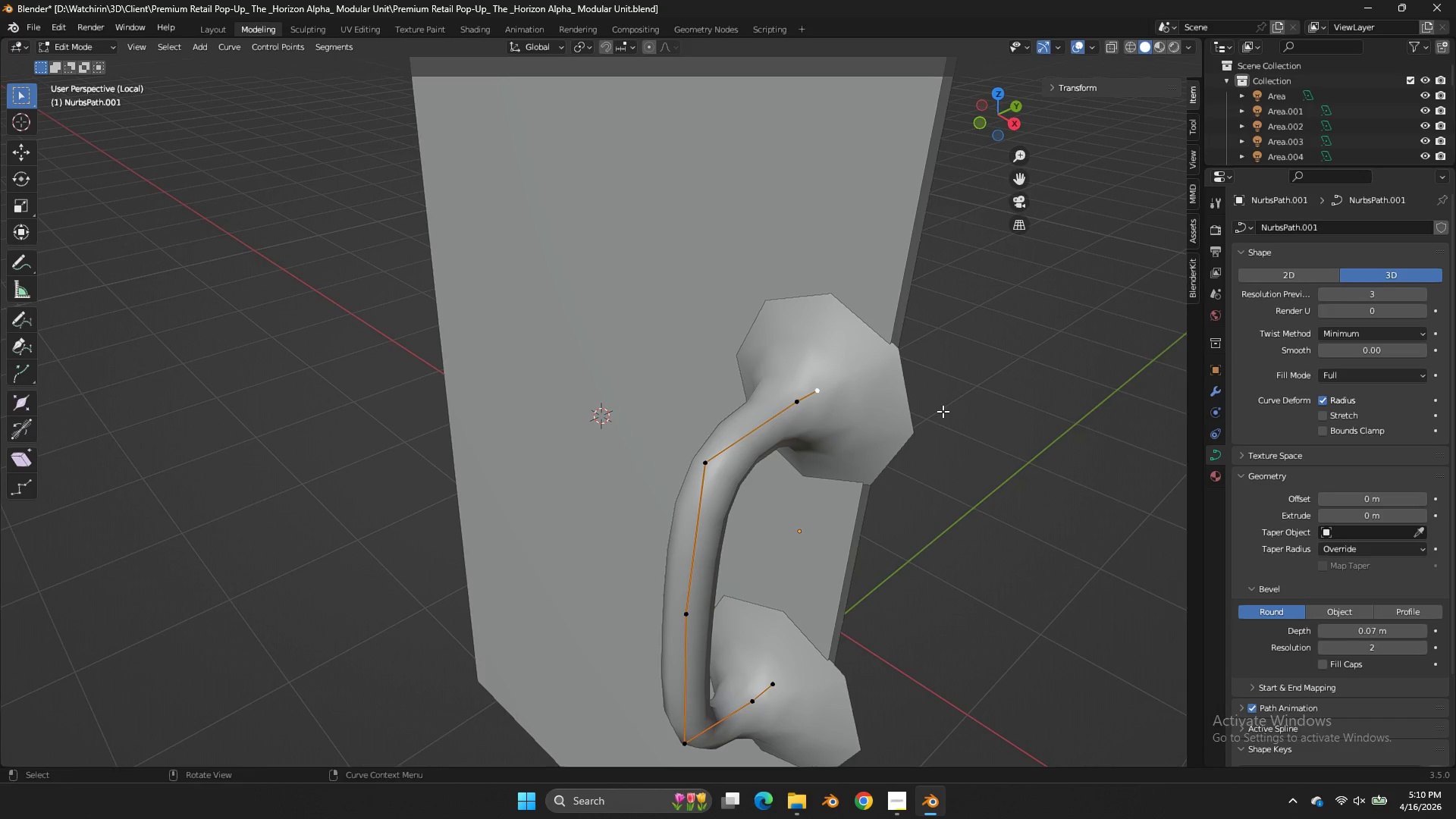 
key(Z)
 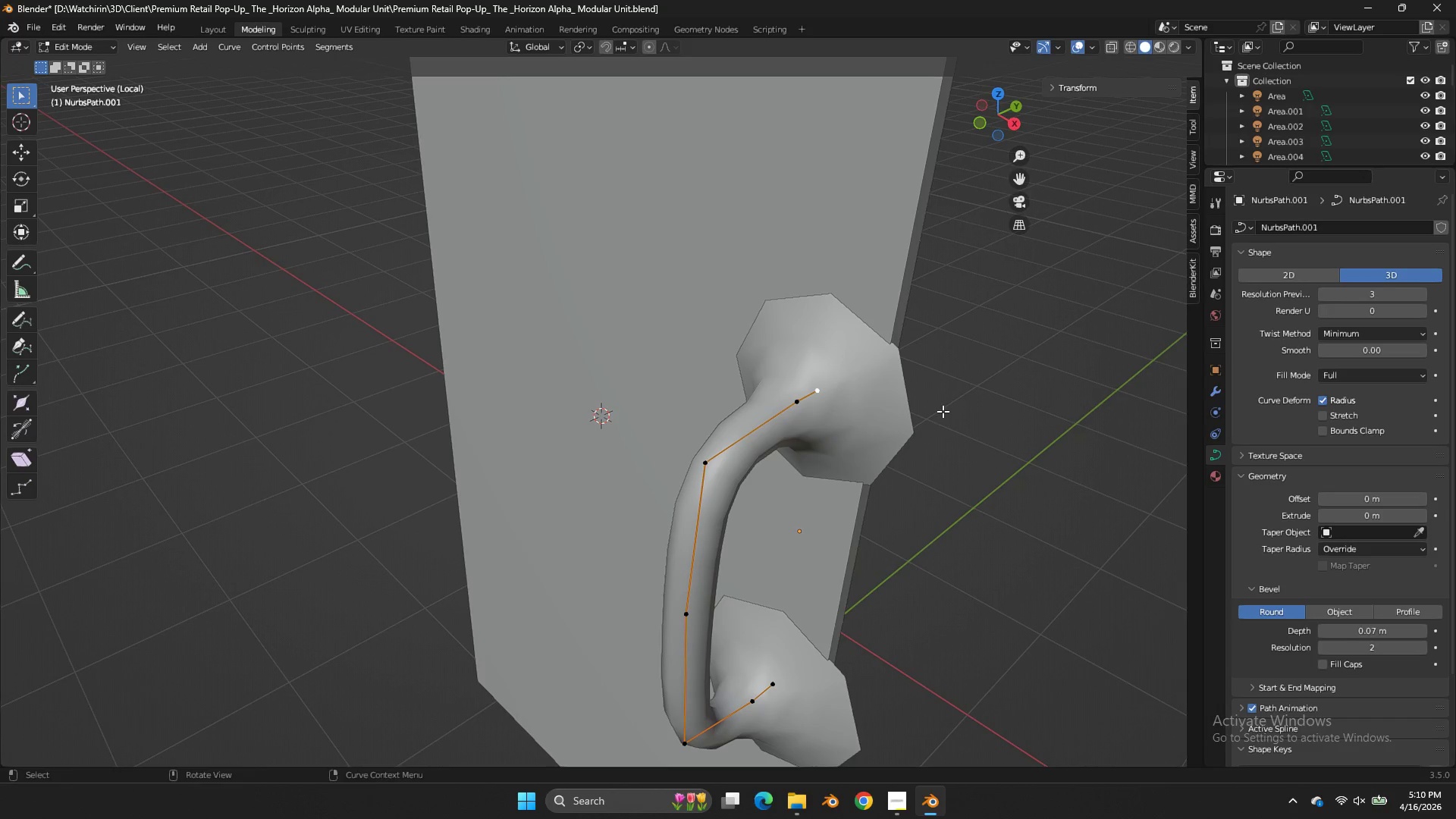 
key(Alt+AltLeft)
 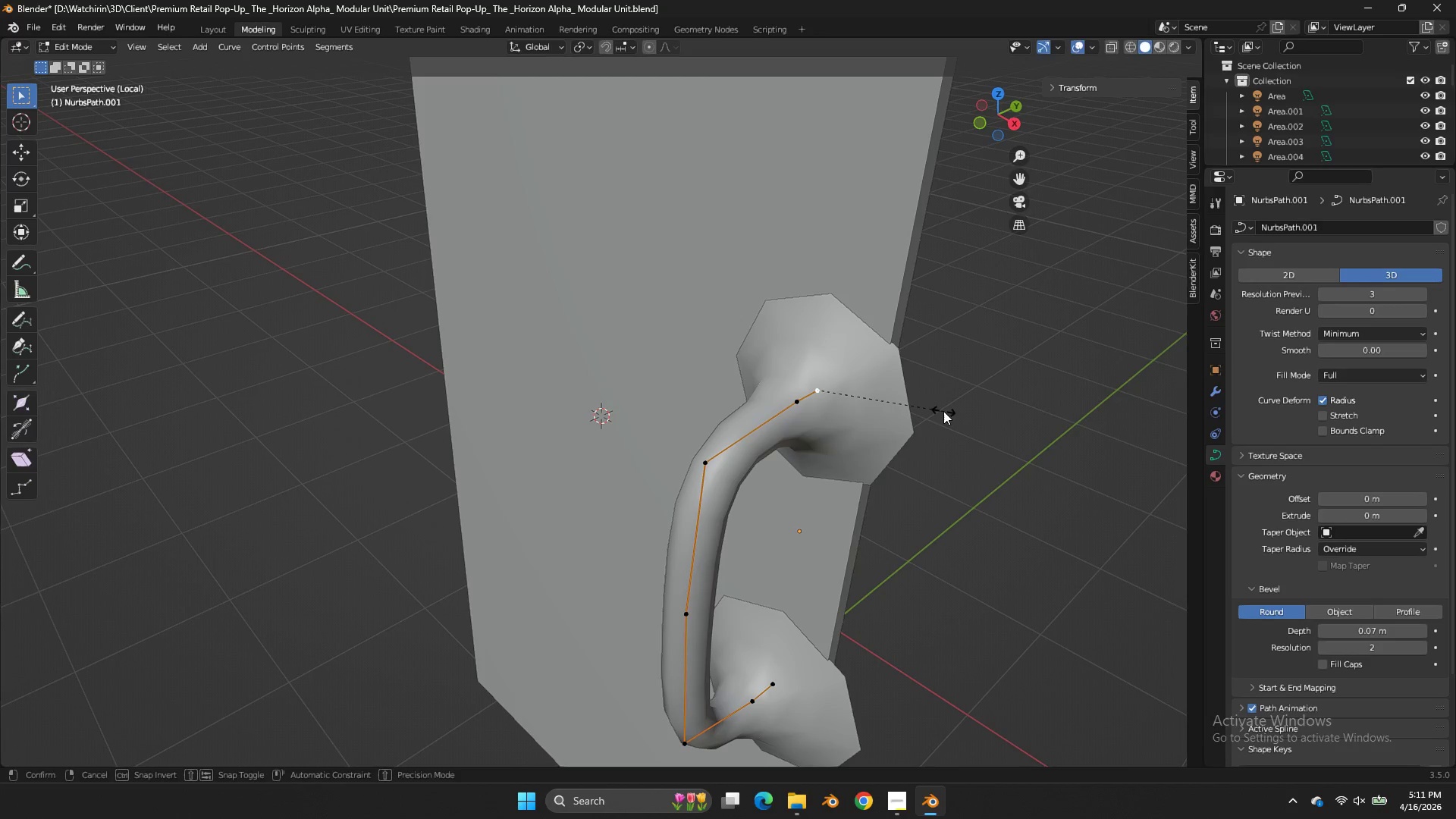 
key(Alt+S)
 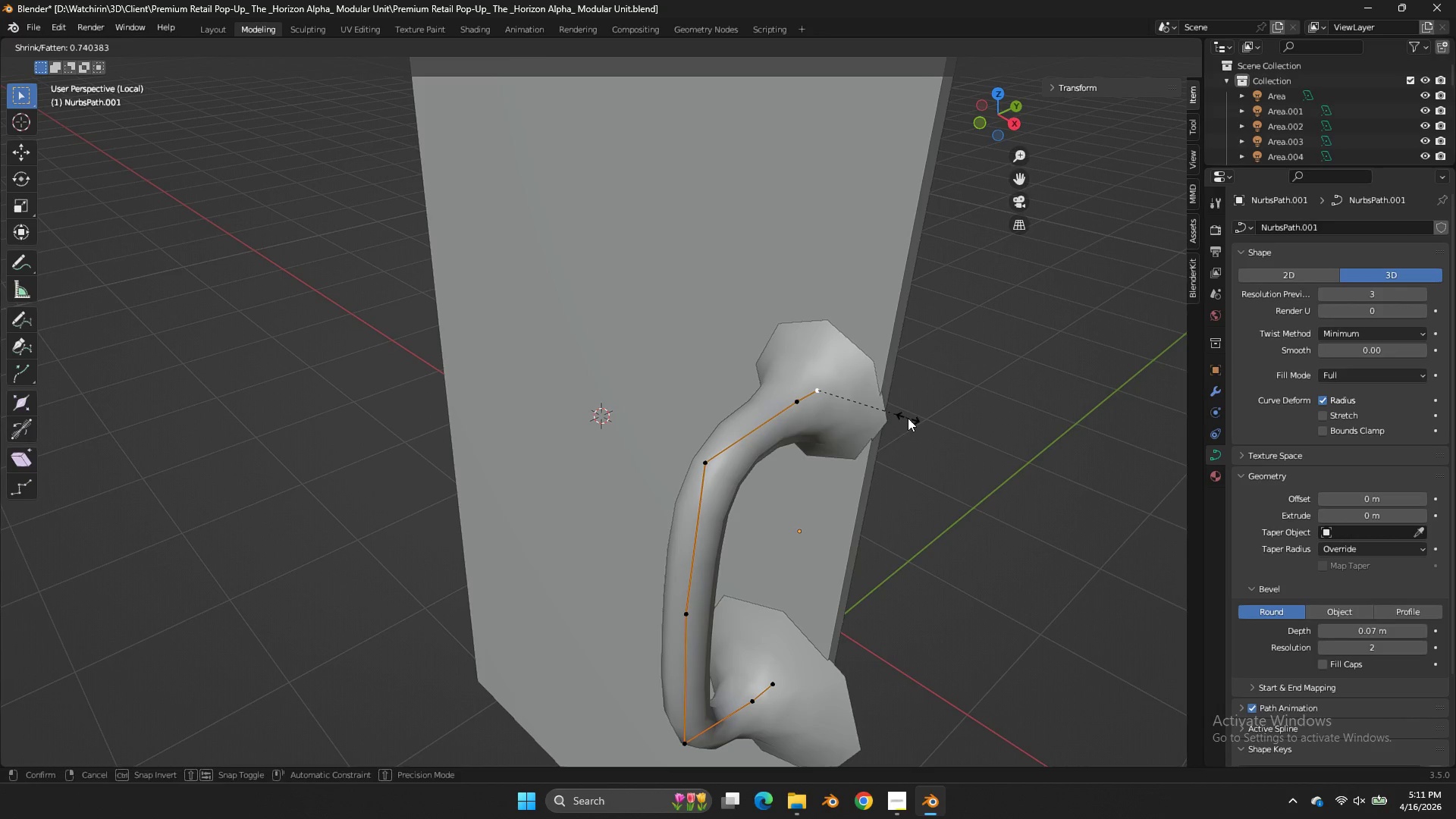 
hold_key(key=ShiftLeft, duration=0.69)
left_click([795, 656])
 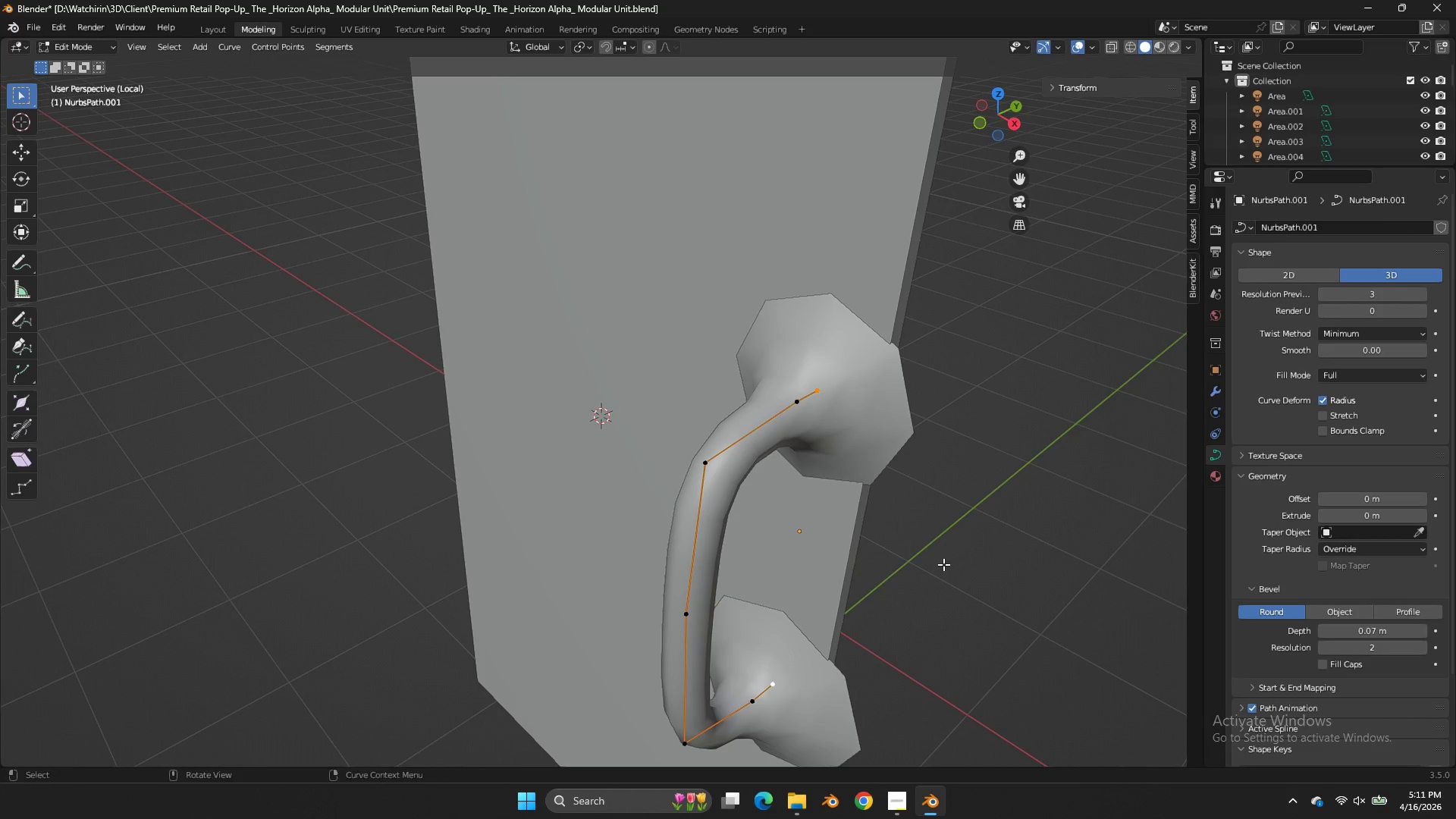 
key(Alt+AltLeft)
 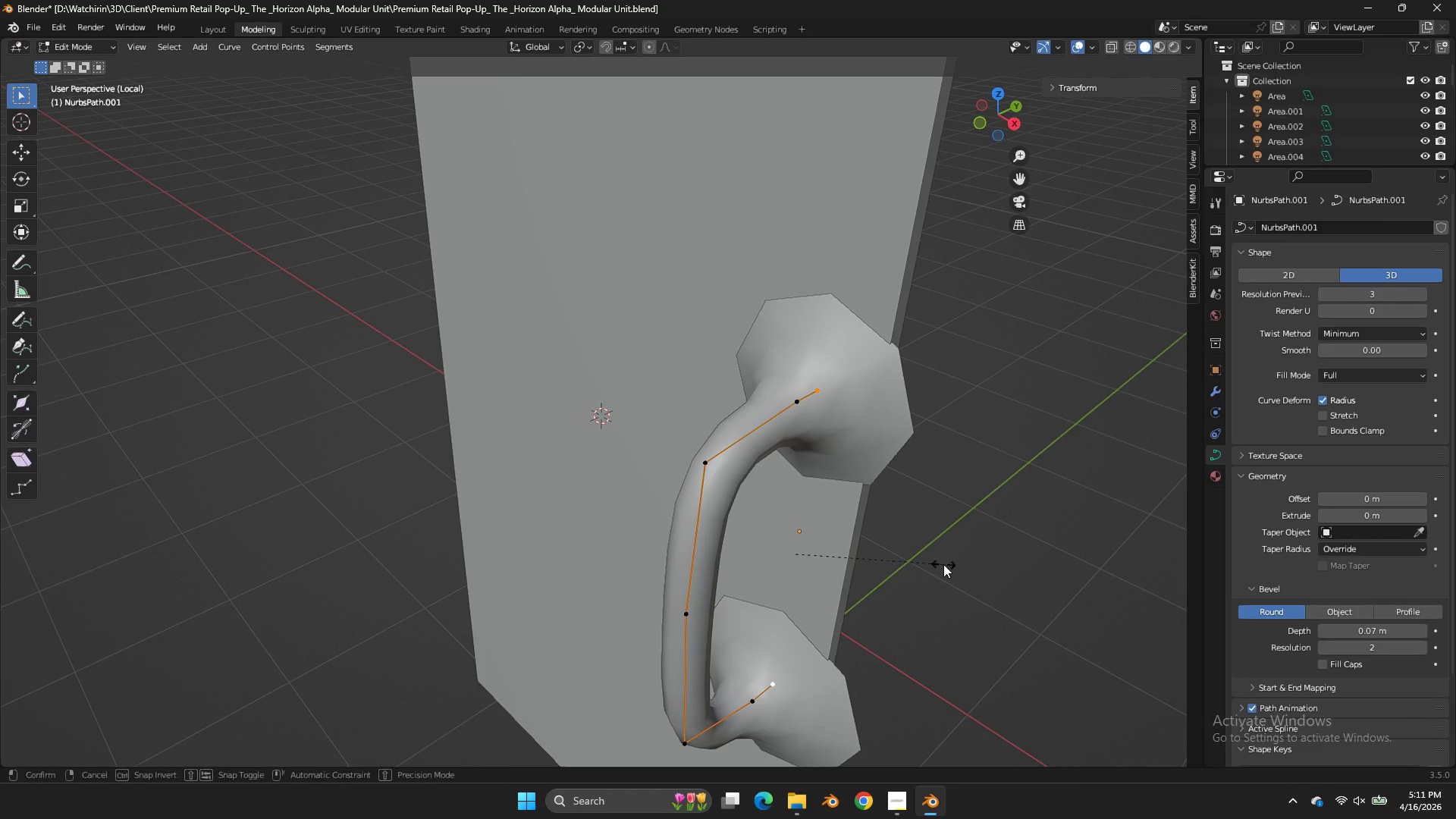 
key(Alt+S)
 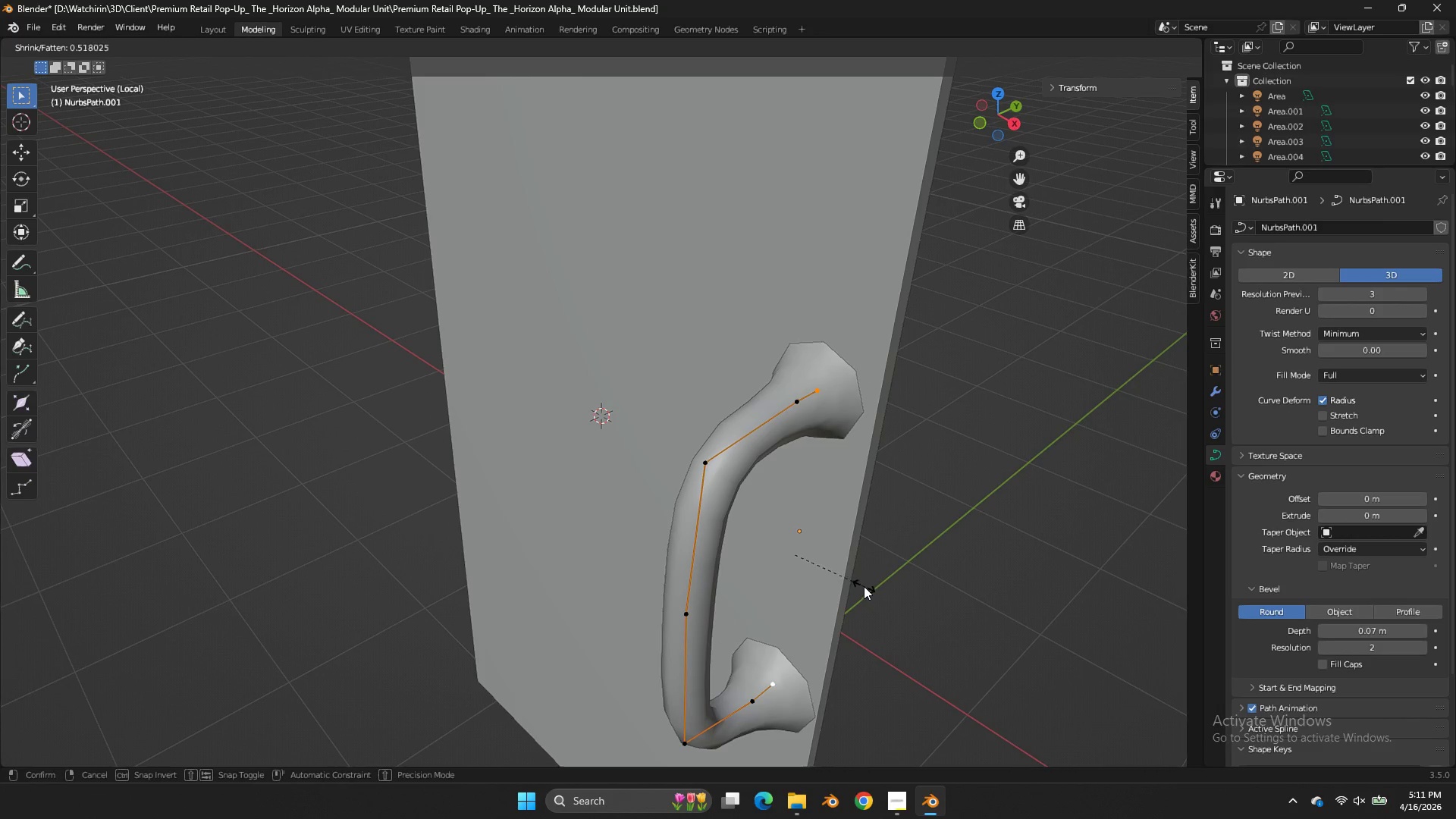 
left_click([860, 587])
 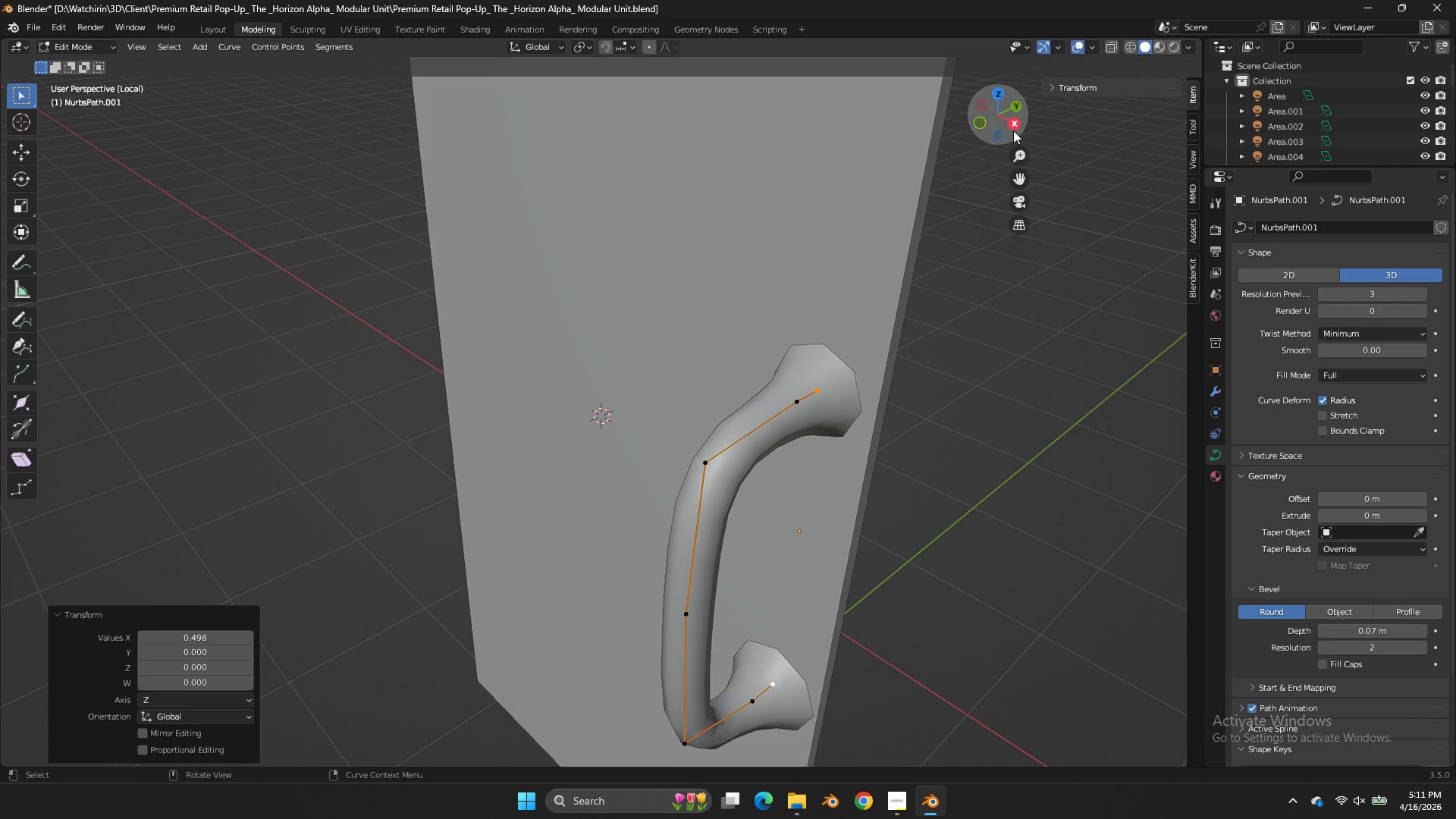 
left_click([1013, 129])
 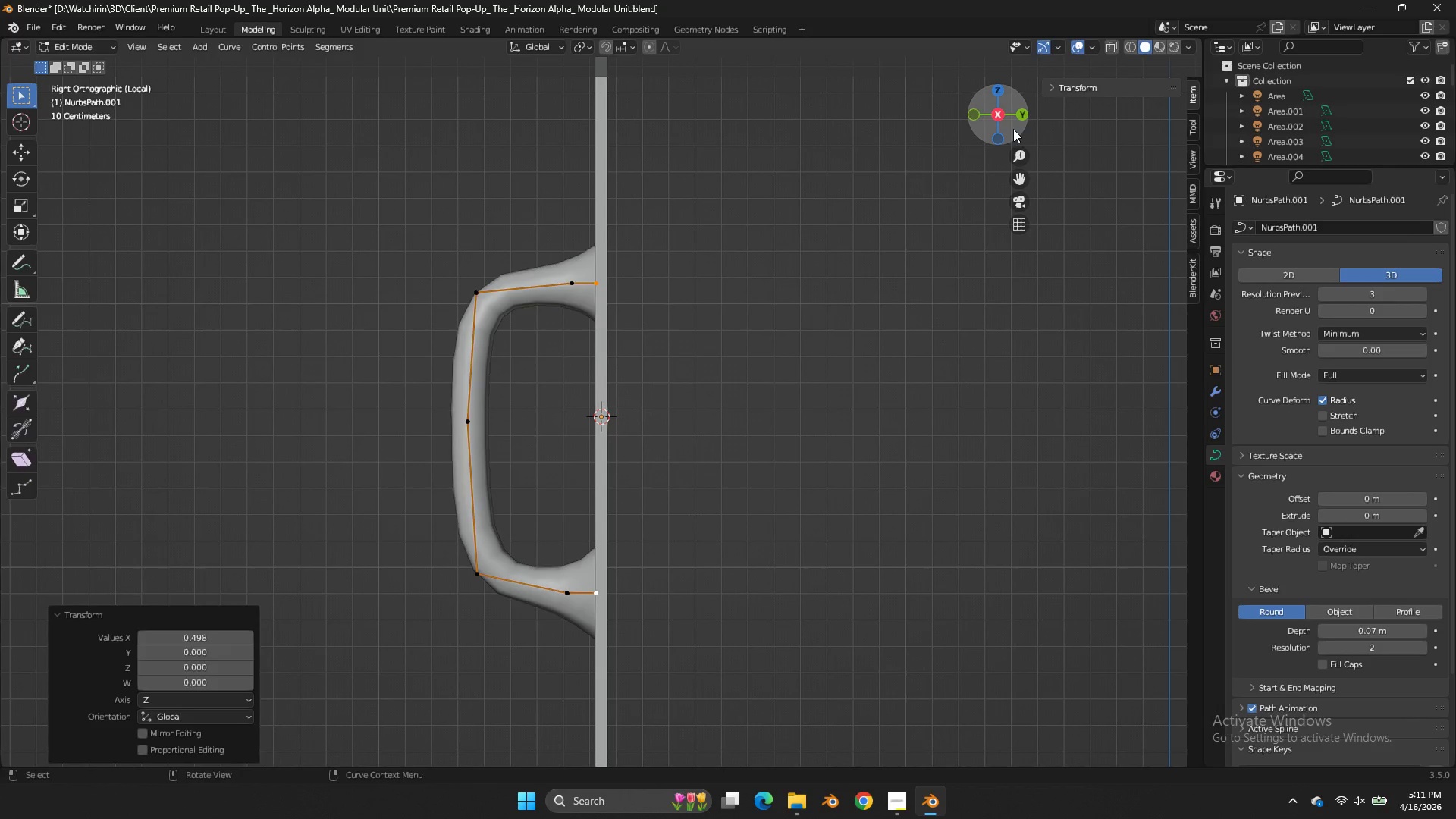 
key(Tab)
 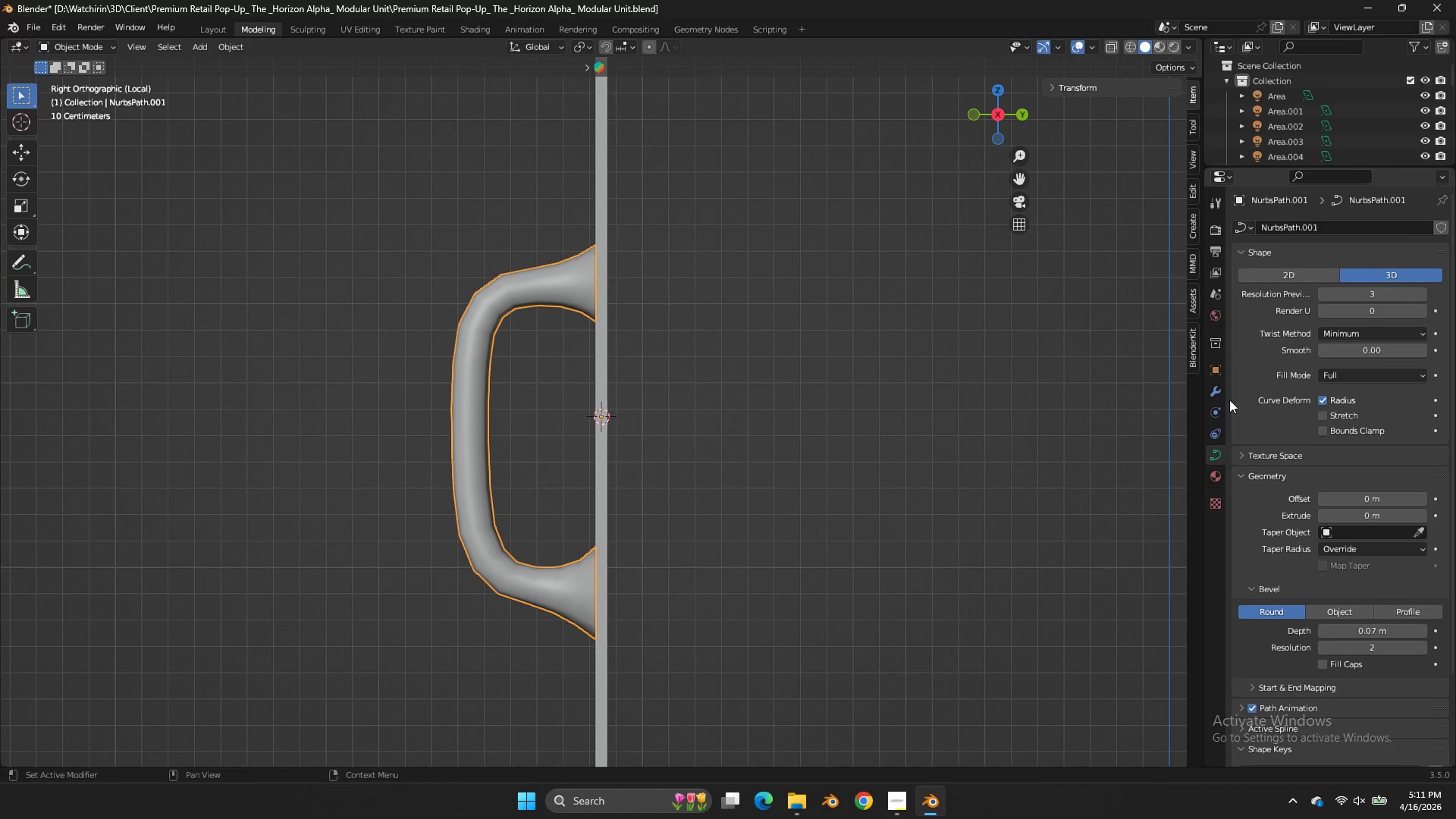 
key(Control+ControlLeft)
 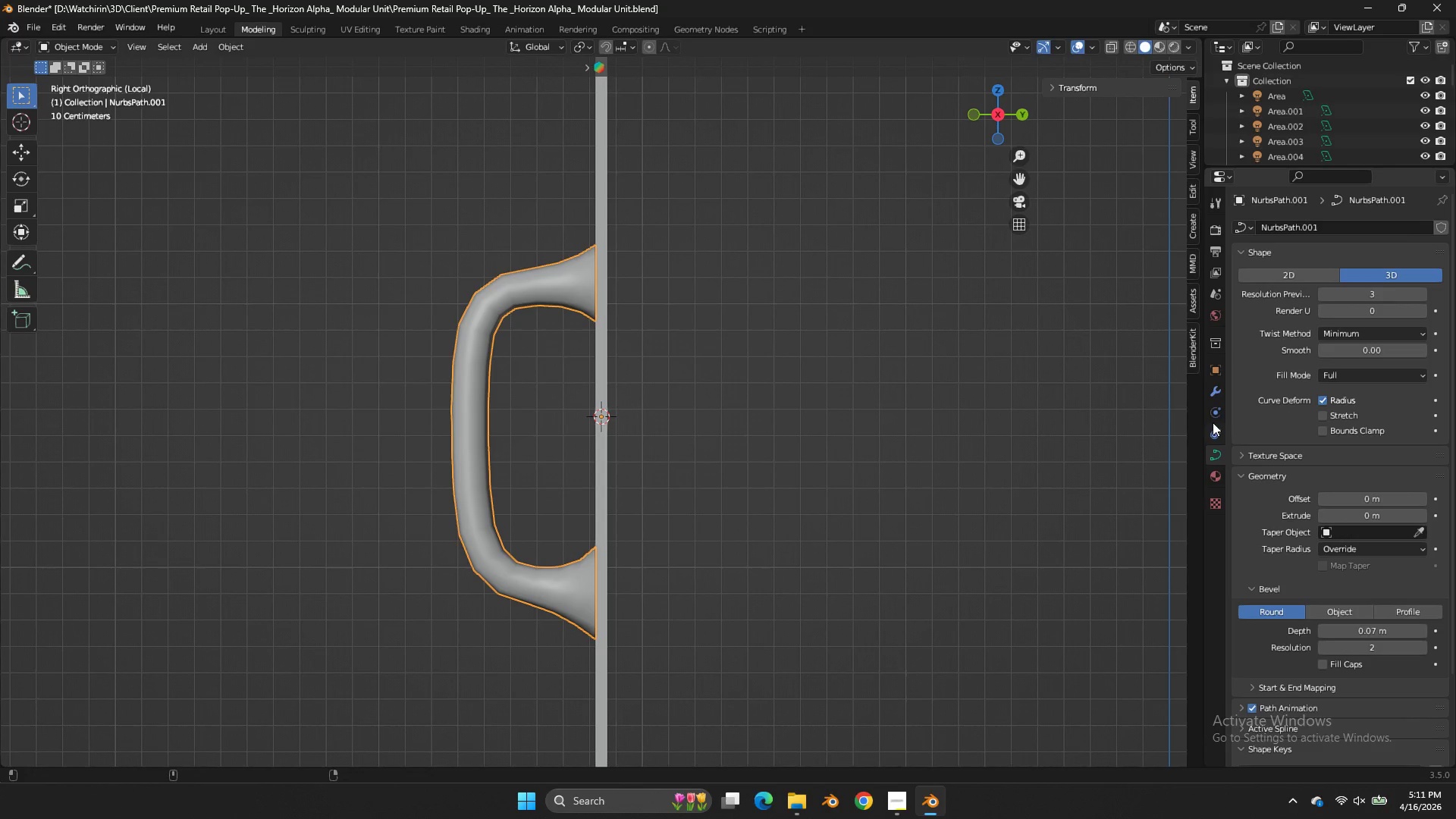 
key(Control+S)
 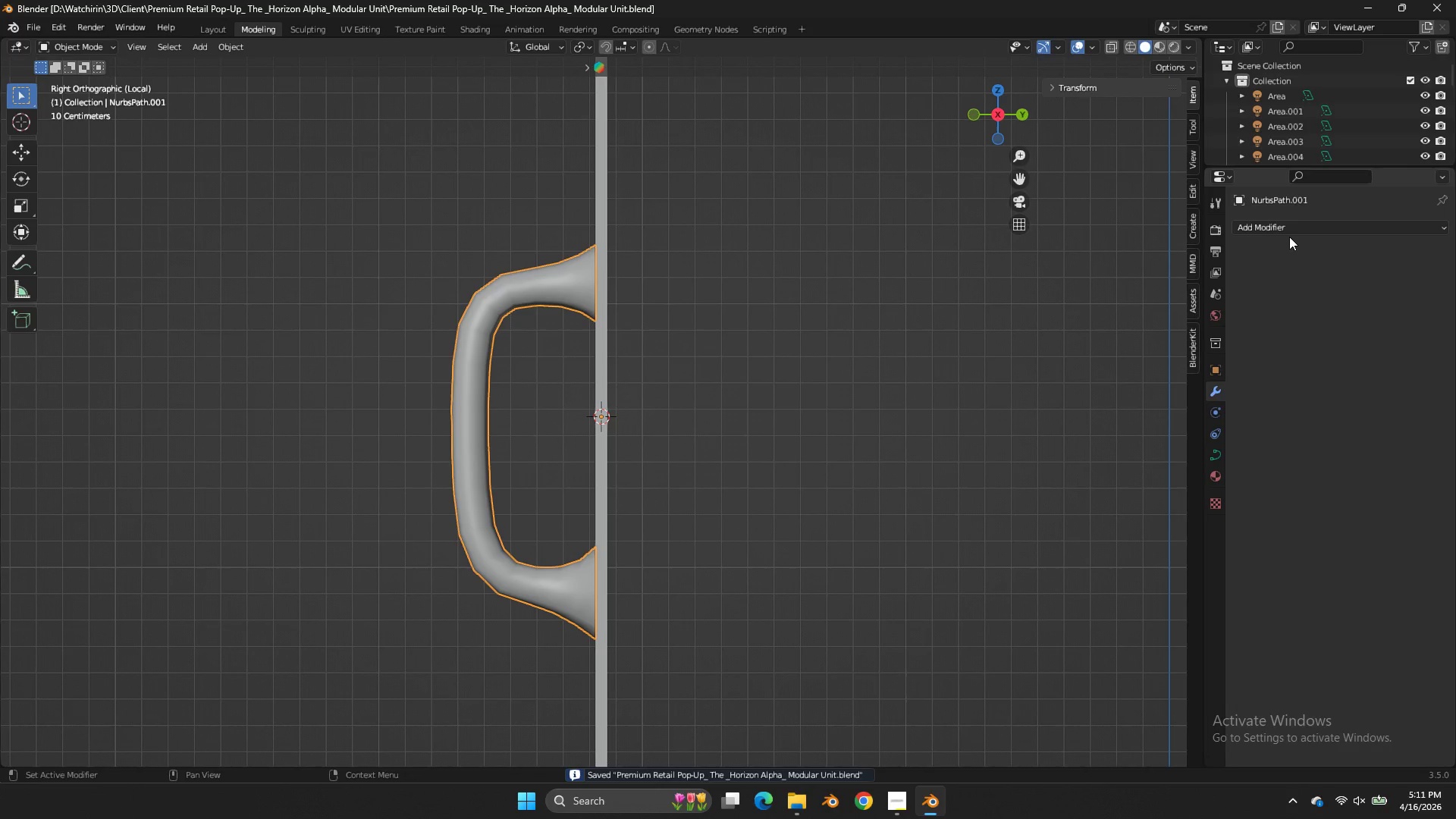 
double_click([1289, 224])
 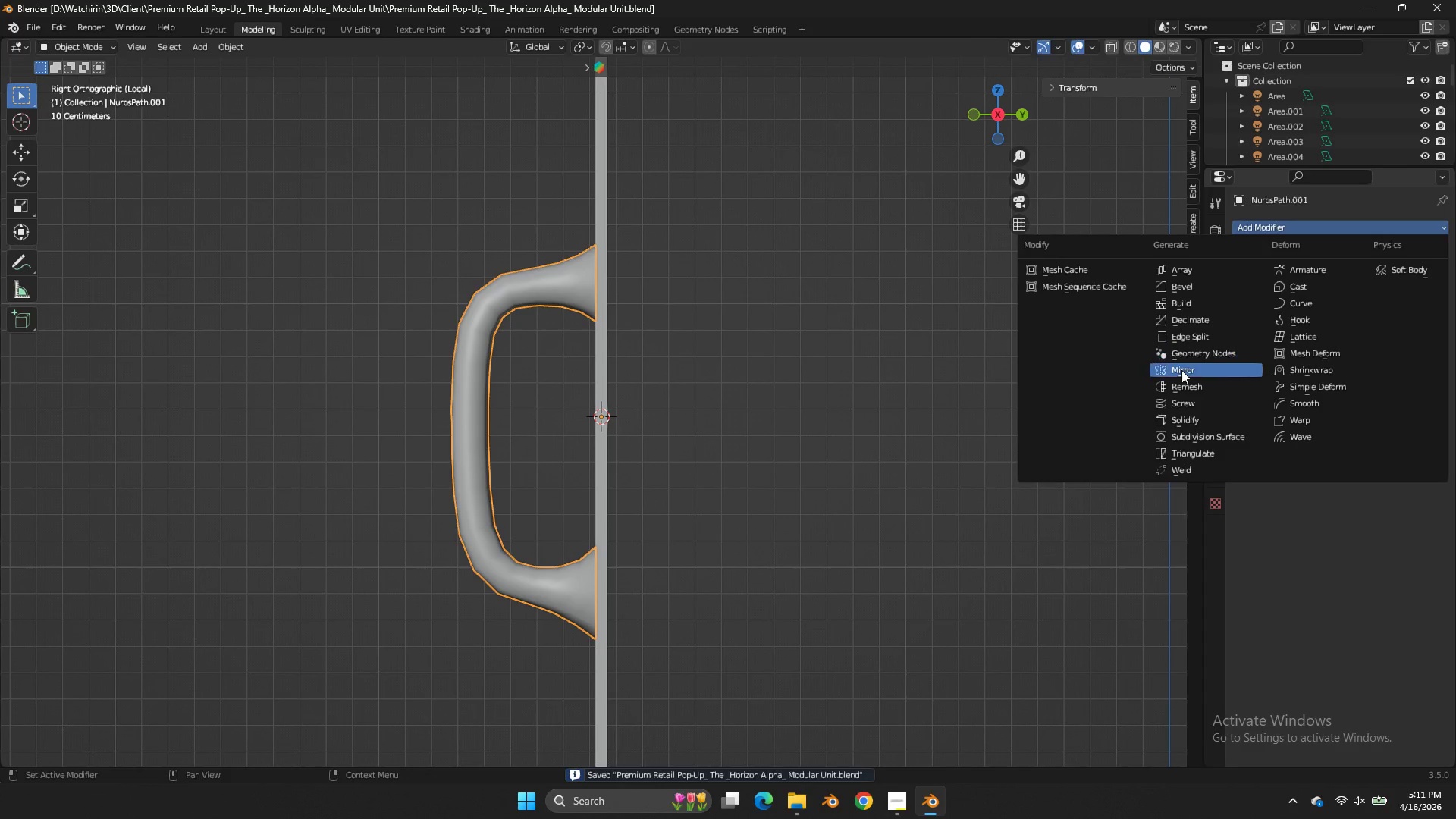 
left_click([1181, 375])
 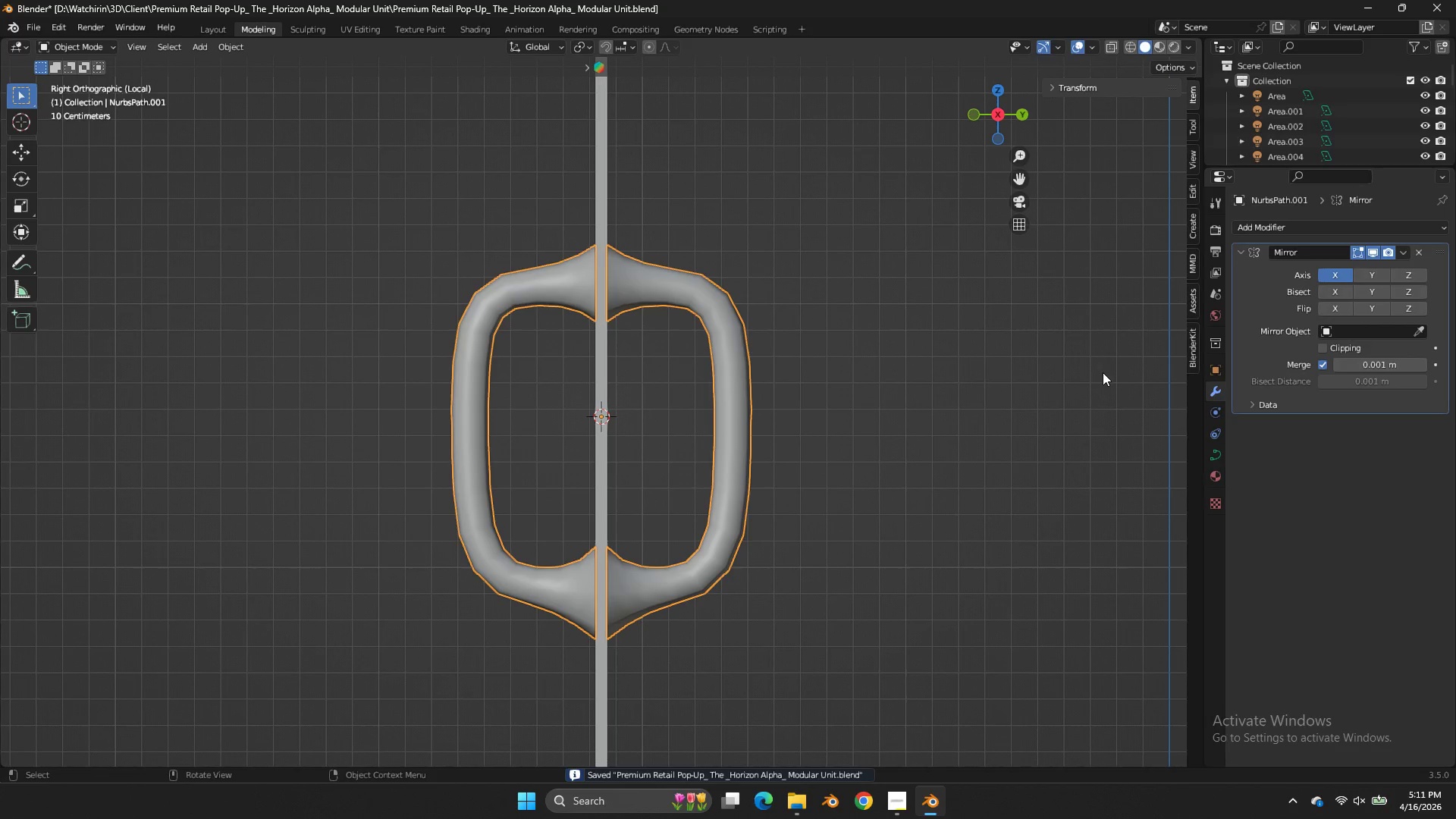 
key(Tab)
 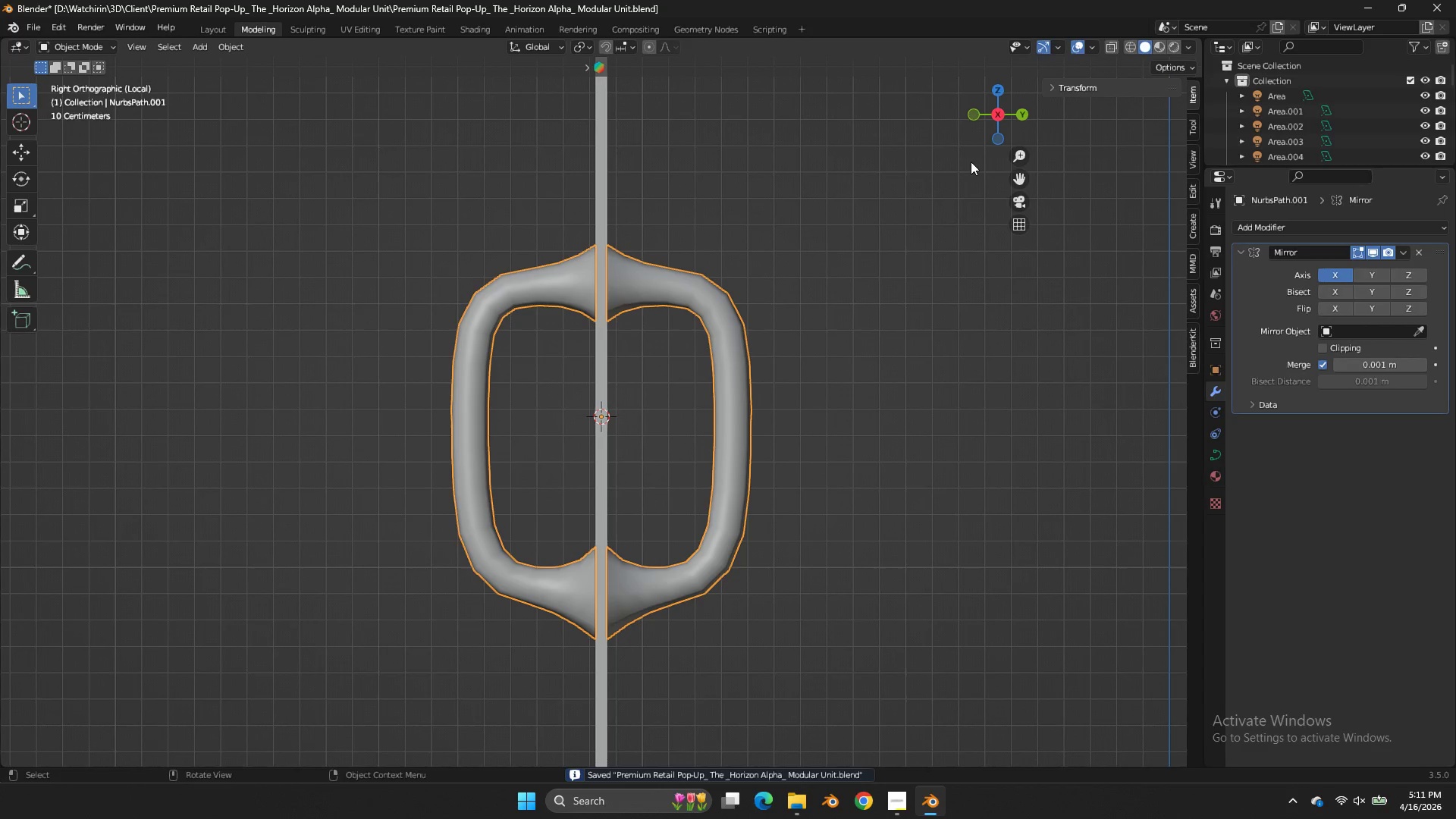 
key(Tab)
 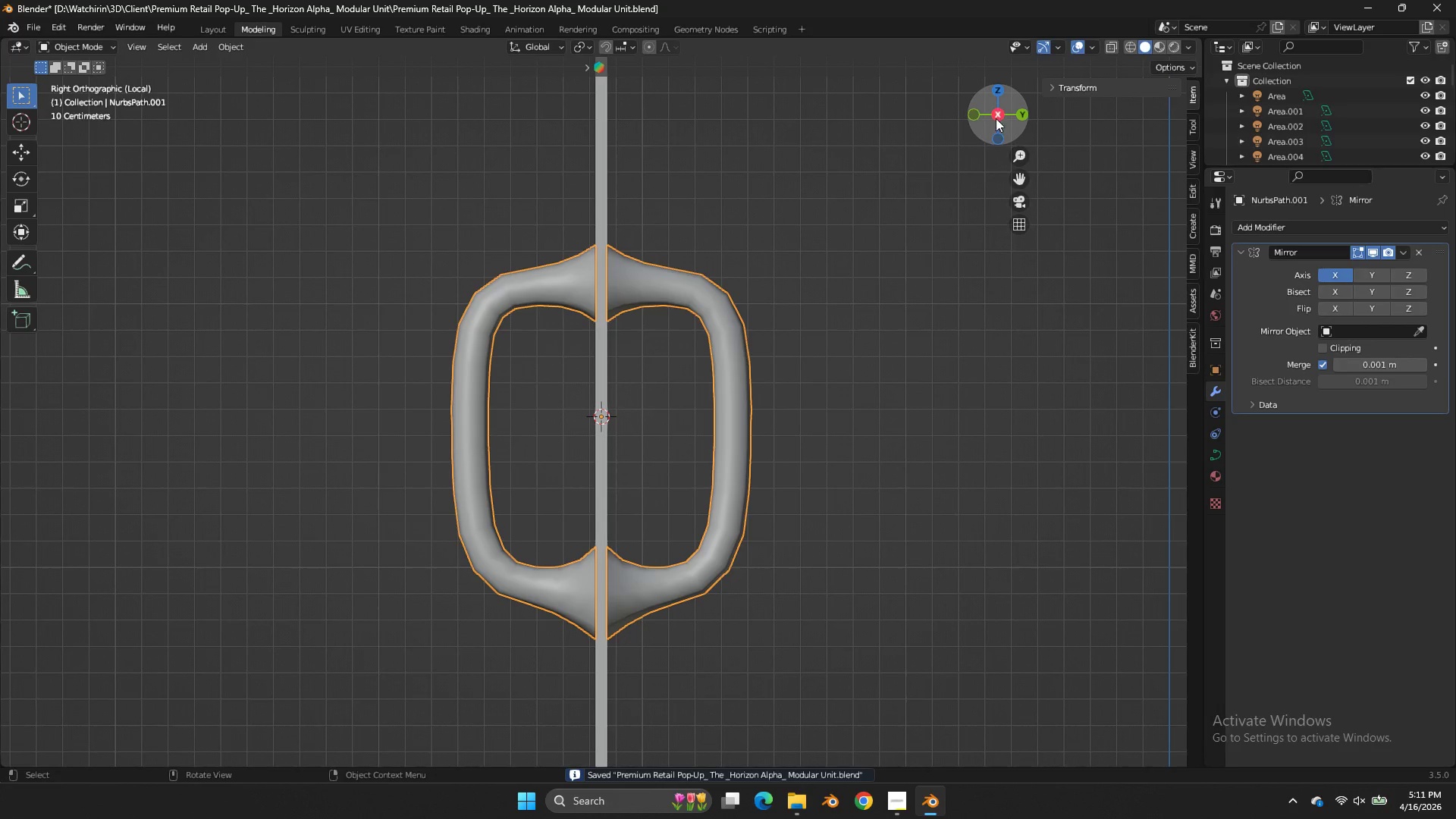 
left_click_drag(start_coordinate=[996, 118], to_coordinate=[1112, 131])
 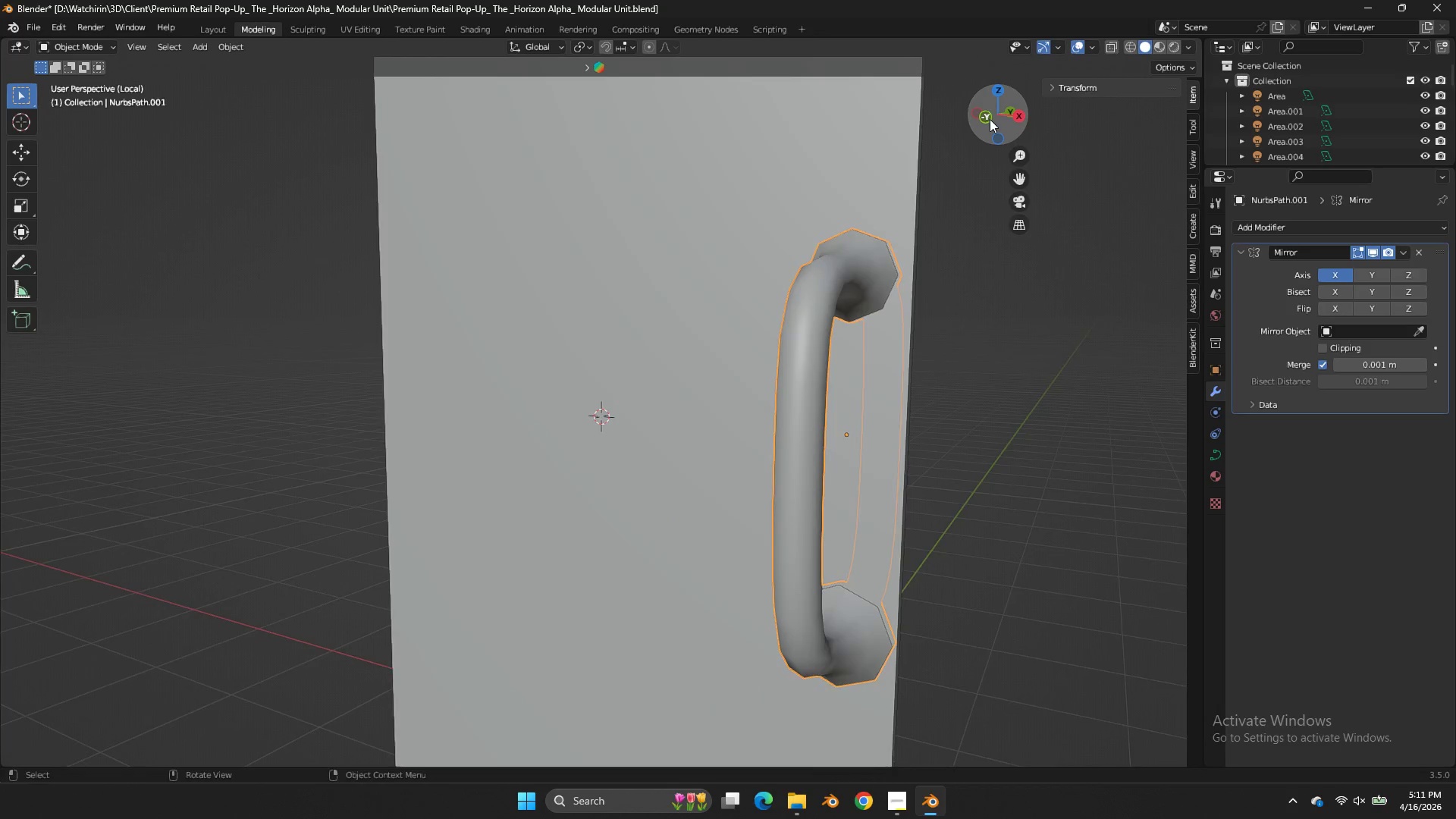 
left_click([990, 119])
 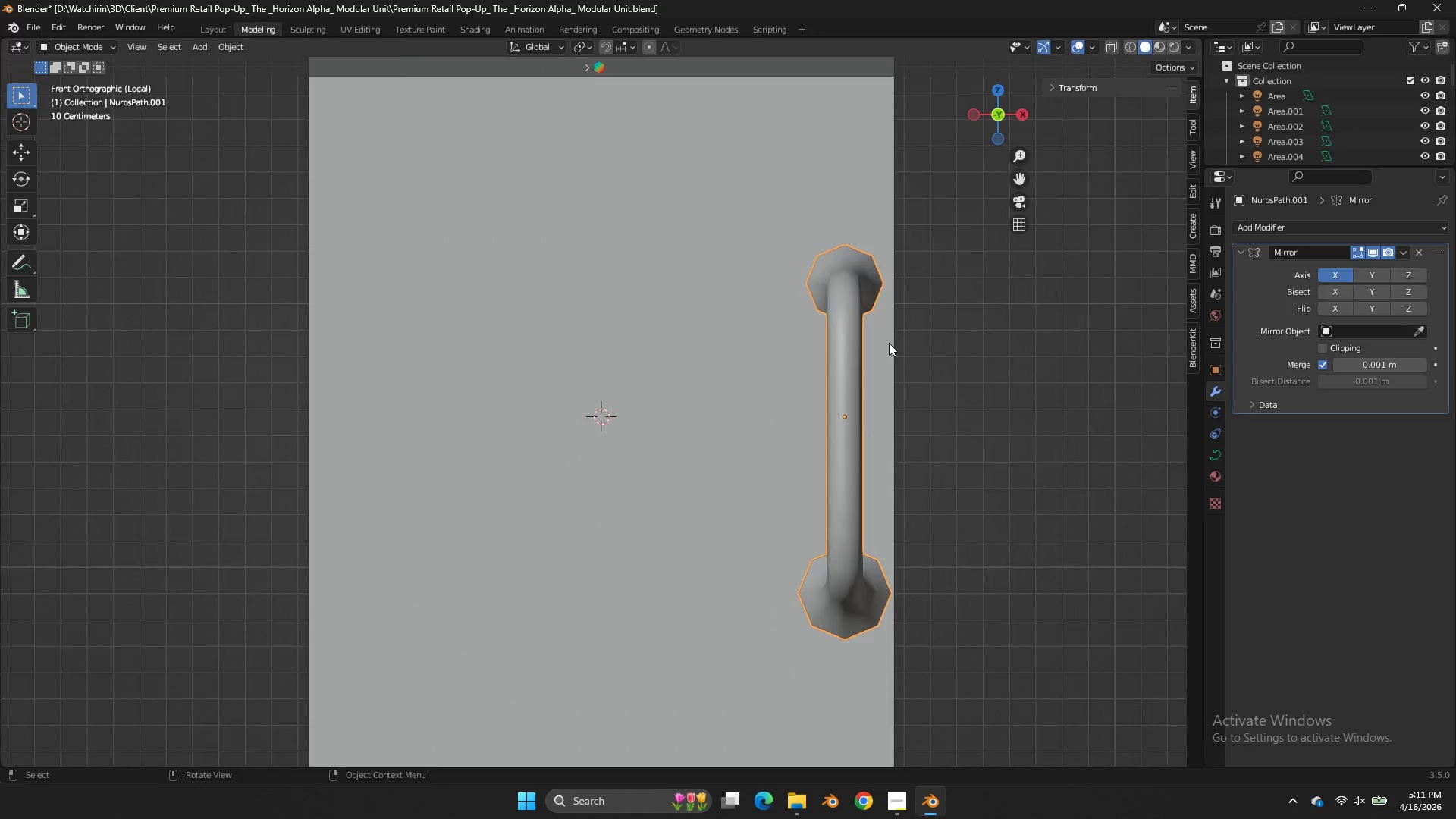 
key(S)
 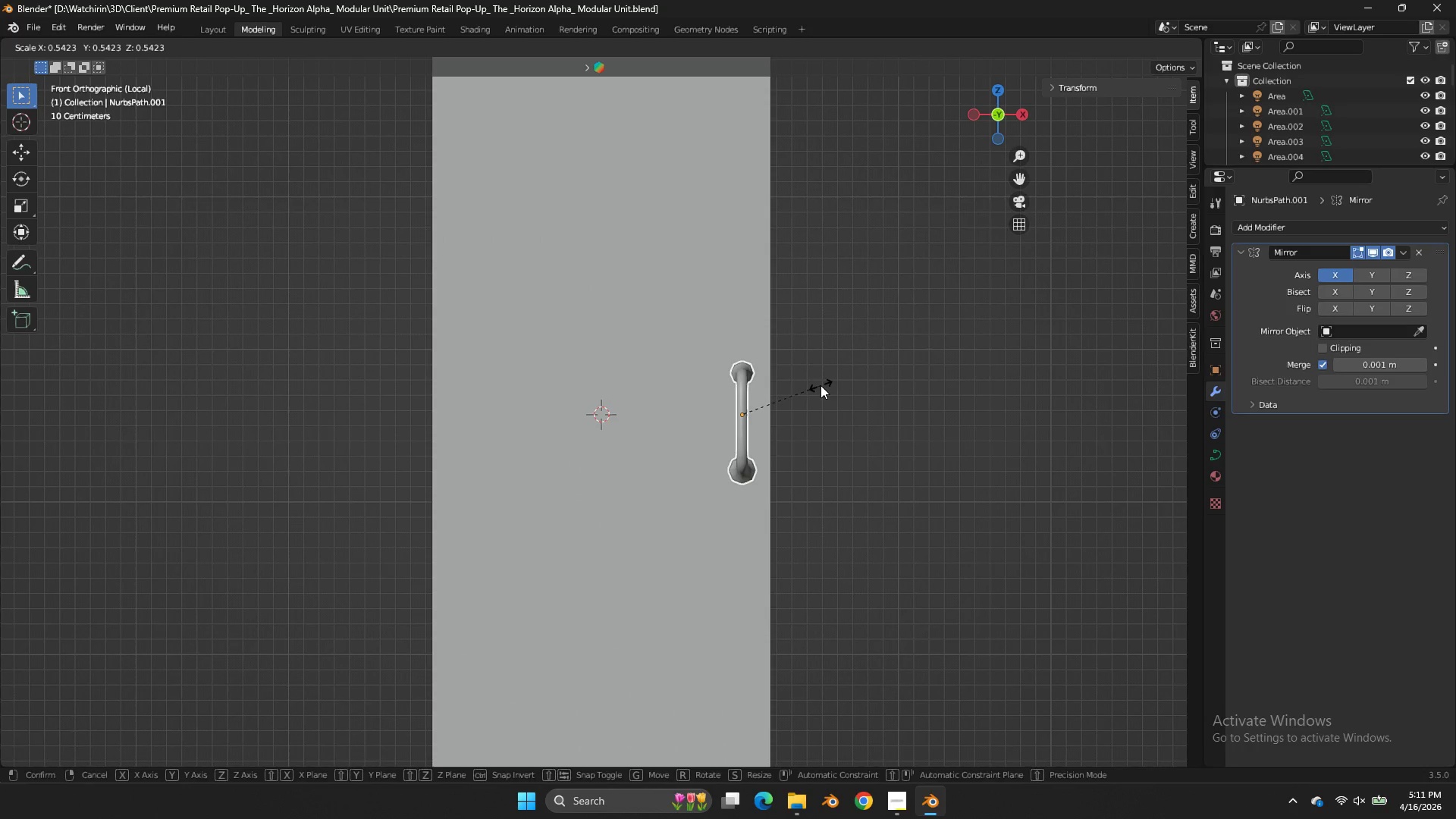 
scroll: coordinate [884, 355], scroll_direction: down, amount: 3.0
 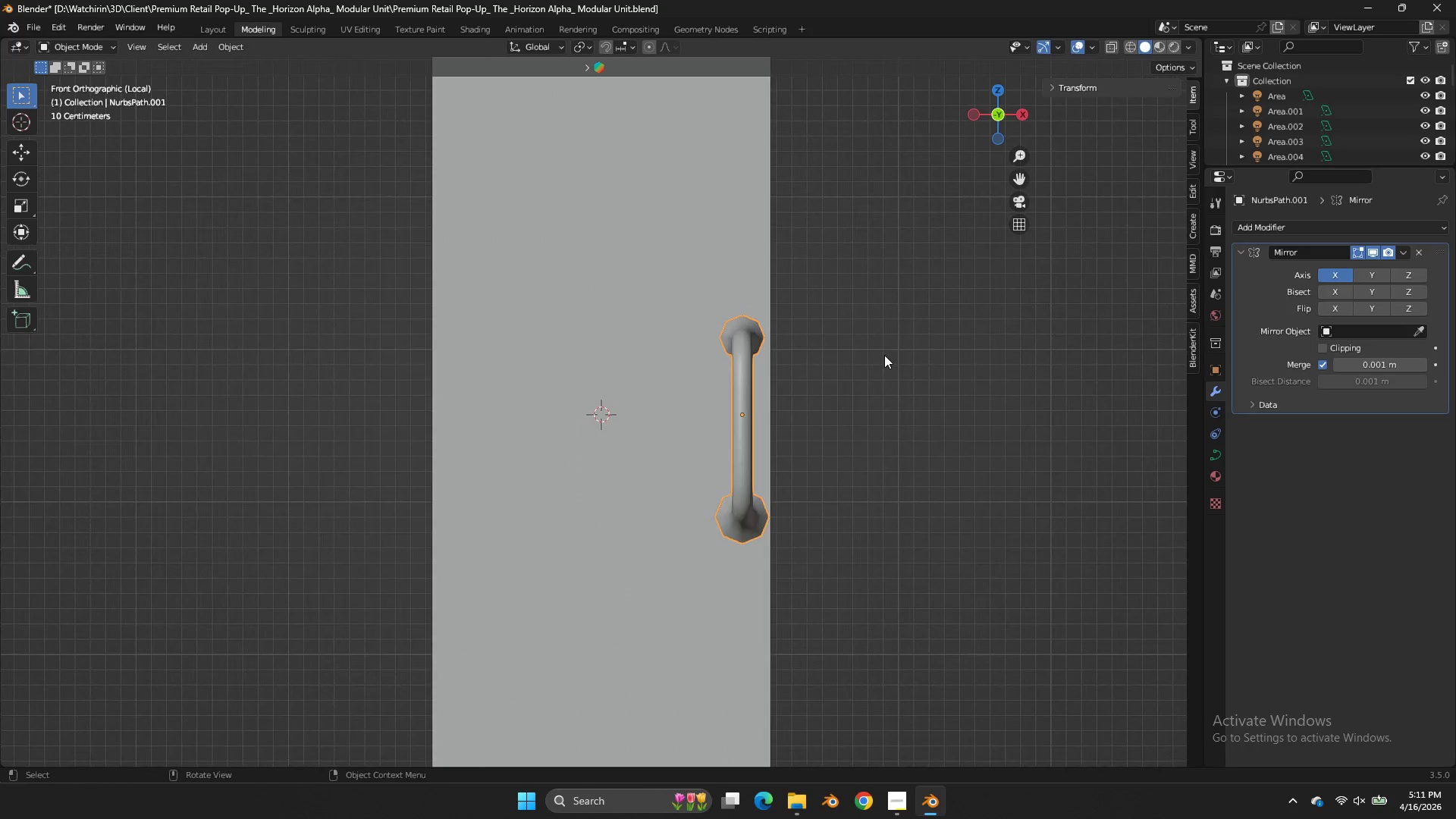 
double_click([821, 385])
 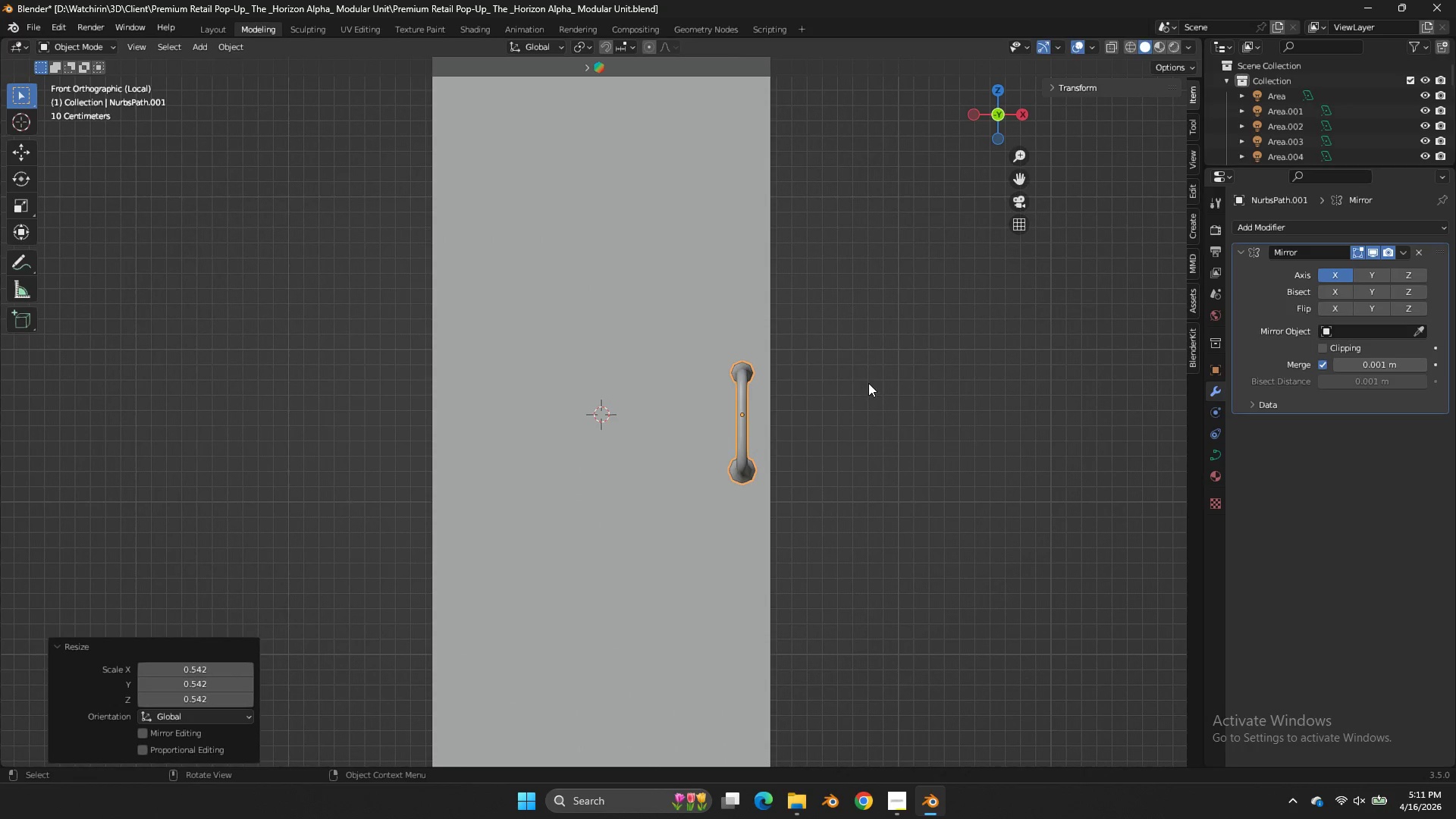 
type(sz)
 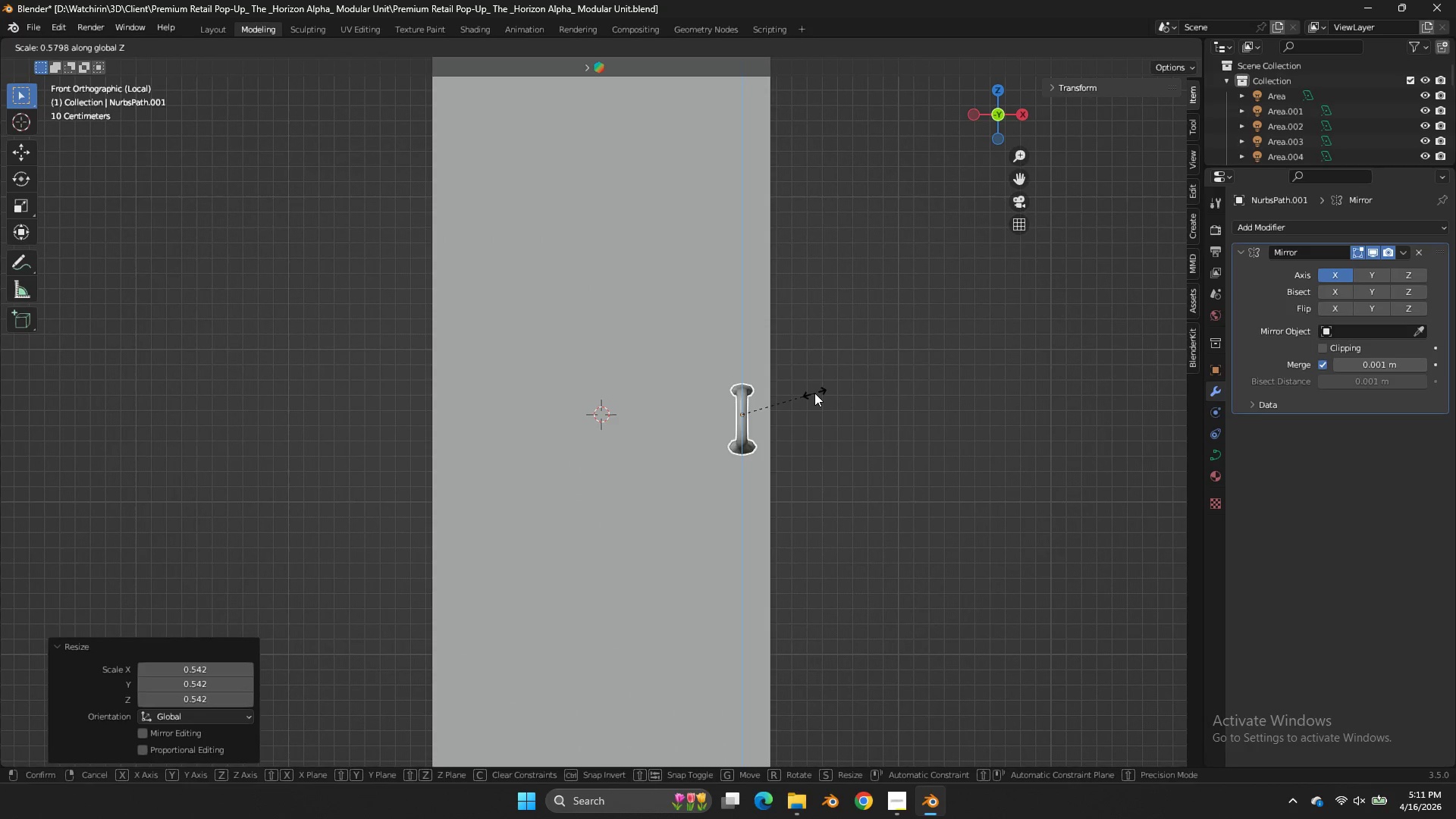 
right_click([817, 387])
 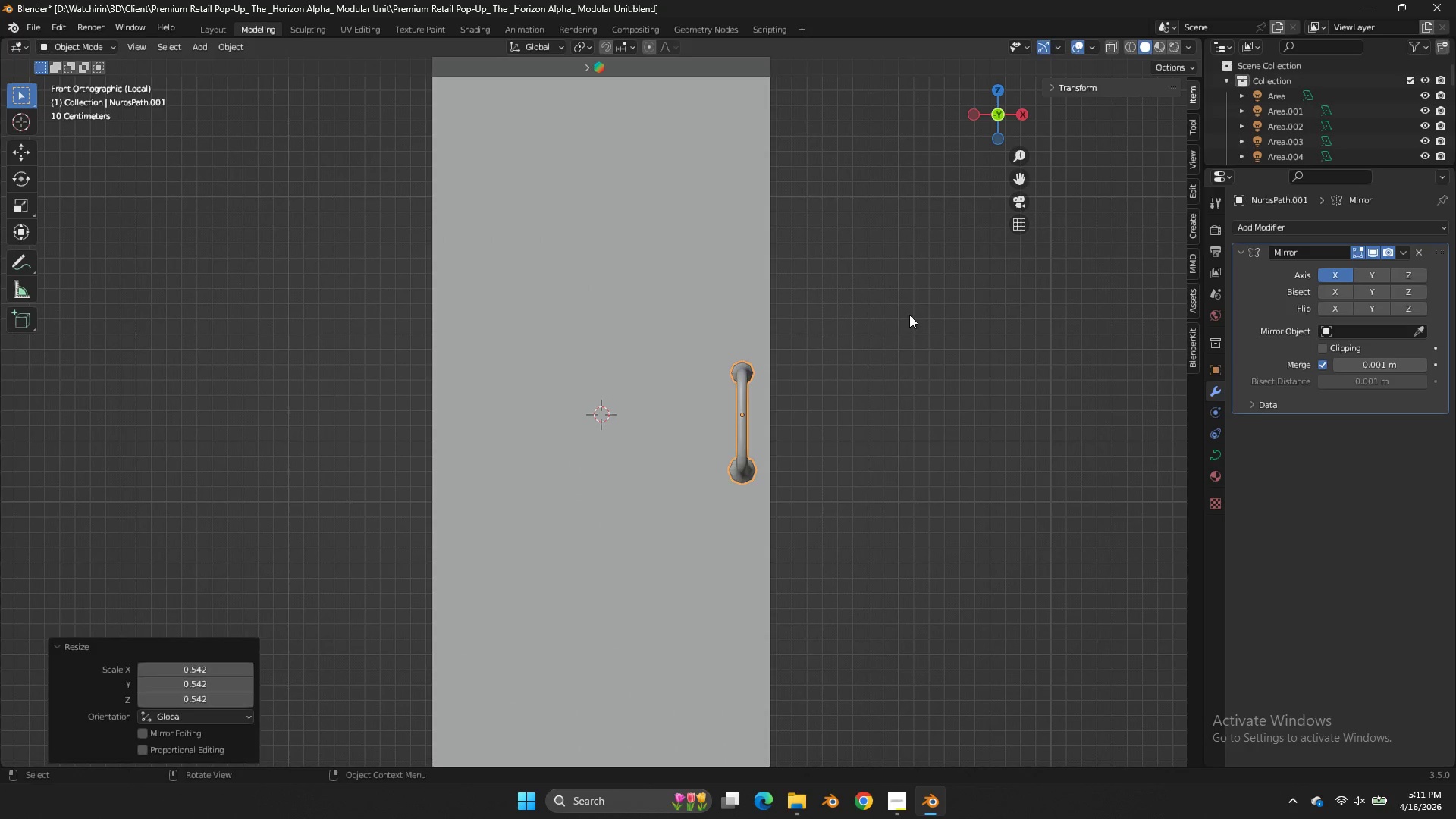 
key(Tab)
type(asz)
 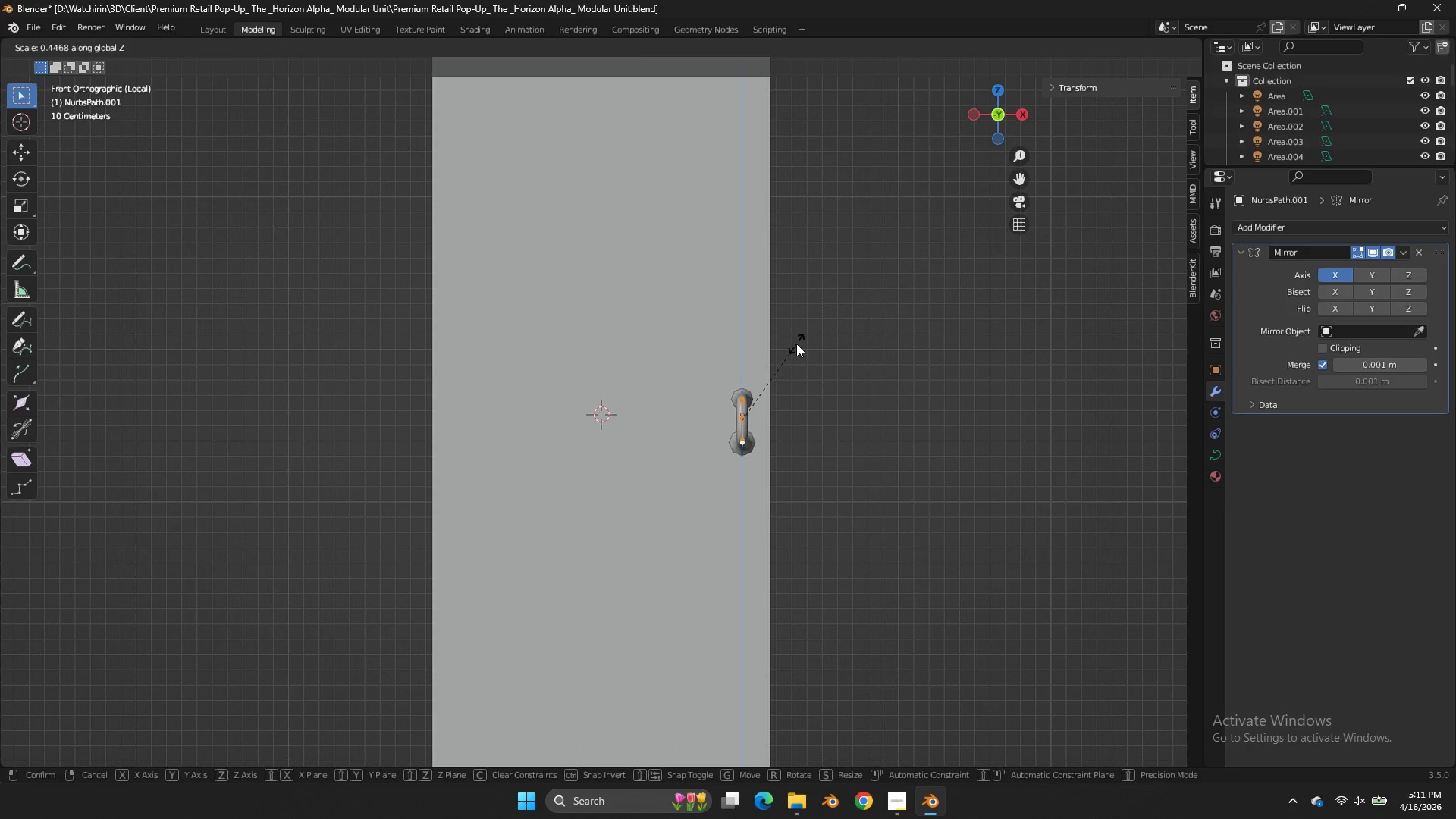 
left_click([810, 337])
 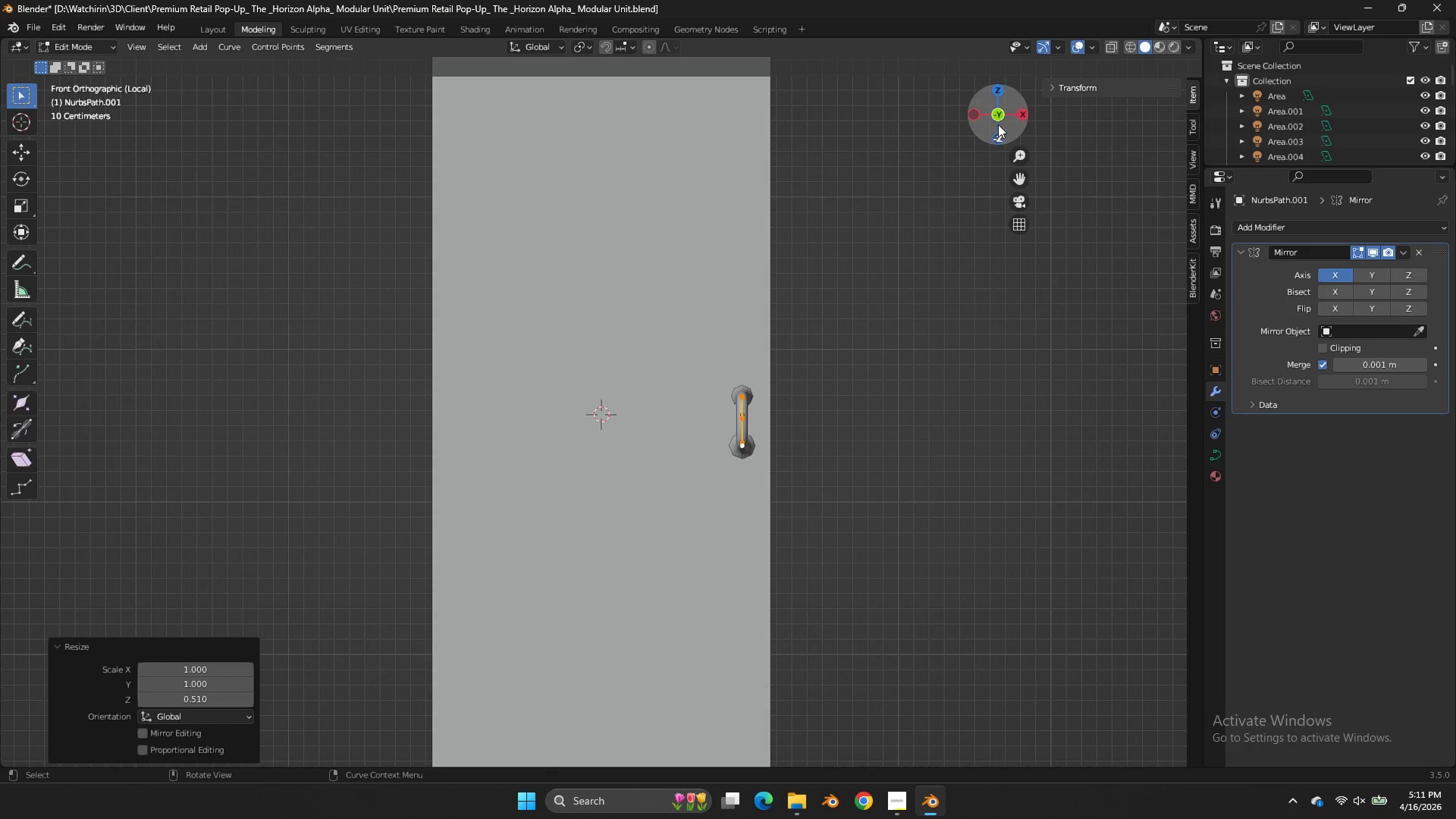 
left_click_drag(start_coordinate=[1003, 114], to_coordinate=[845, 125])
 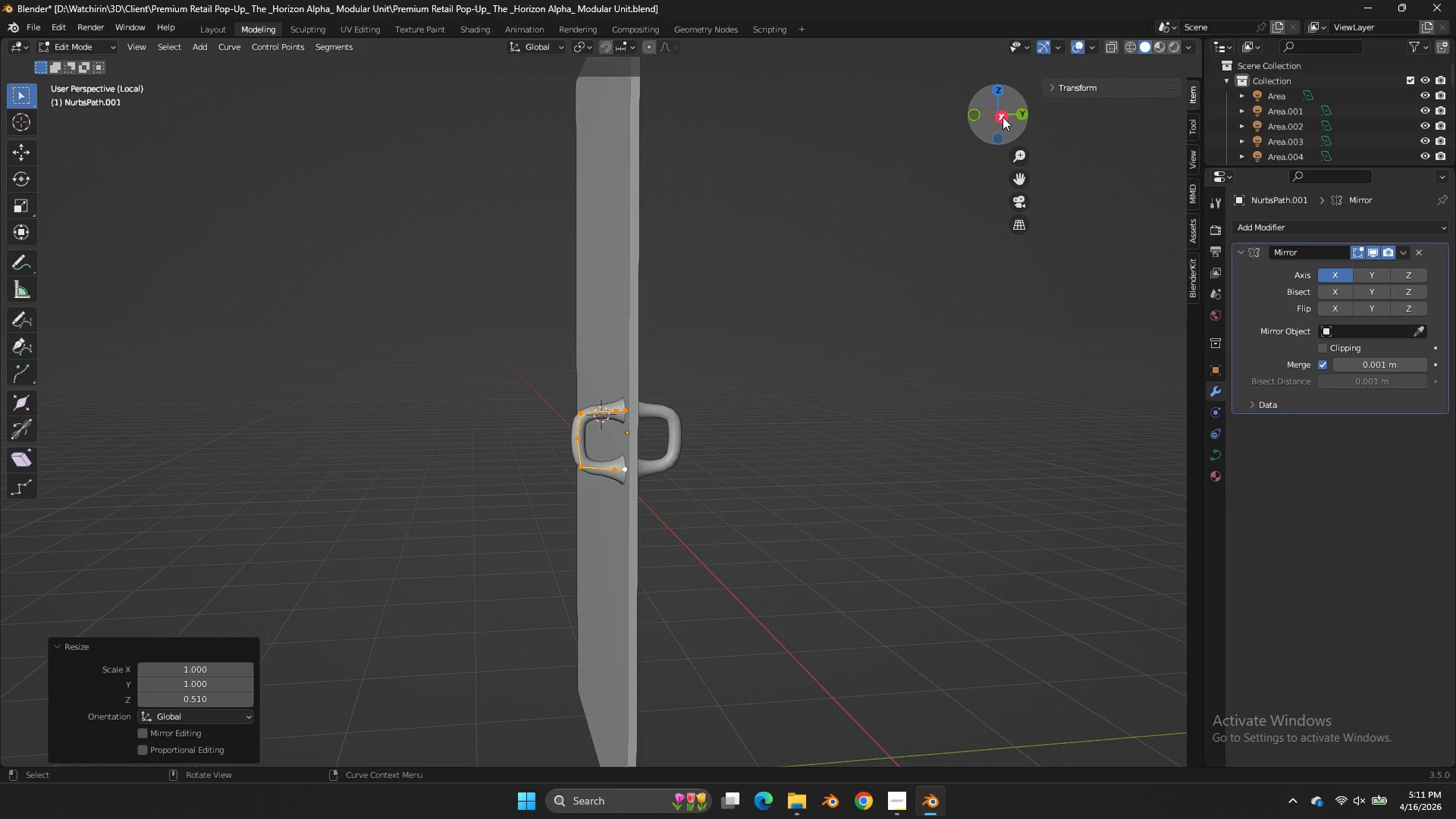 
left_click([1003, 118])
 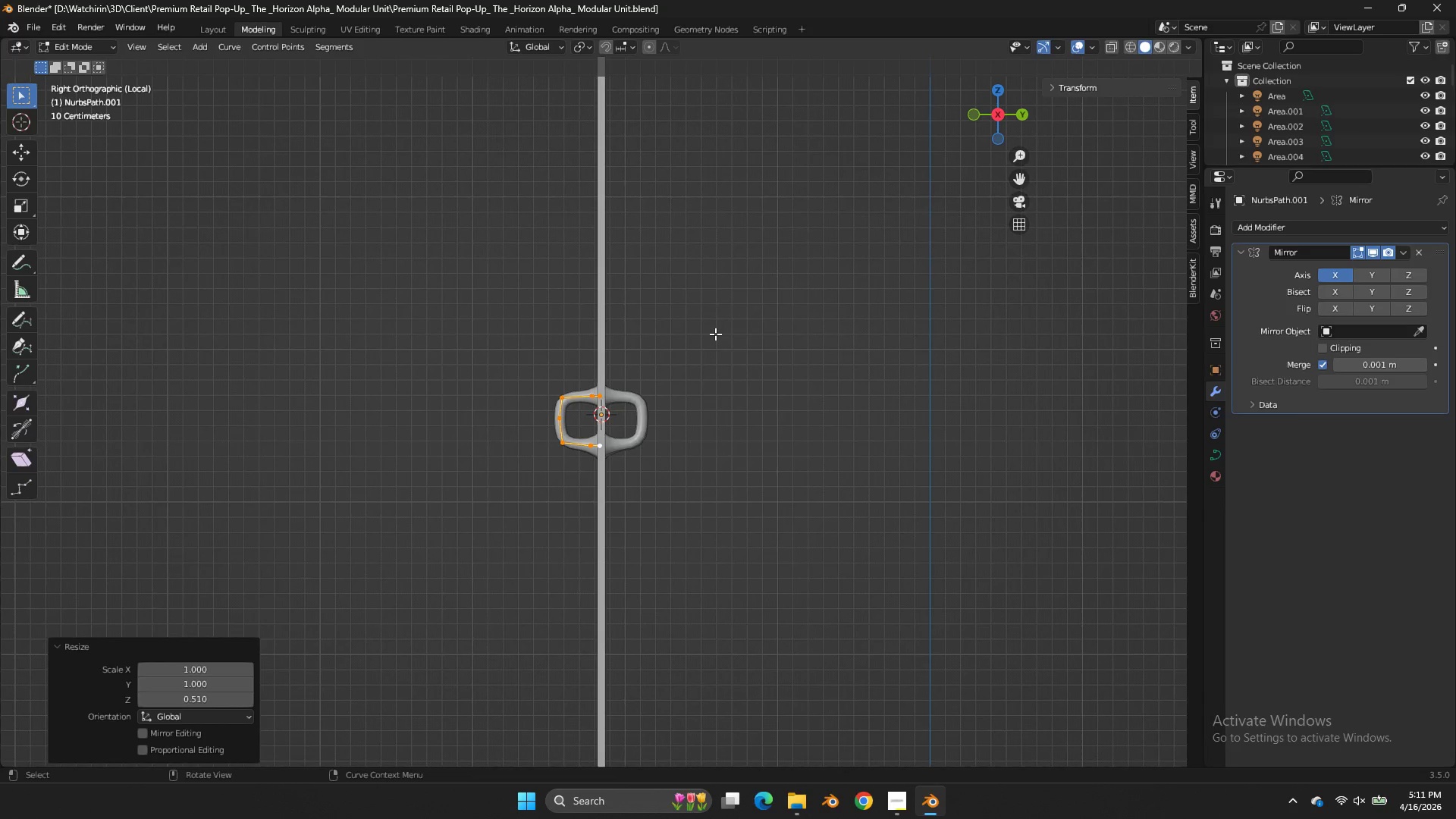 
type(zg)
 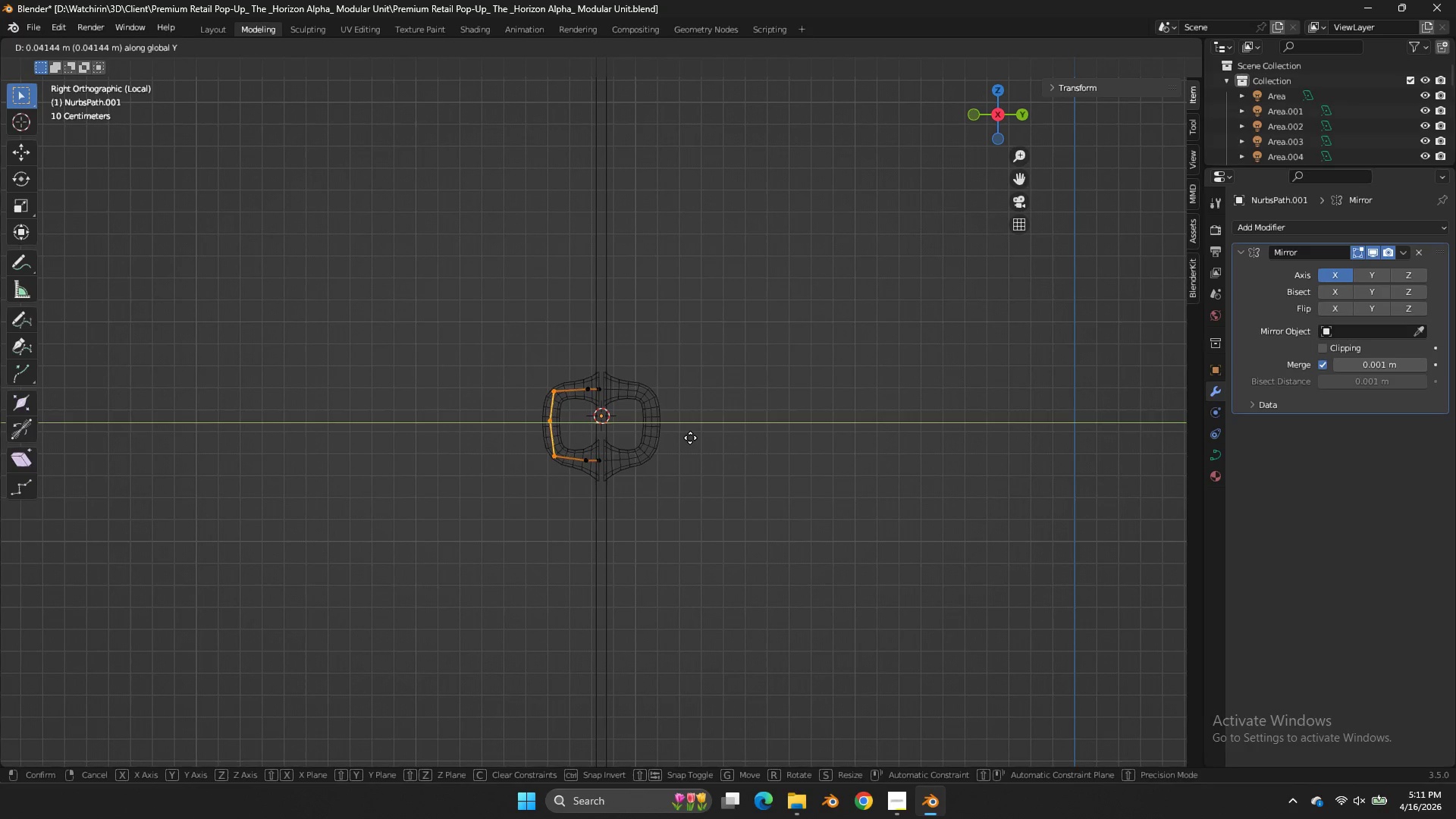 
left_click_drag(start_coordinate=[574, 375], to_coordinate=[532, 510])
 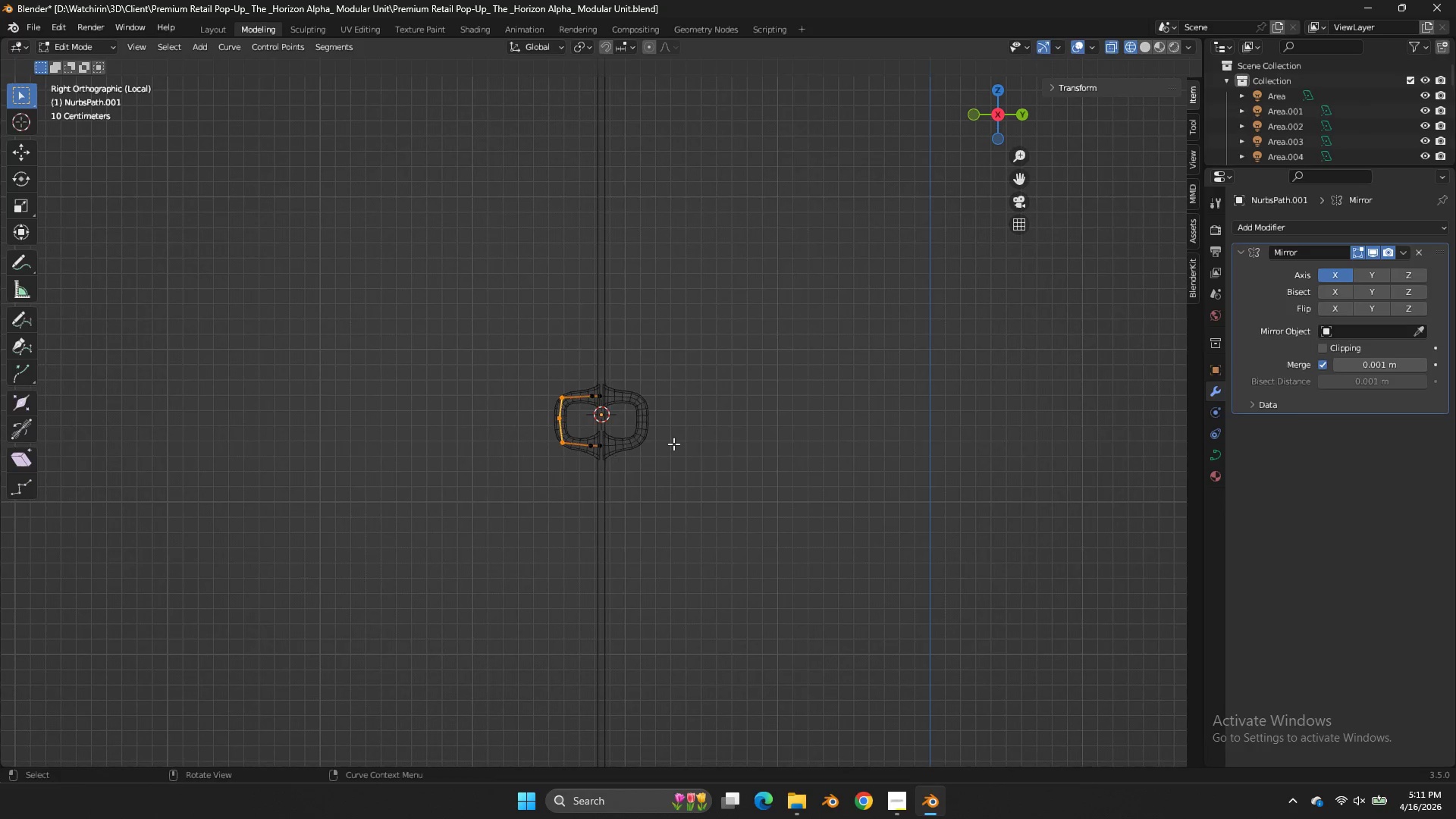 
scroll: coordinate [673, 444], scroll_direction: up, amount: 2.0
 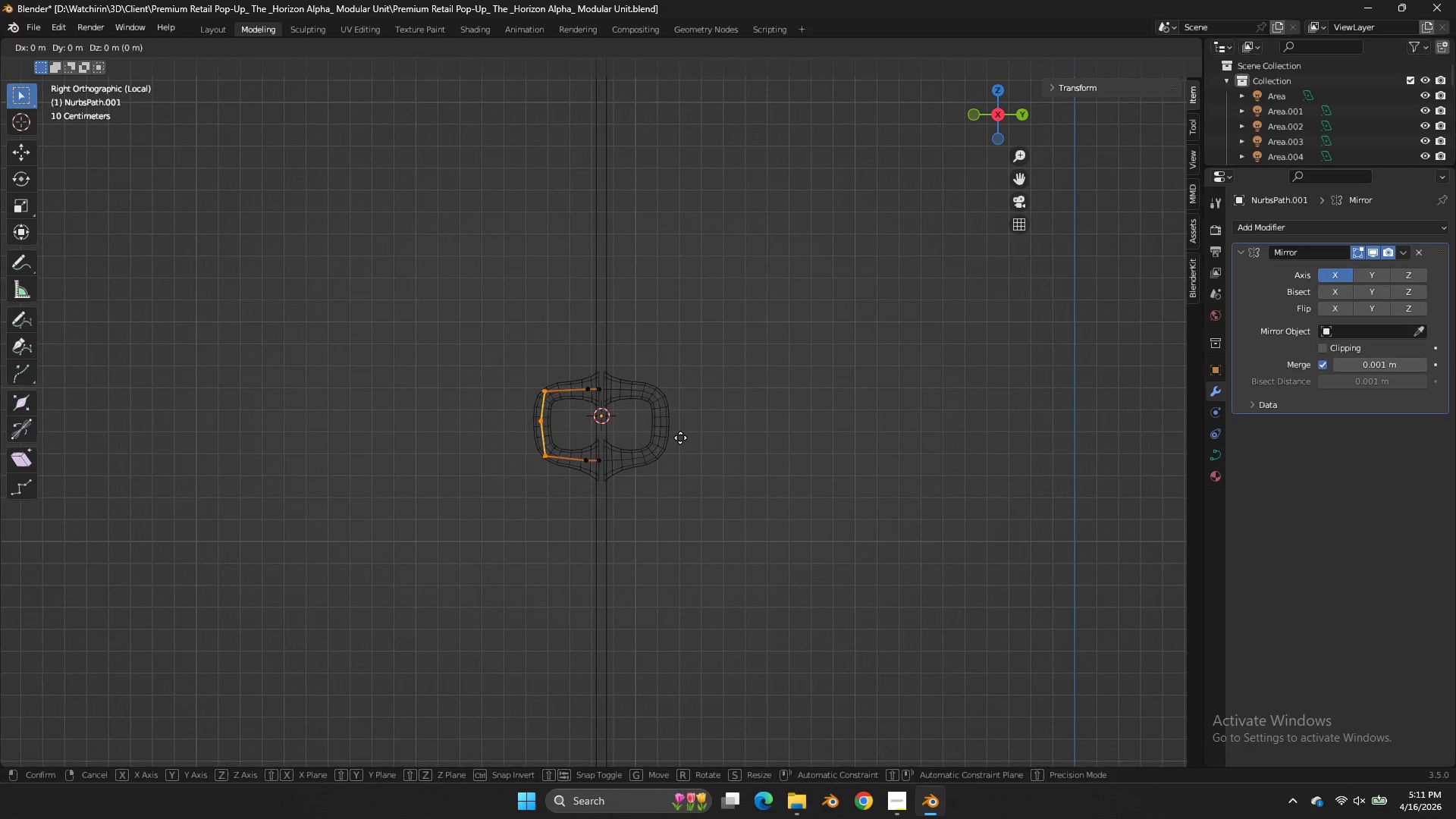 
key(Y)
 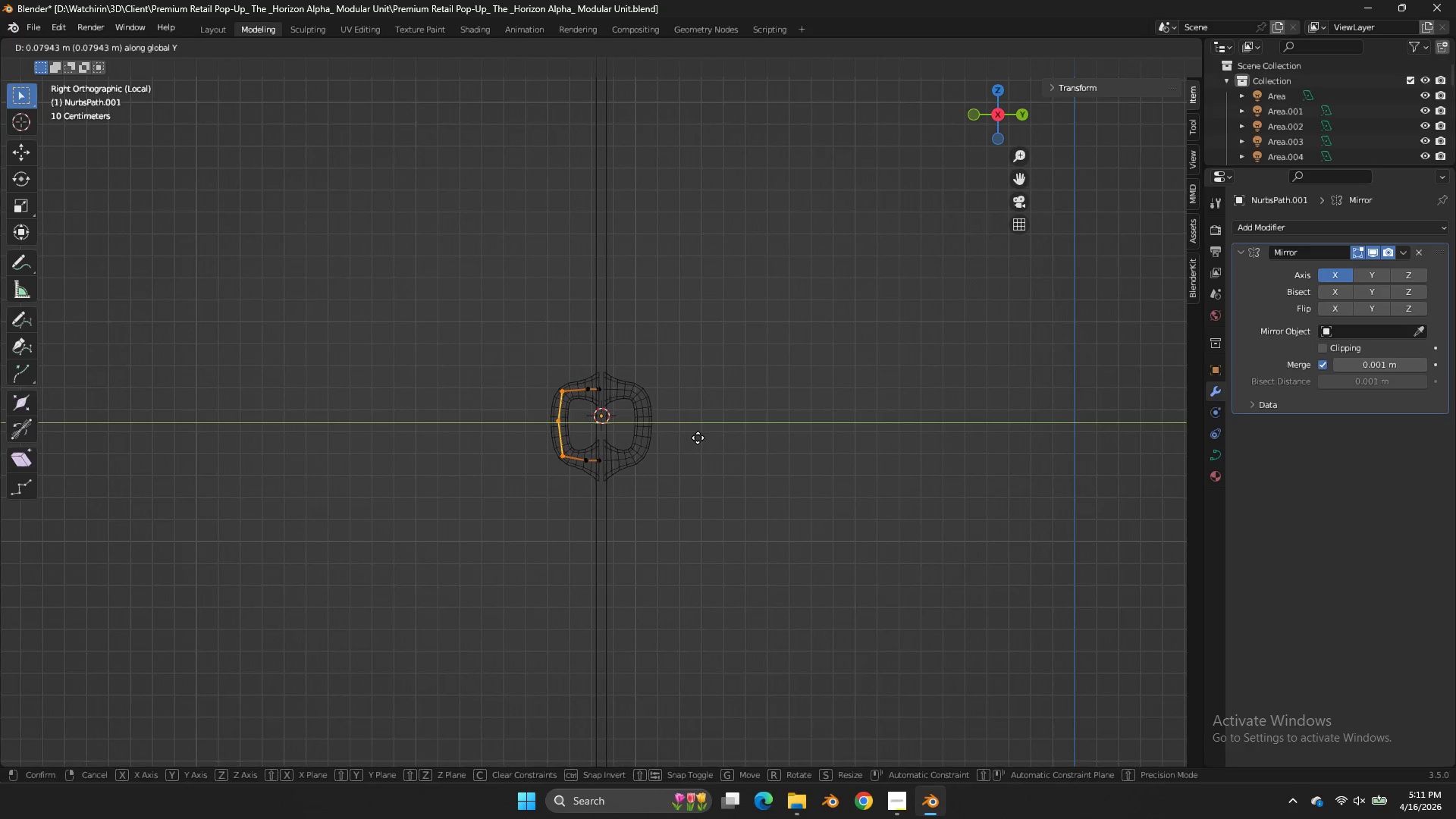 
left_click([701, 438])
 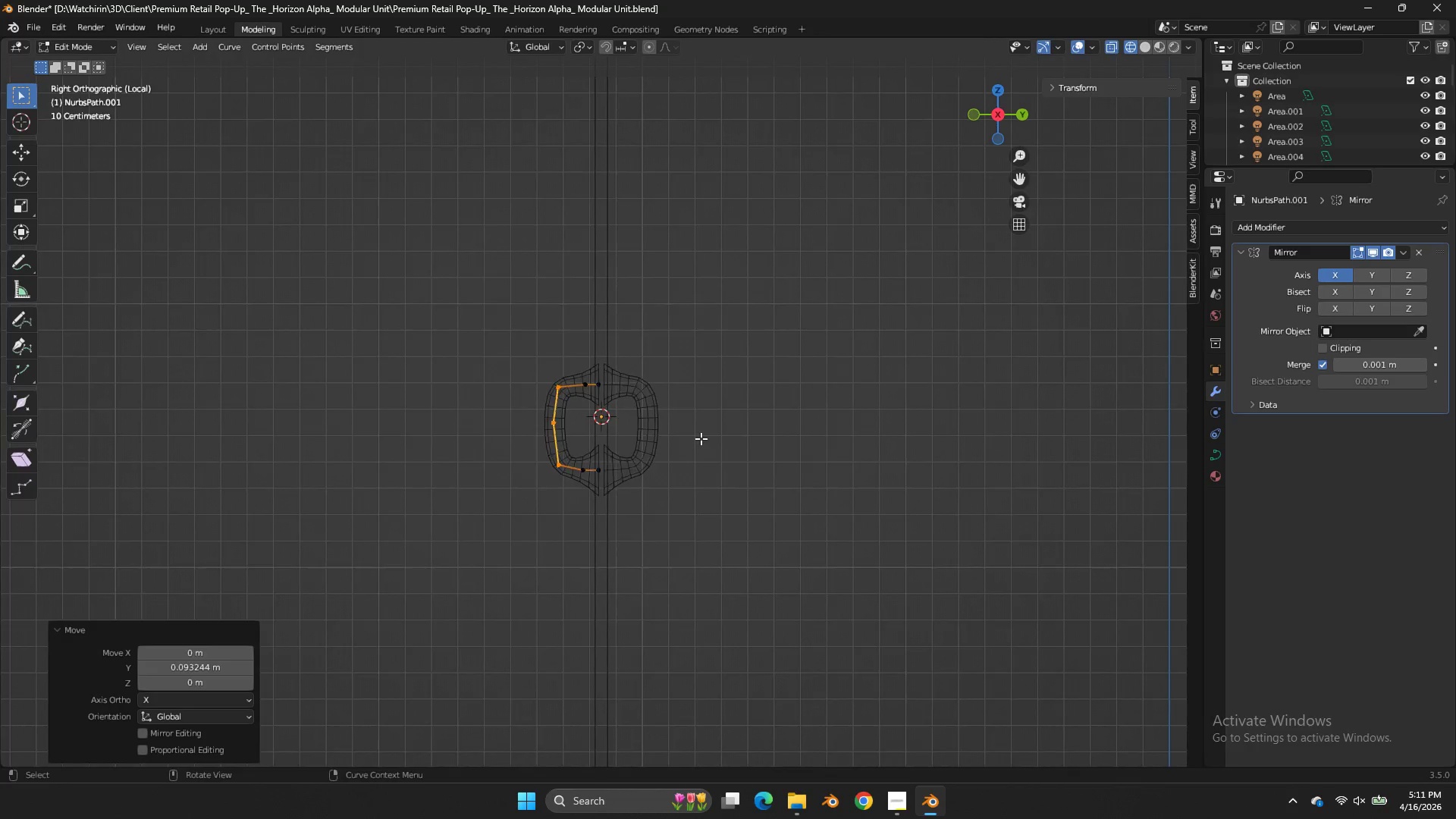 
key(Tab)
 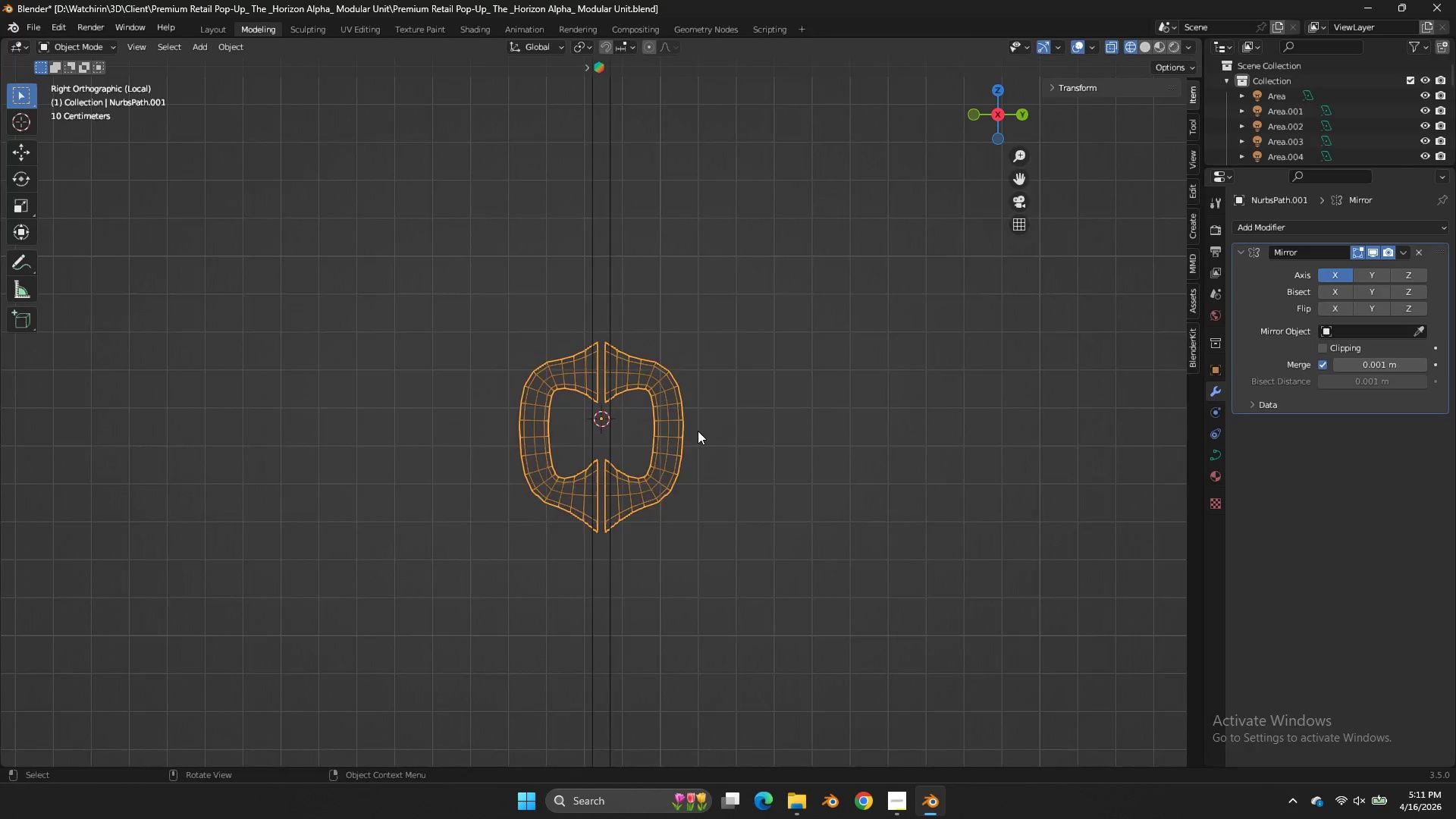 
scroll: coordinate [701, 438], scroll_direction: up, amount: 3.0
 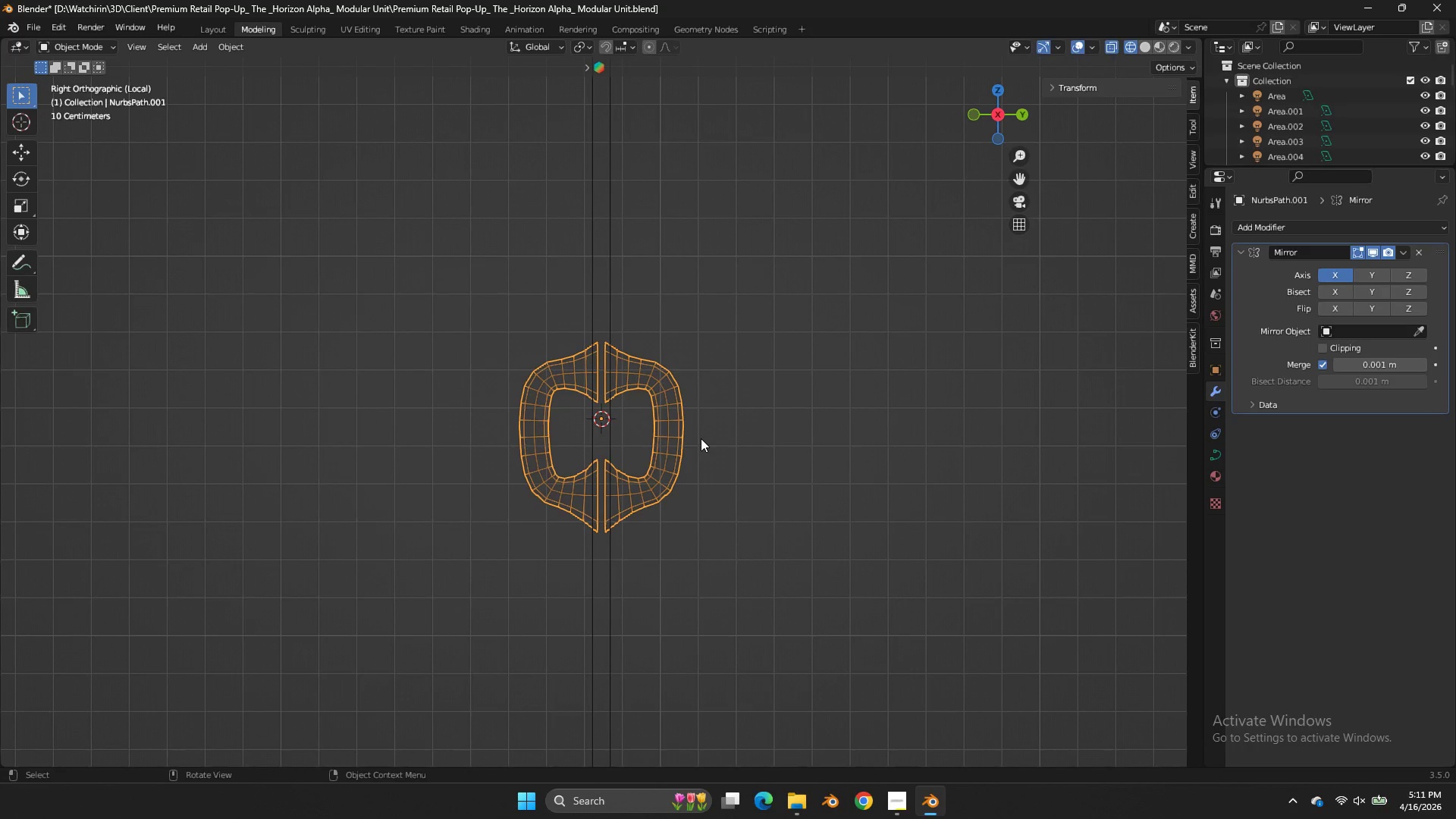 
key(Z)
 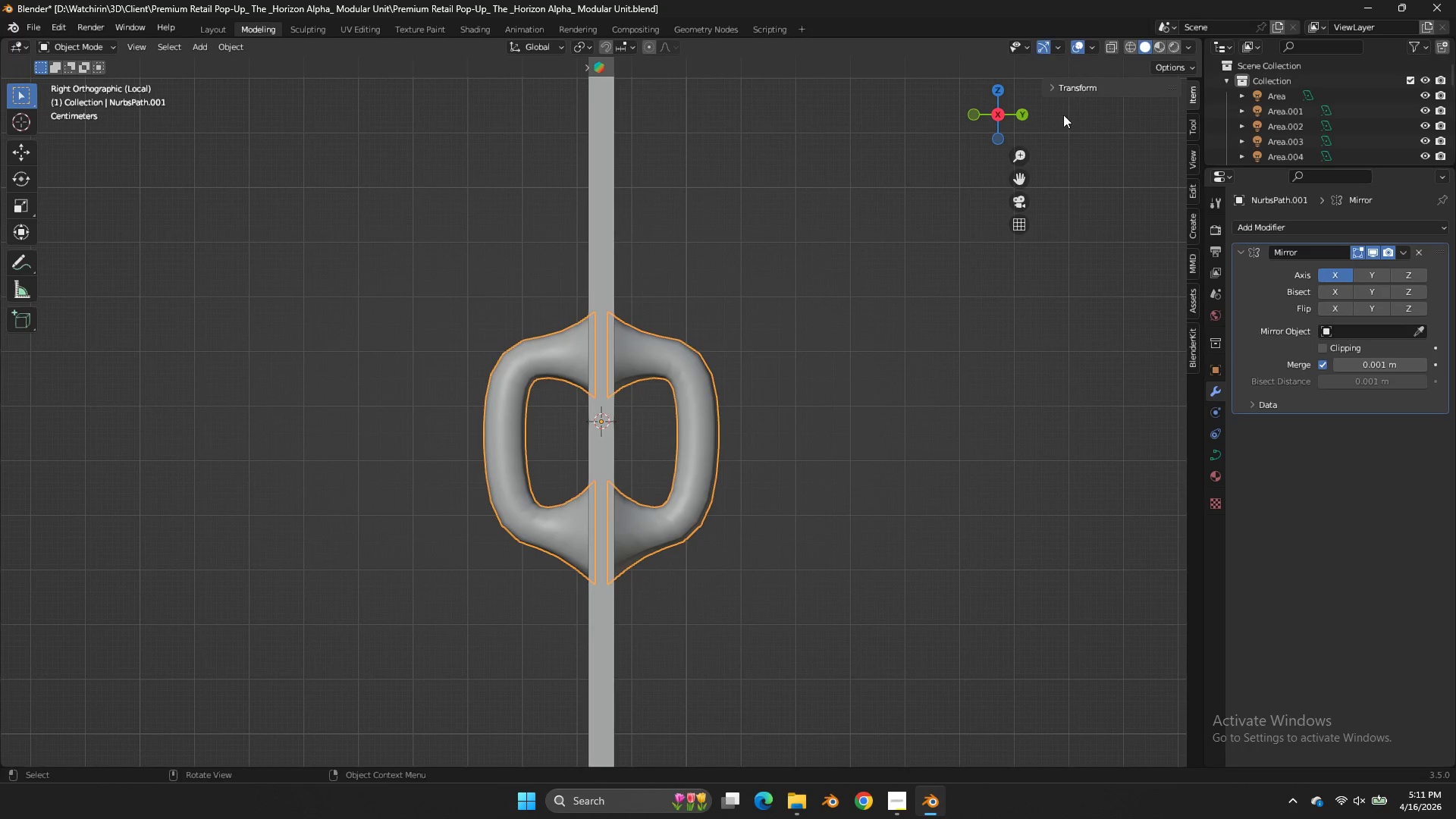 
scroll: coordinate [698, 431], scroll_direction: up, amount: 2.0
 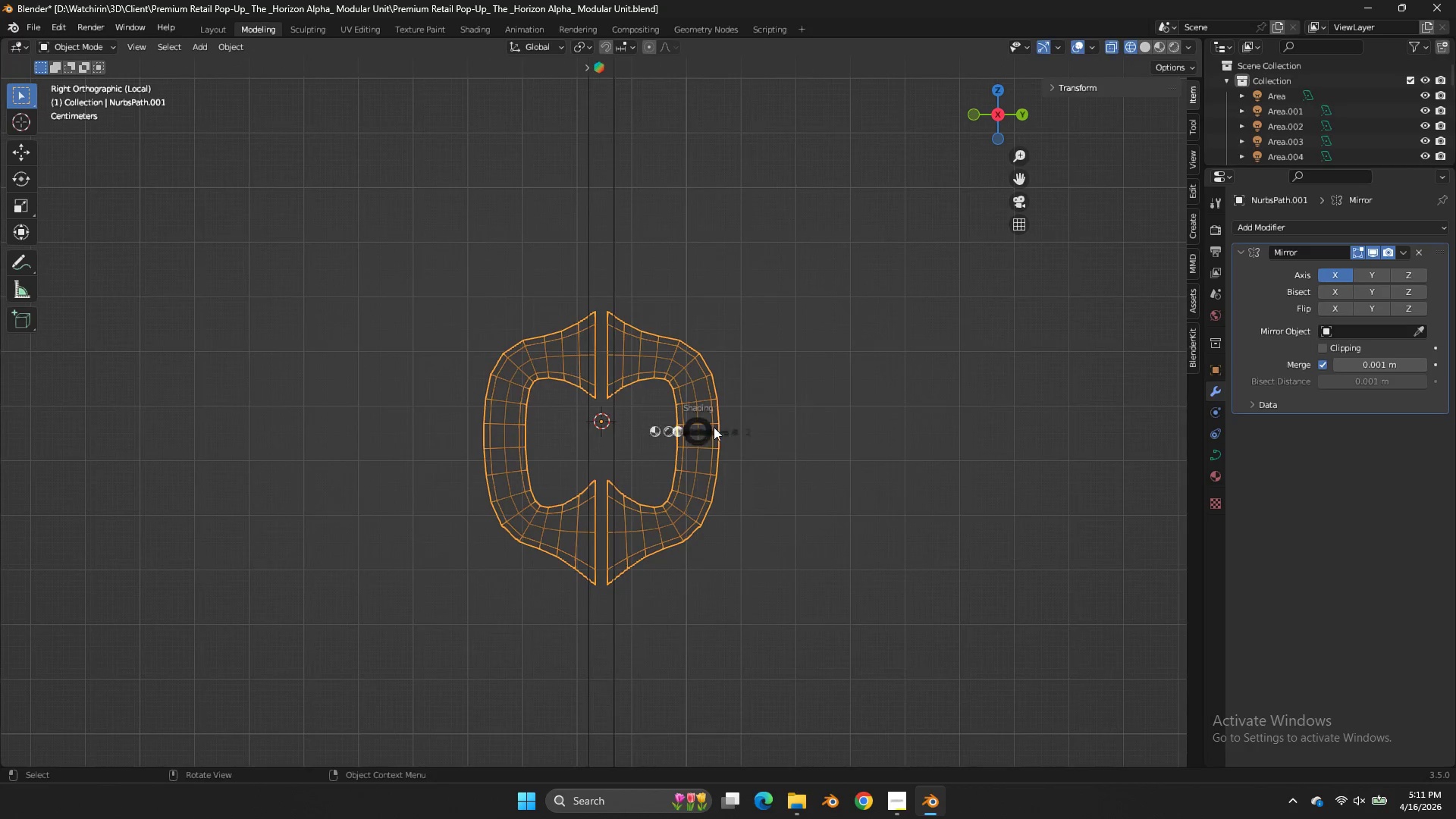 
left_click_drag(start_coordinate=[1011, 103], to_coordinate=[1109, 131])
 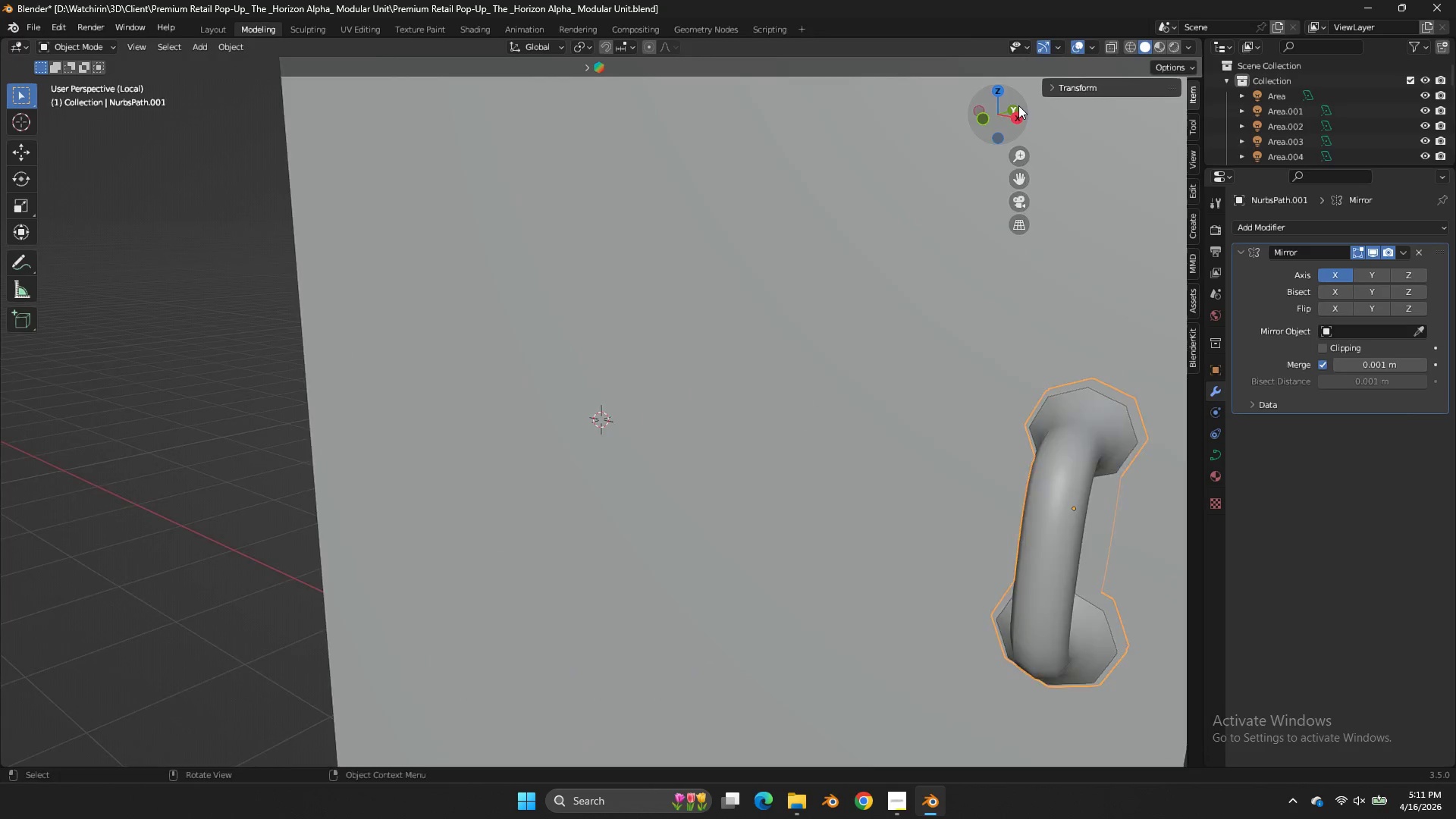 
scroll: coordinate [1018, 105], scroll_direction: down, amount: 4.0
 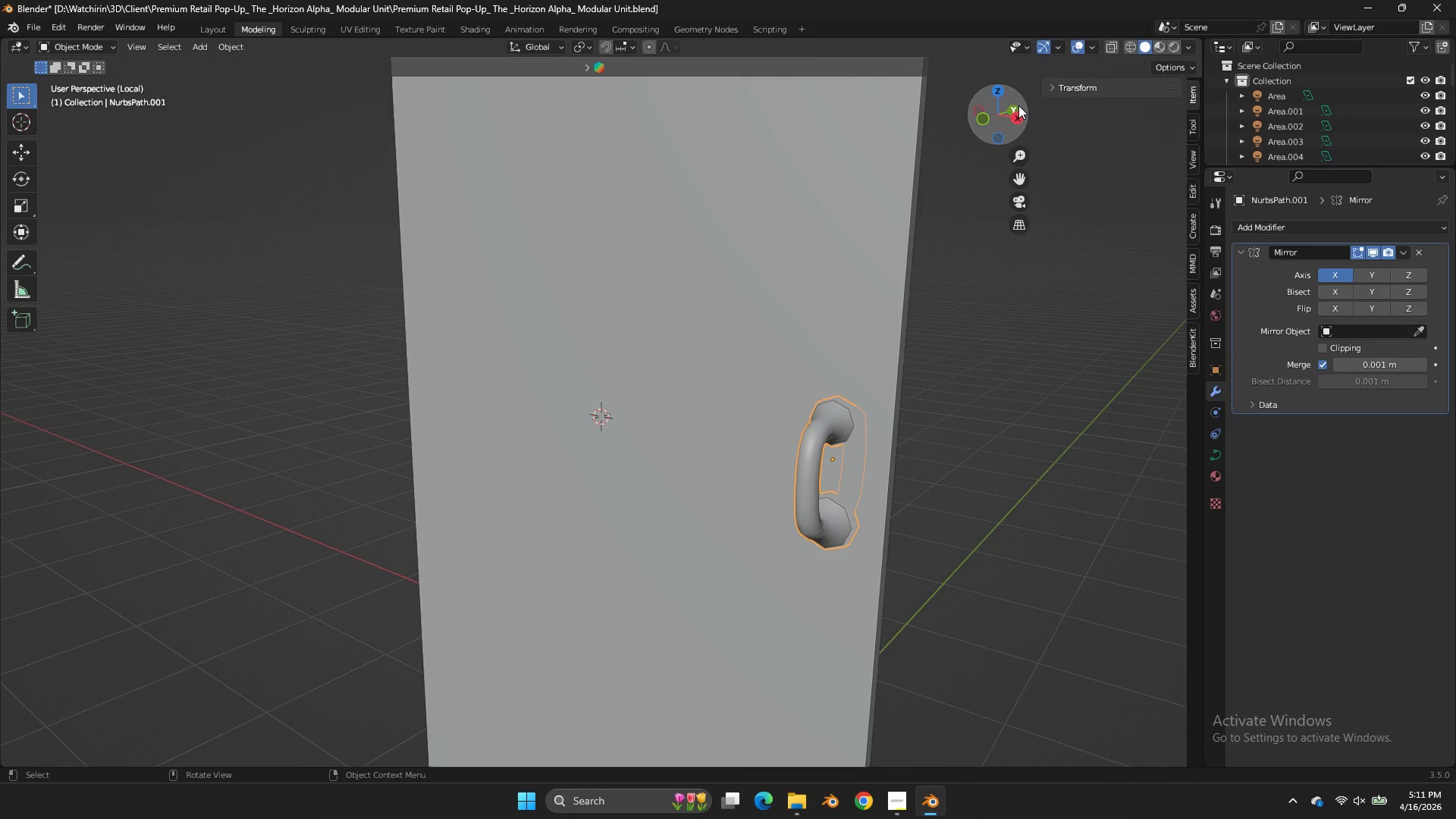 
key(NumpadDivide)
 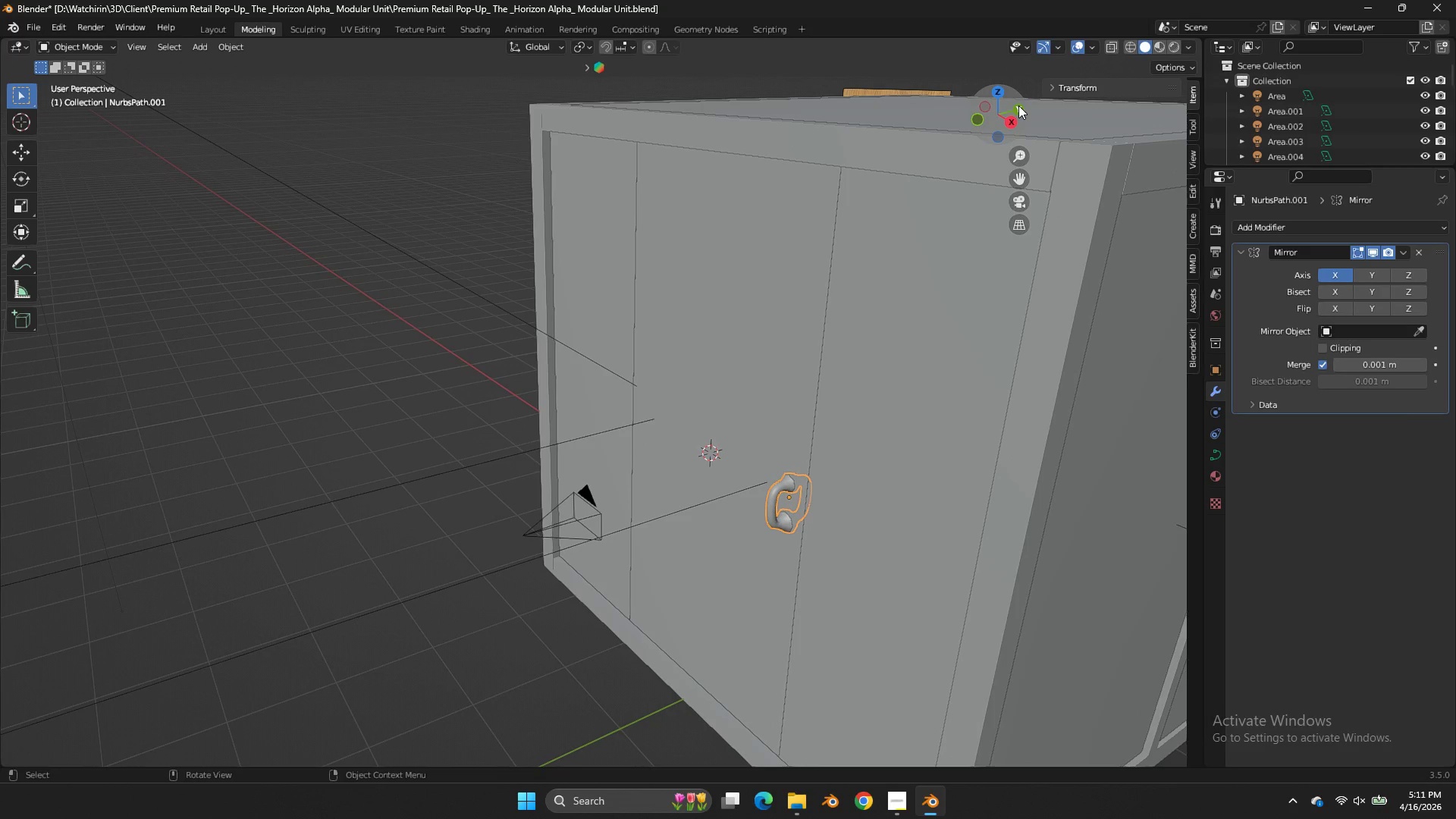 
key(NumpadDivide)
 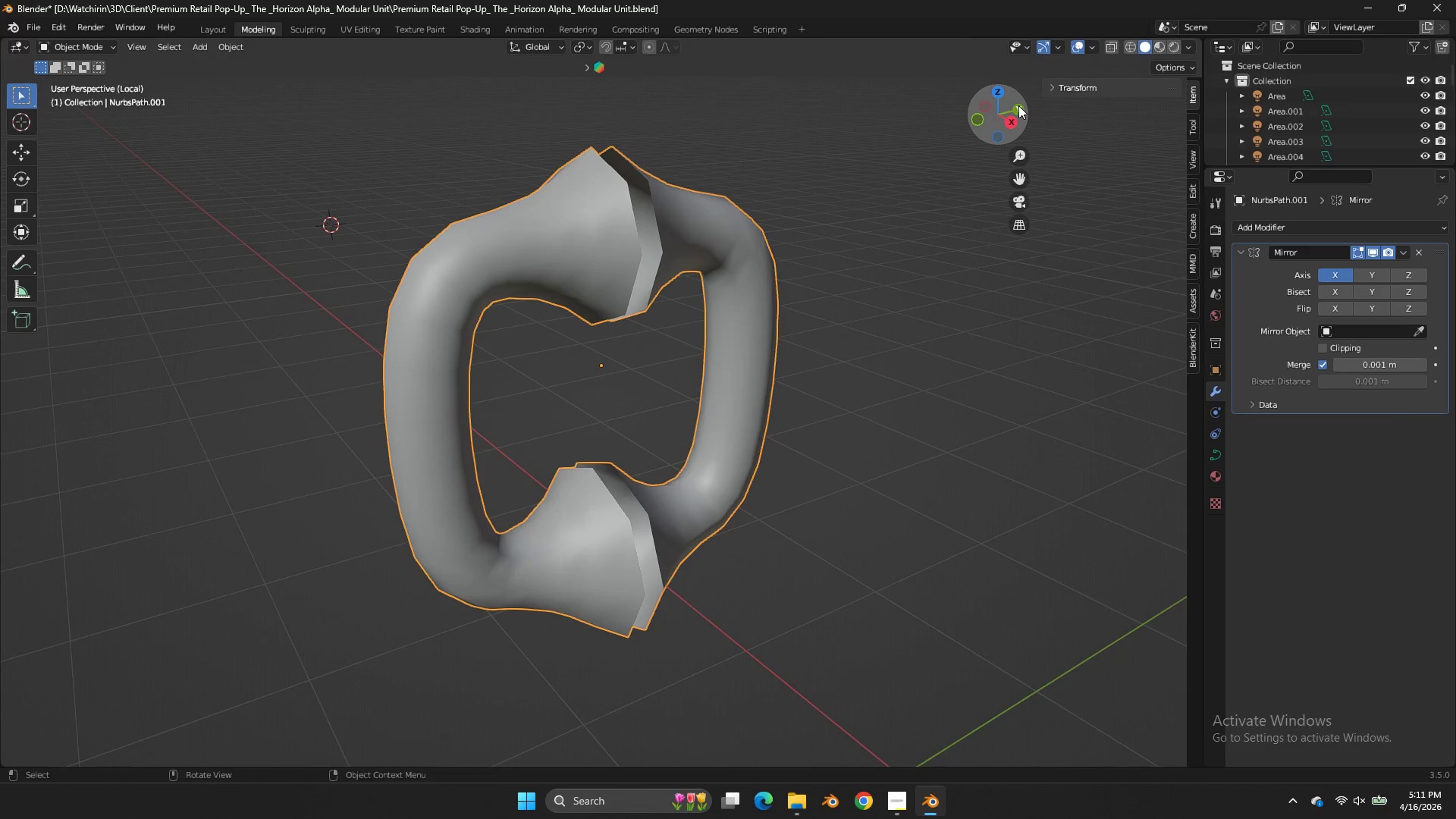 
key(Control+ControlLeft)
 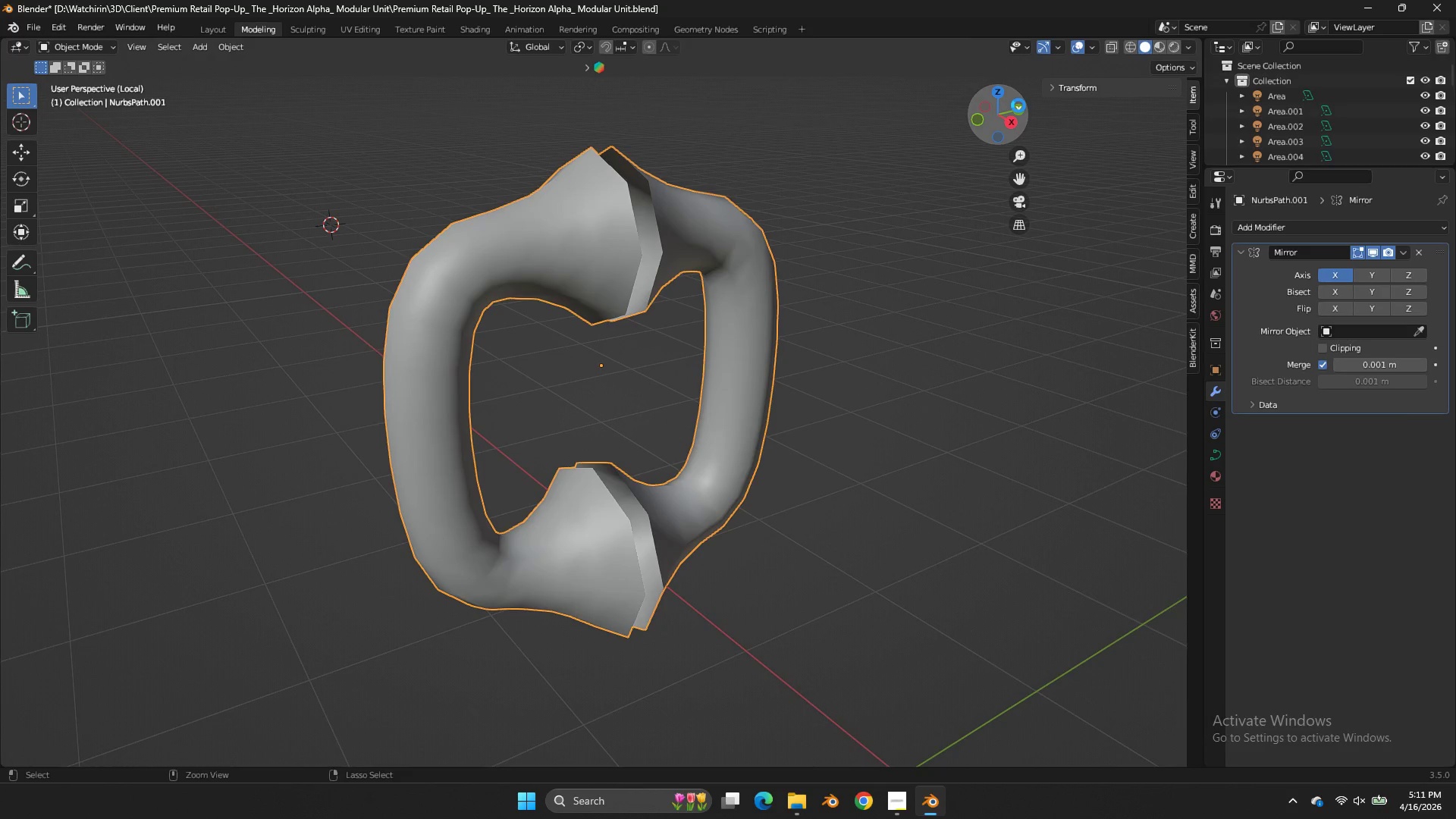 
key(Control+S)
 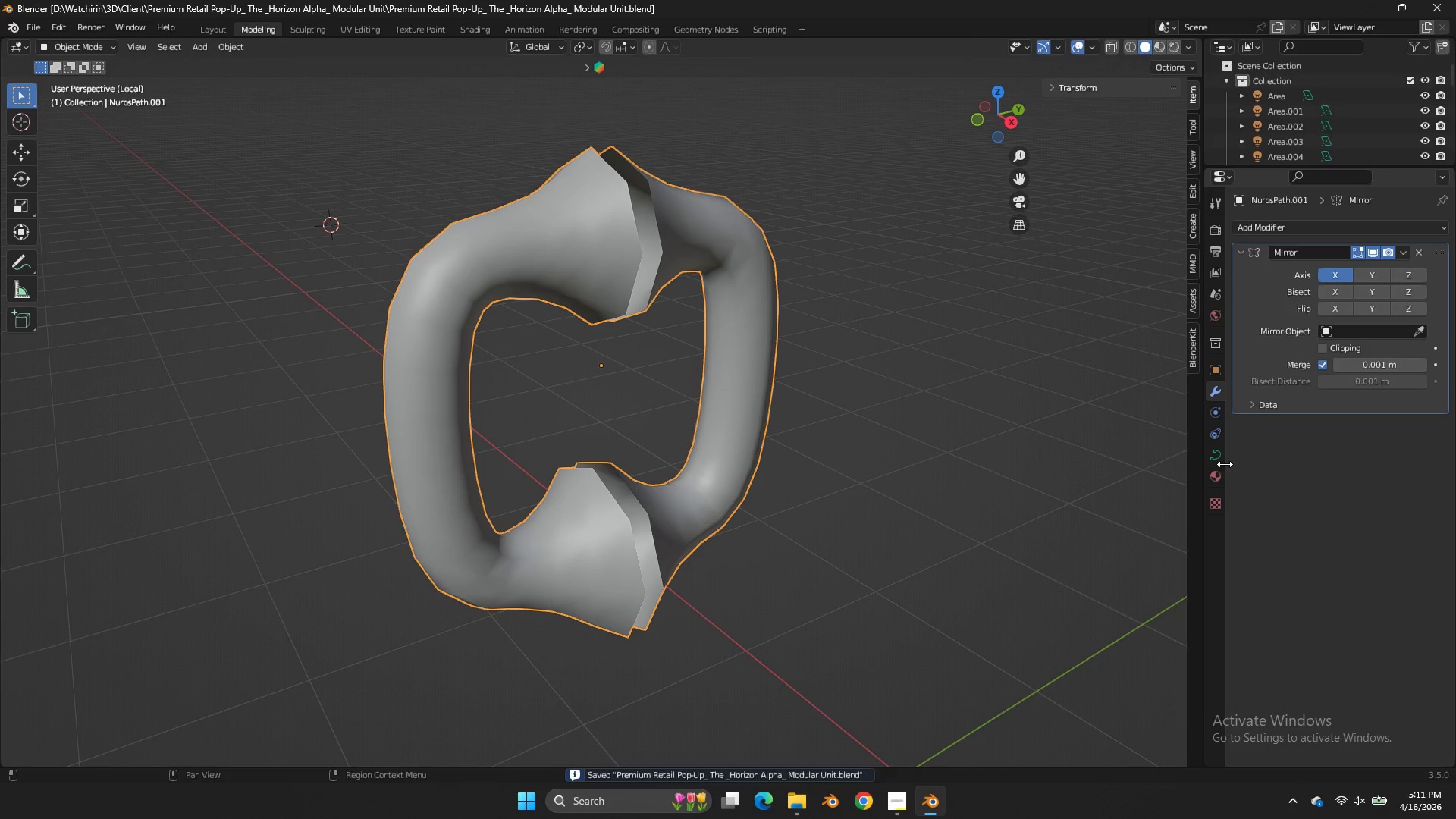 
double_click([1221, 479])
 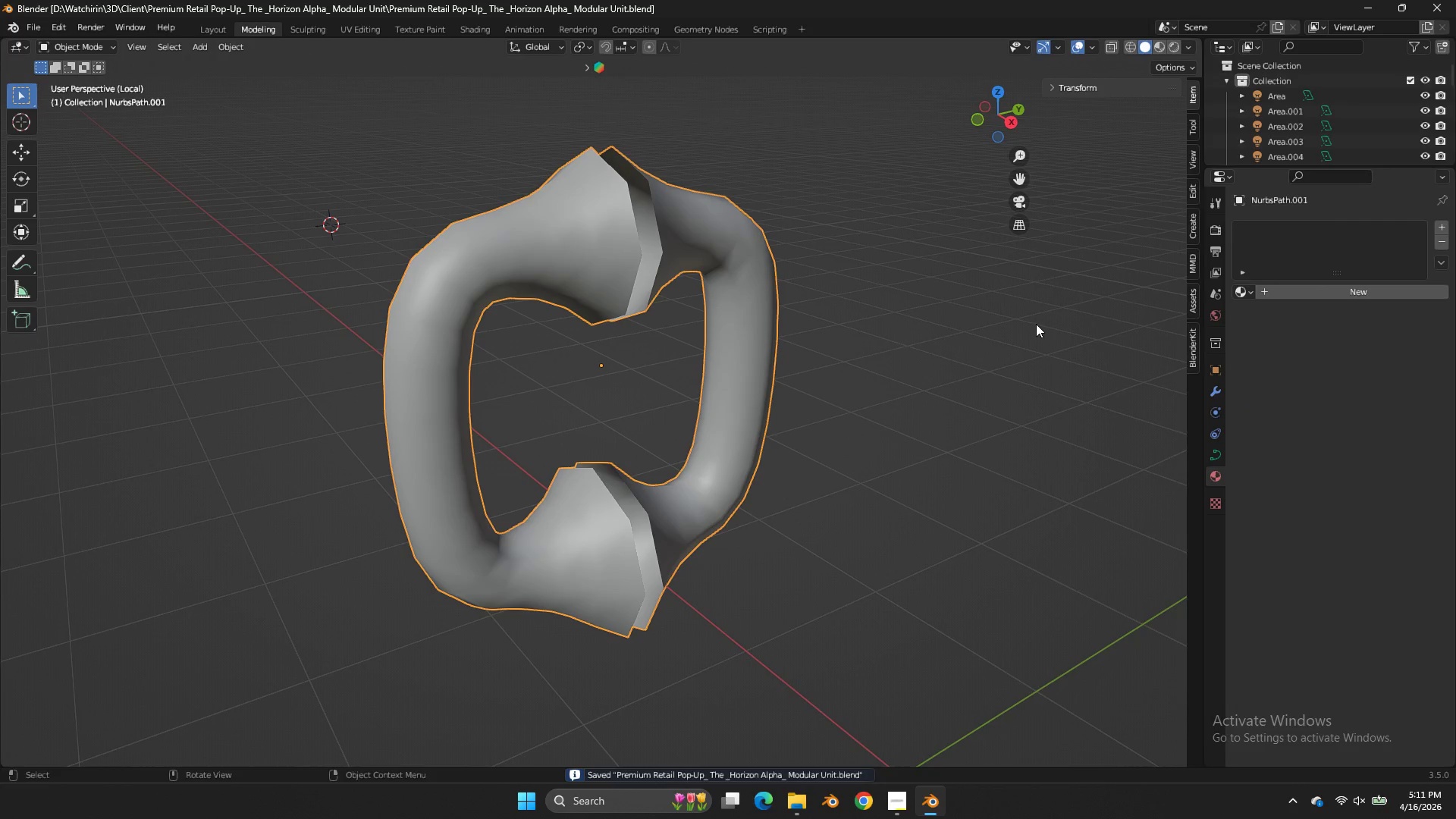 
key(Z)
 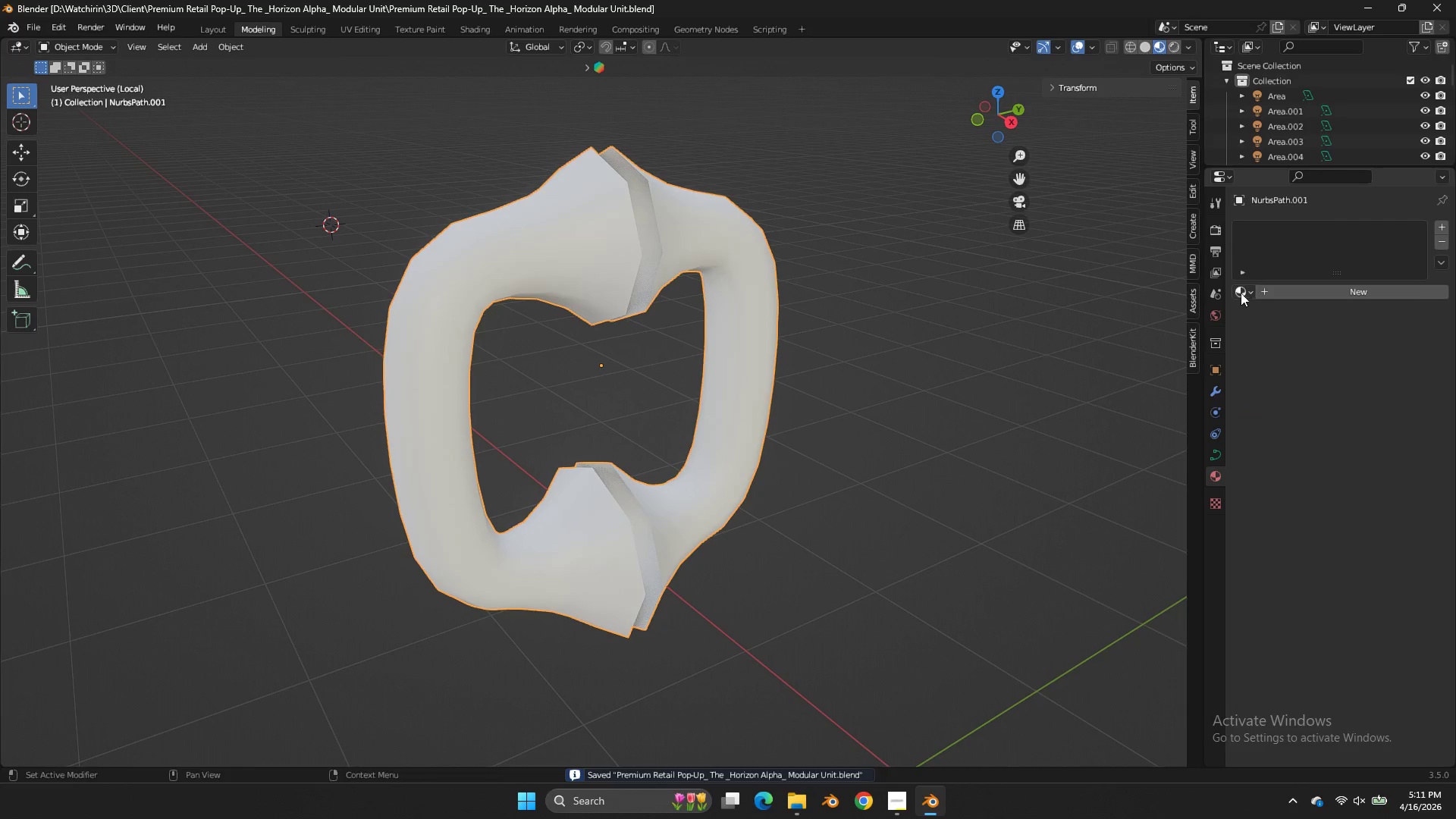 
left_click([1241, 293])
 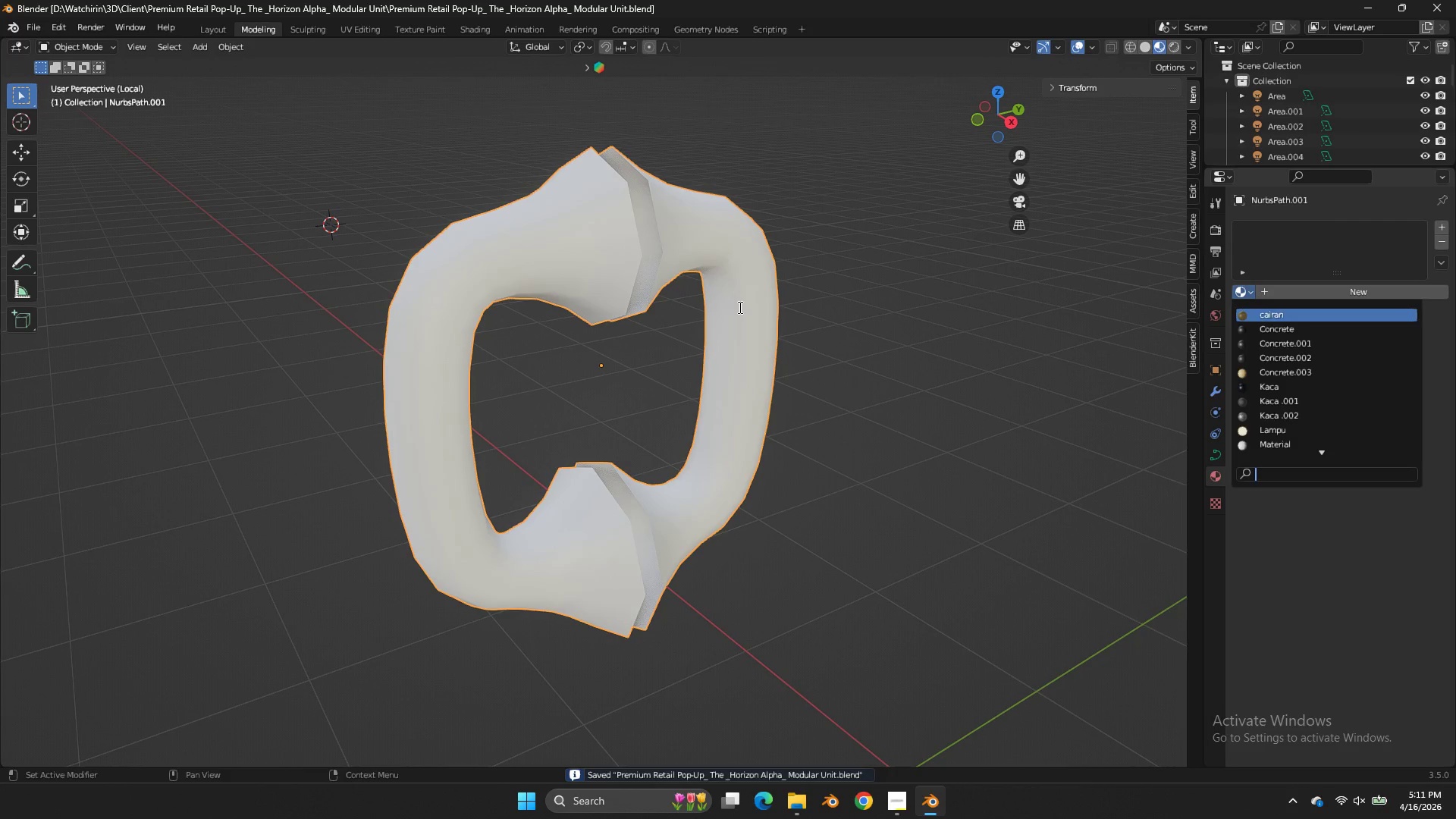 
double_click([719, 307])
 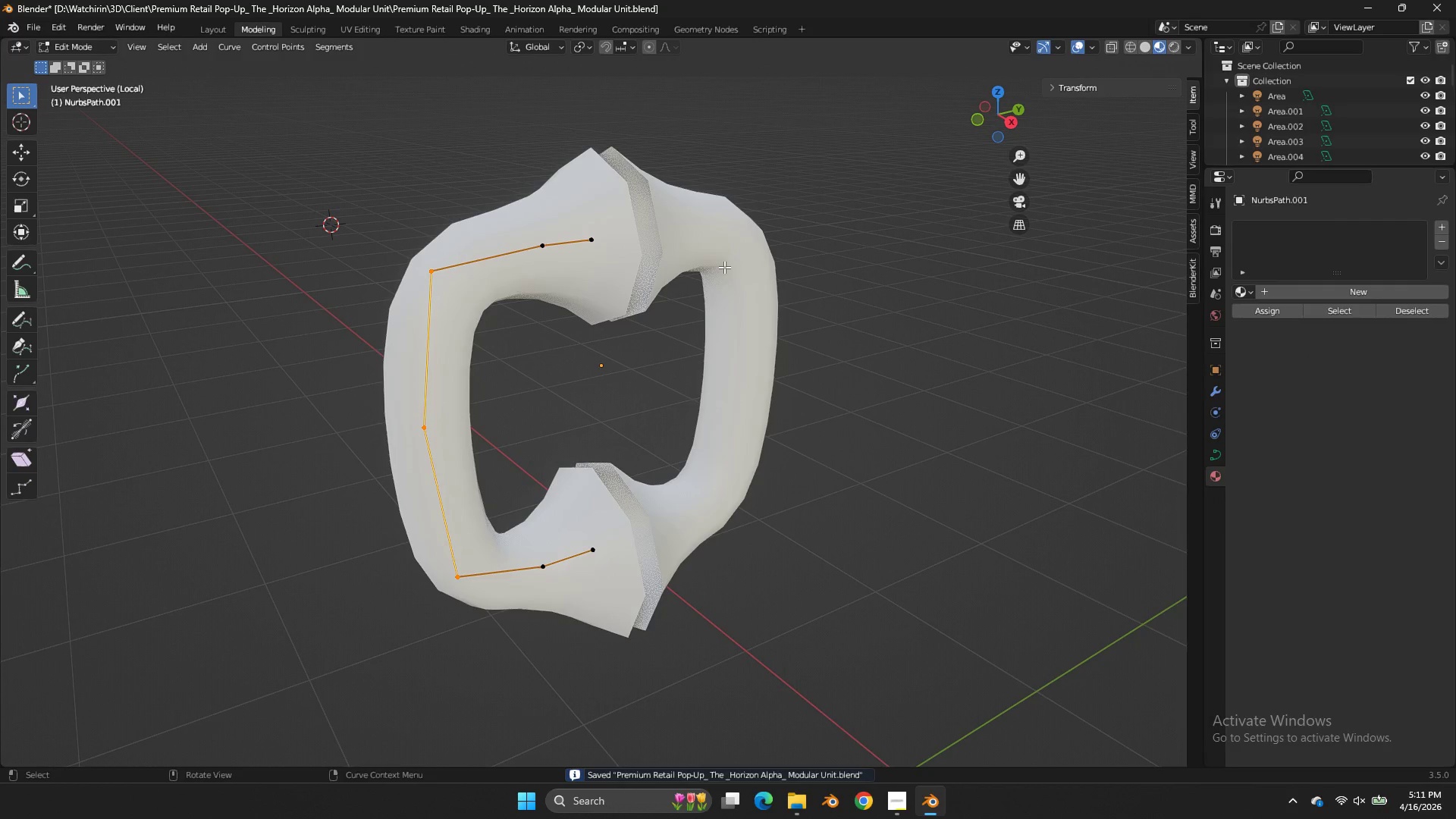 
key(Tab)
 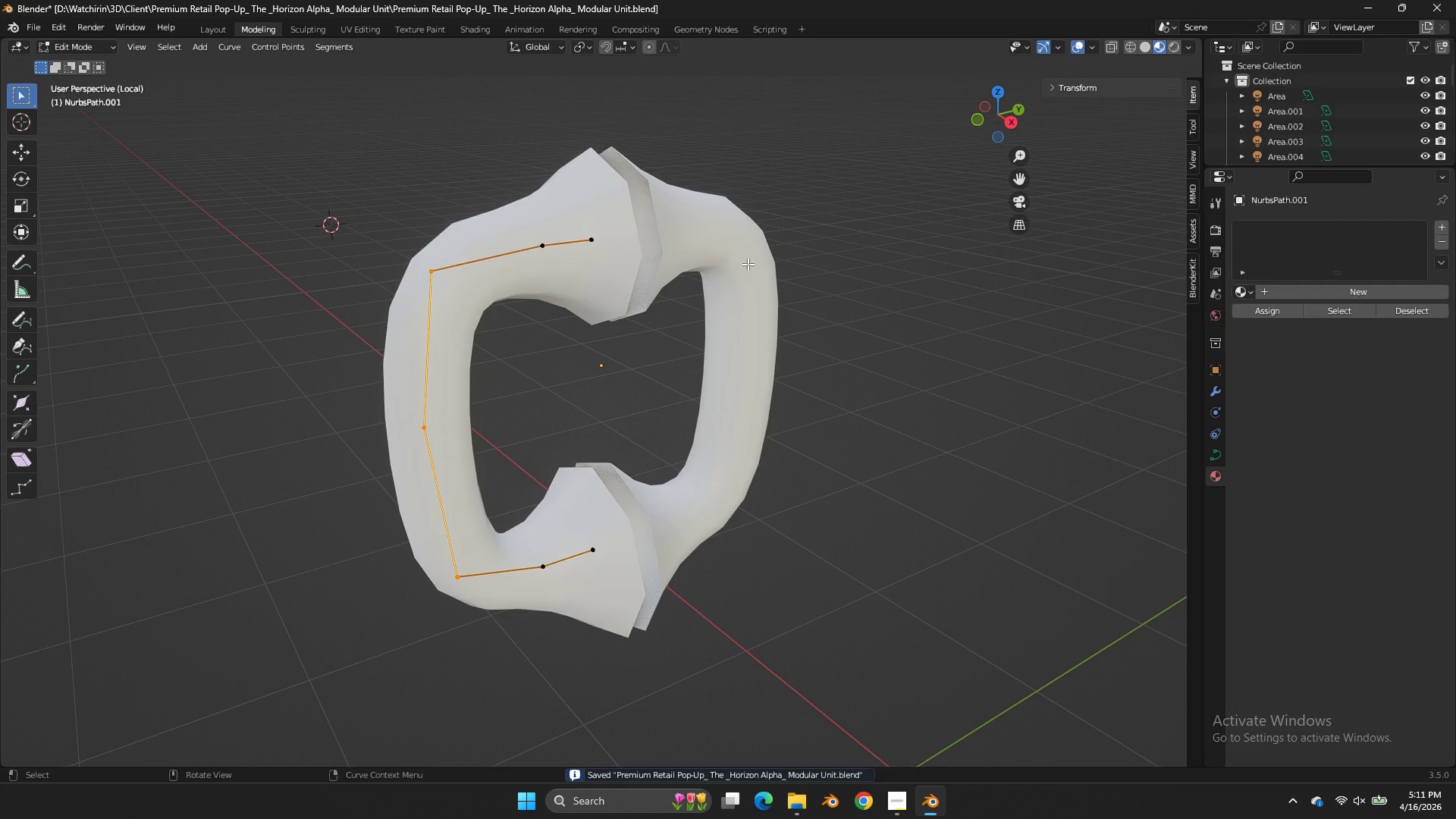 
key(Tab)
 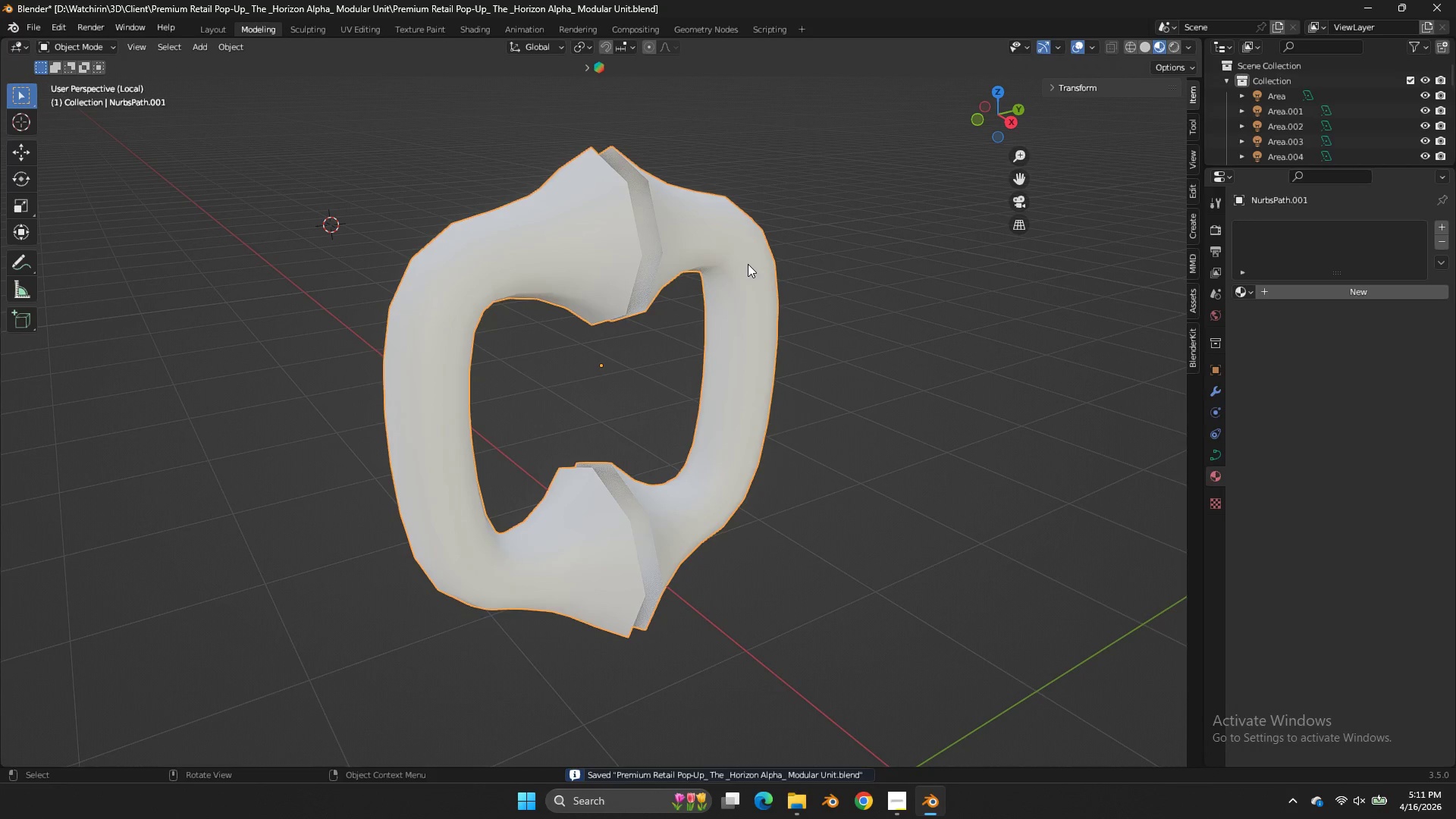 
left_click([748, 264])
 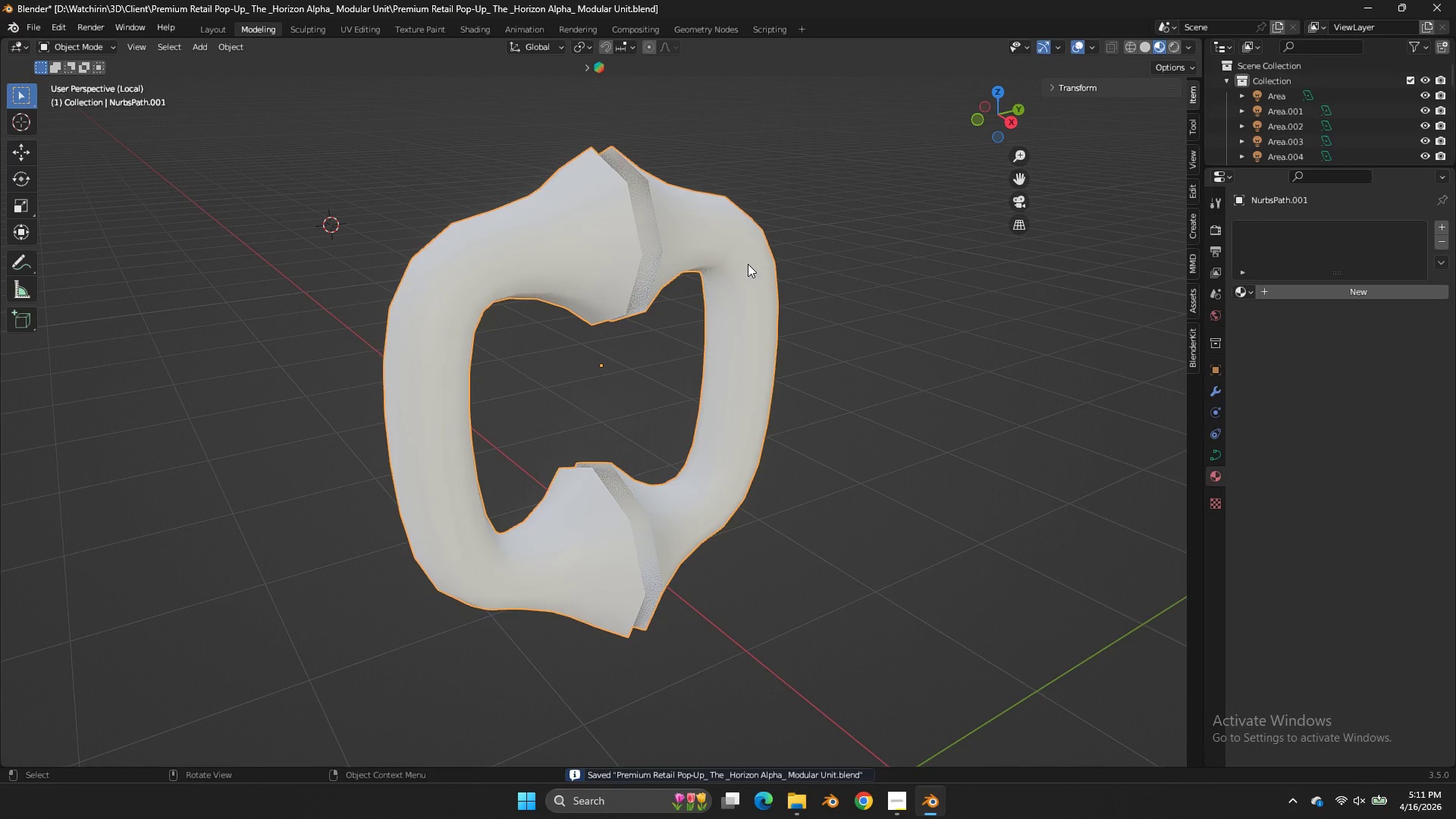 
right_click([748, 264])
 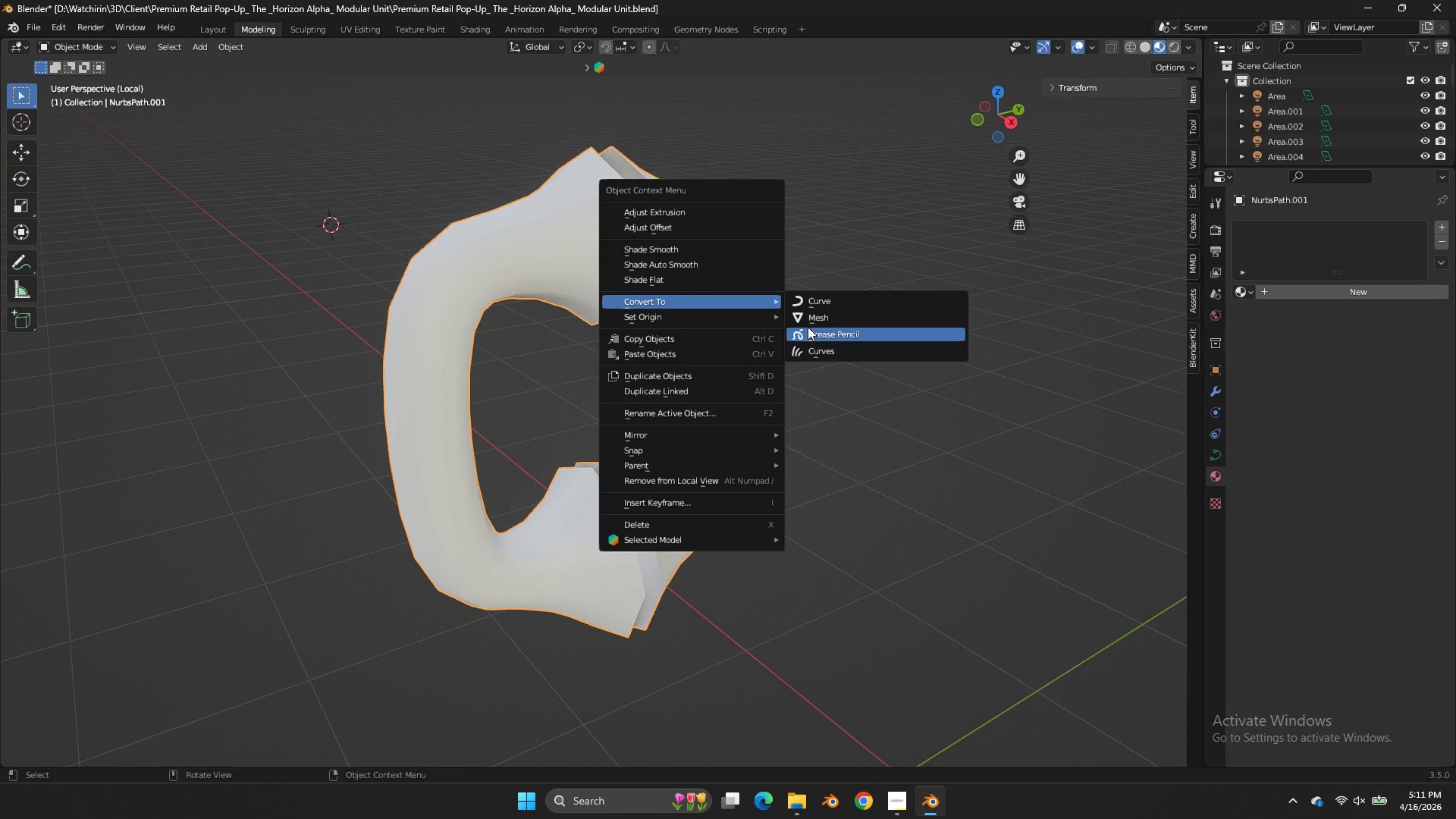 
left_click([836, 318])
 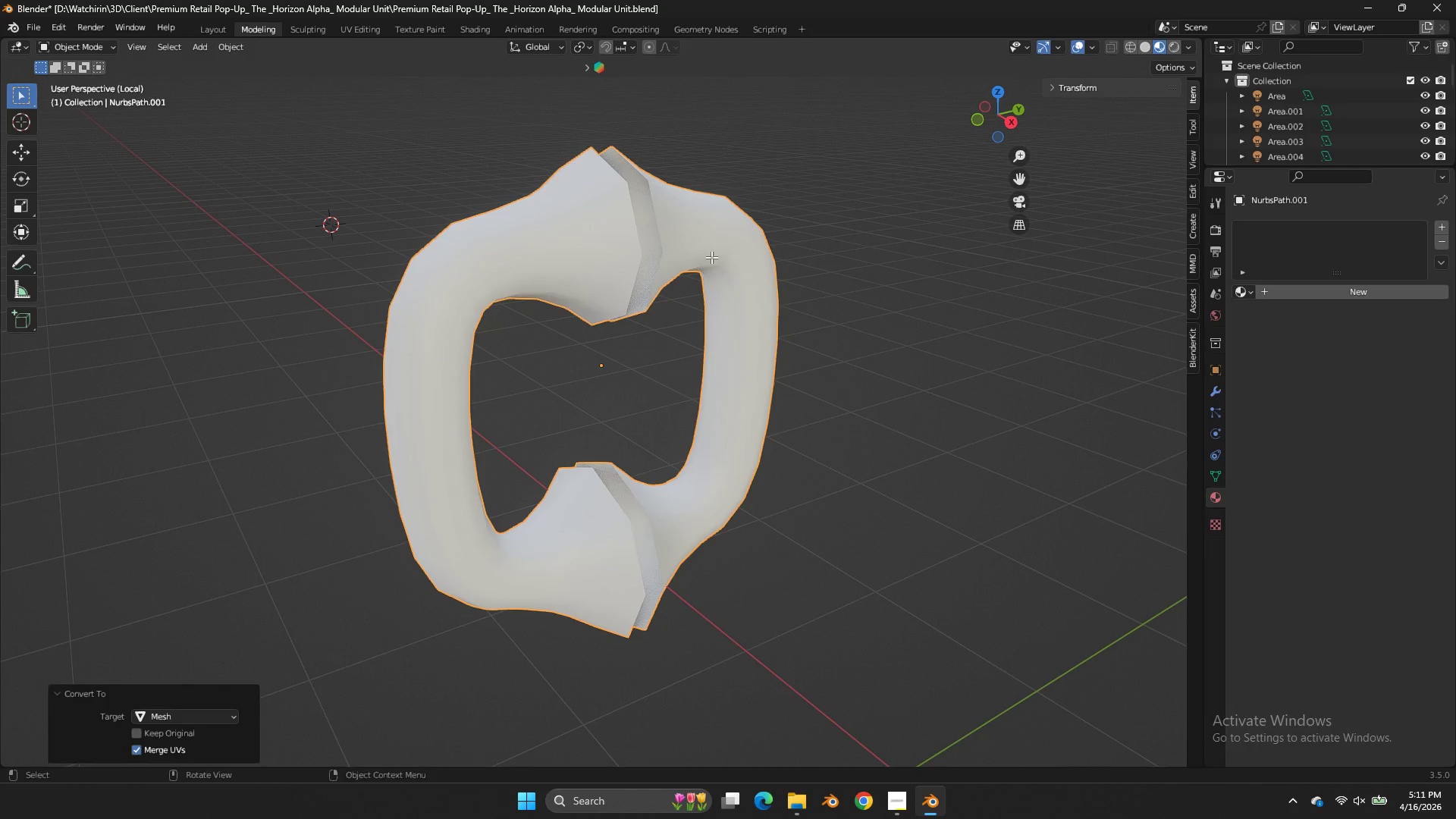 
key(Tab)
 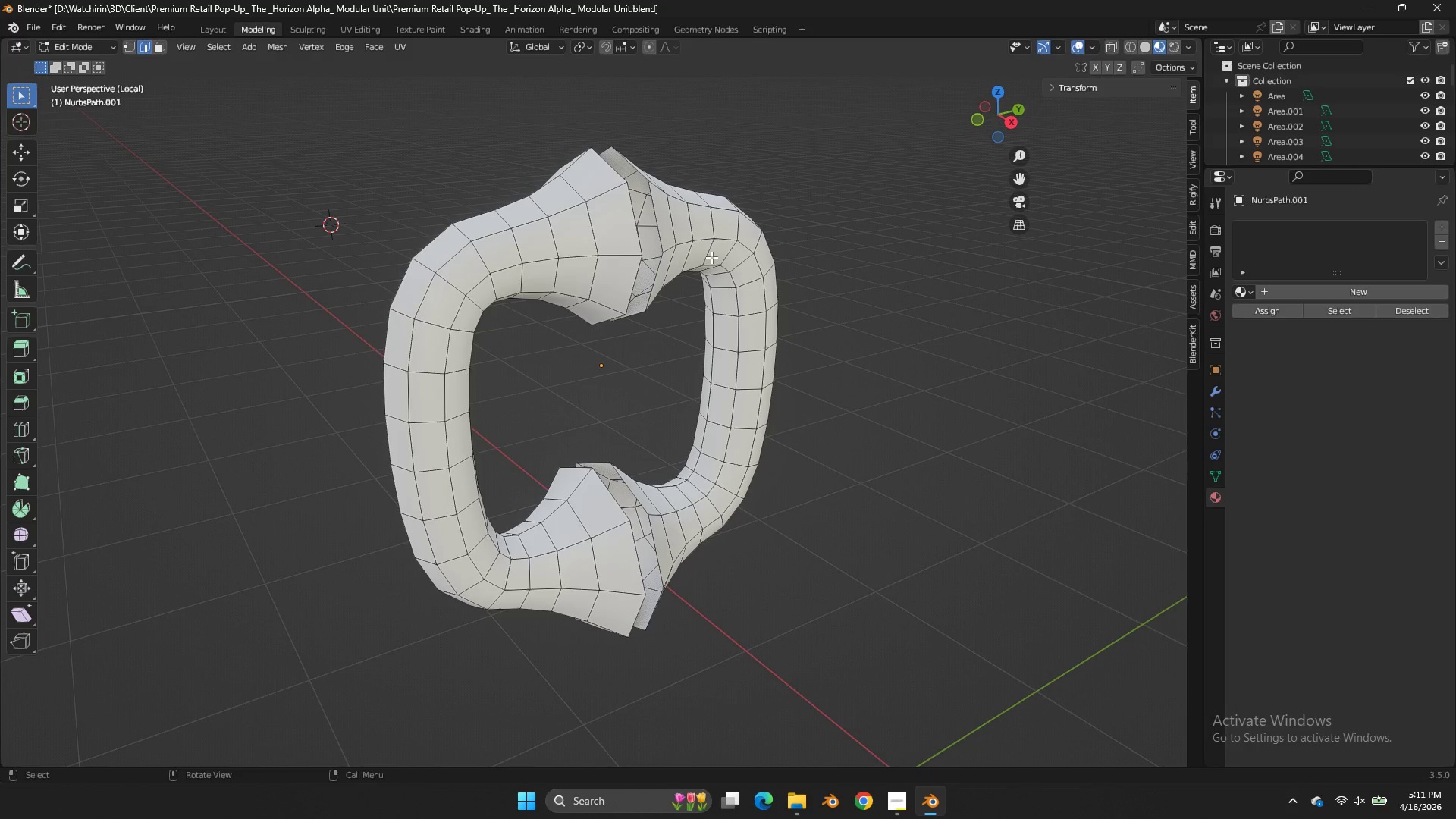 
left_click([711, 257])
 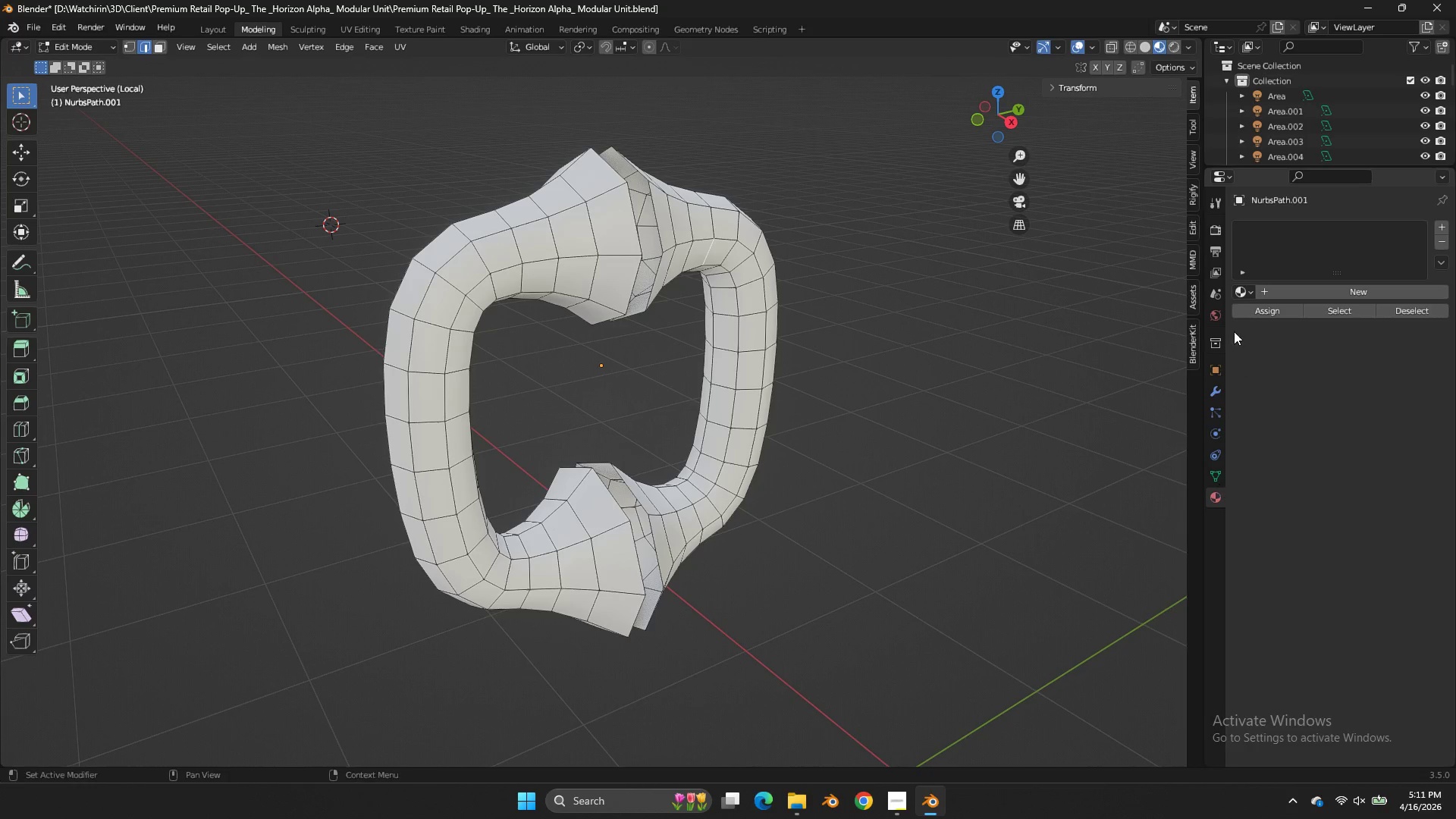 
left_click([1241, 296])
 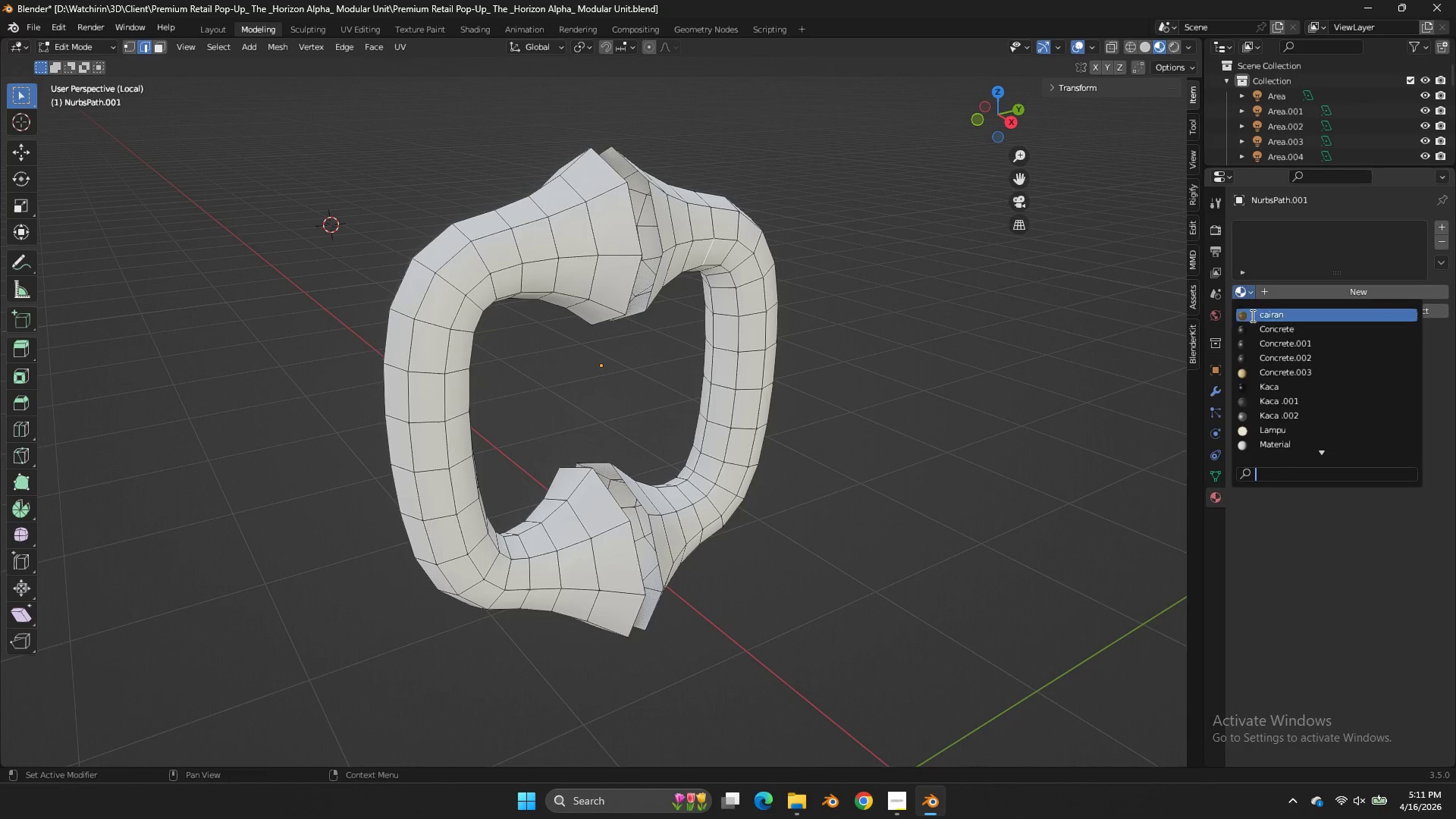 
scroll: coordinate [1281, 448], scroll_direction: down, amount: 21.0
 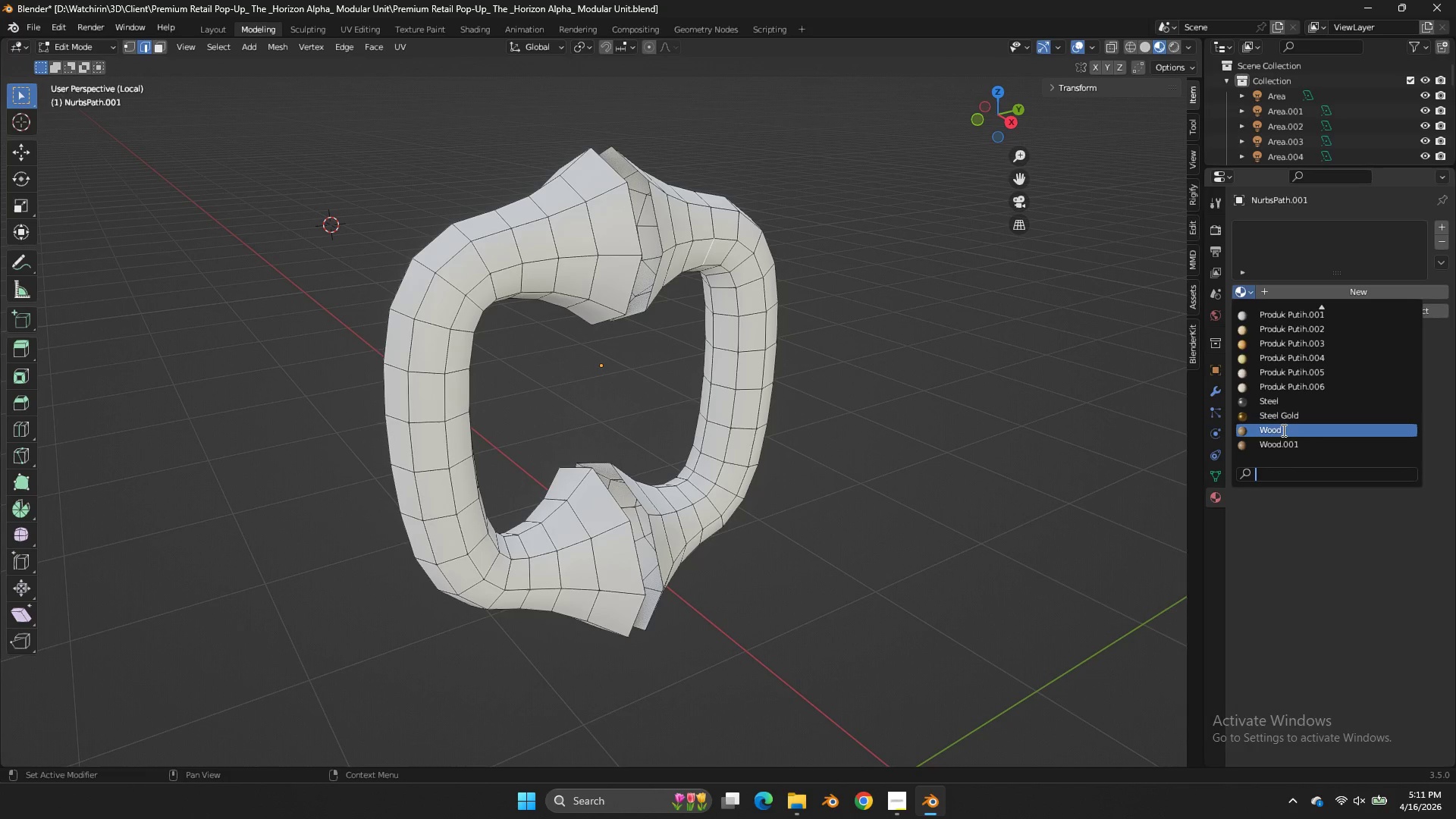 
left_click([1282, 430])
 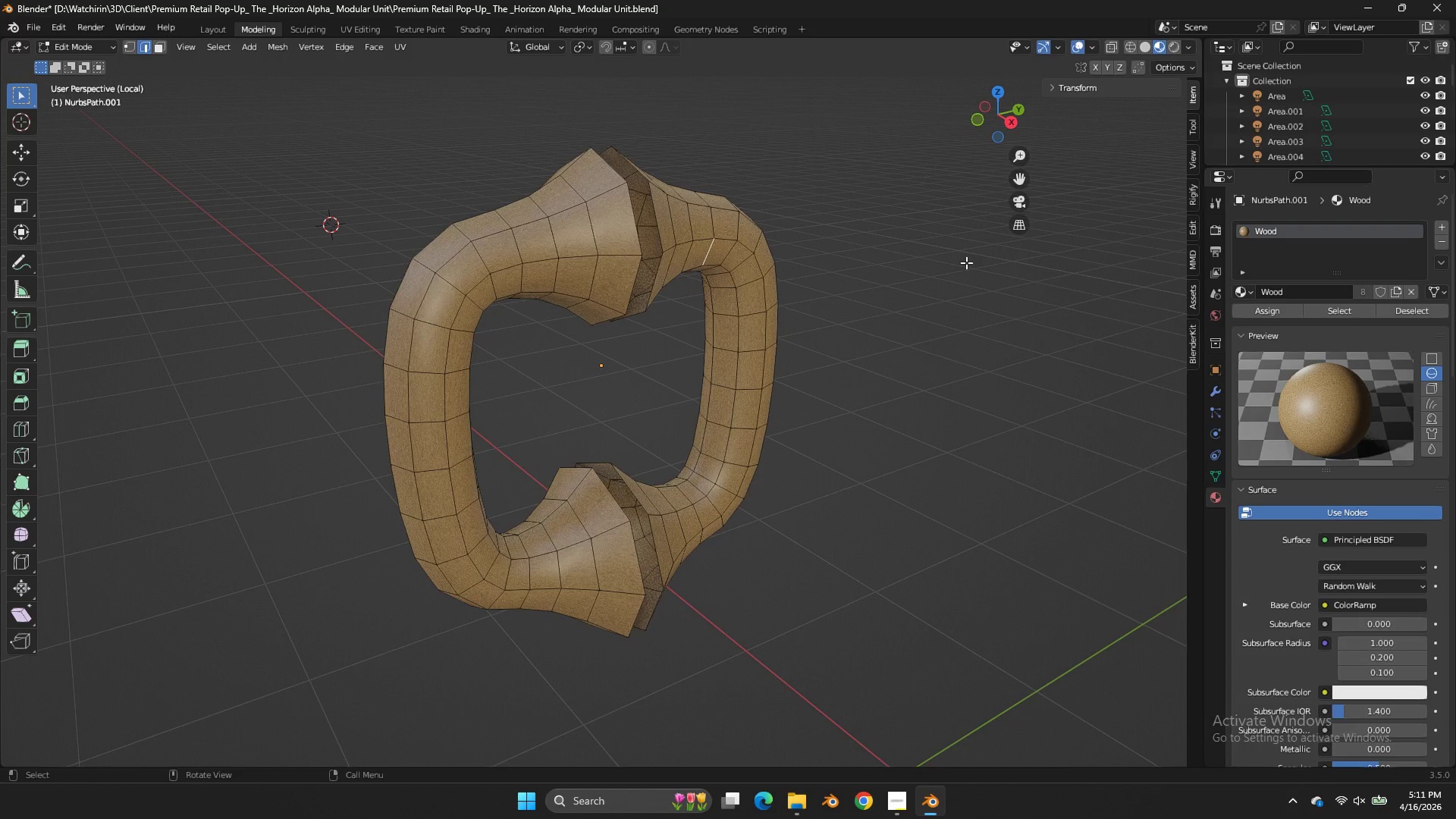 
key(Z)
 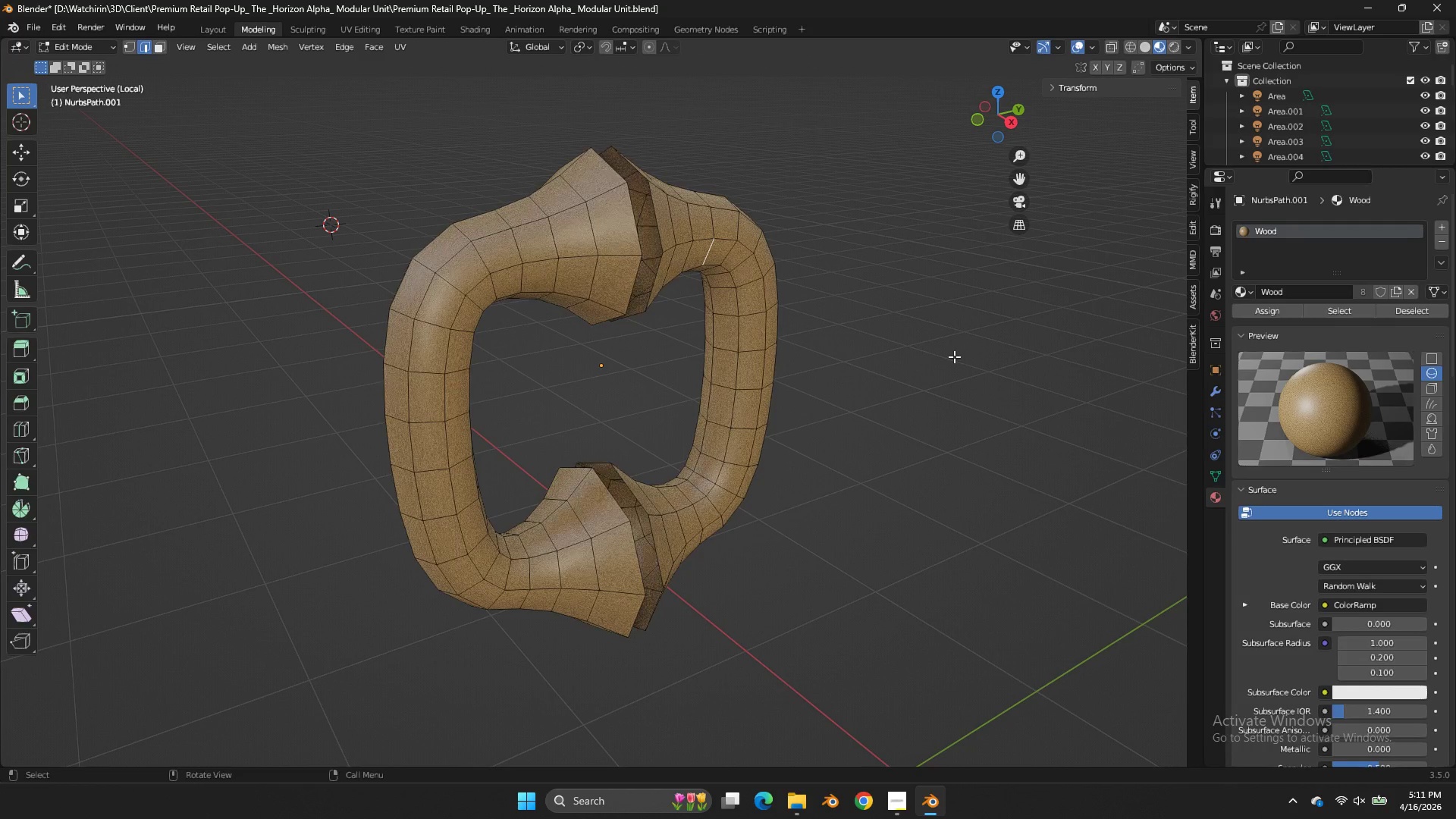 
key(Tab)
 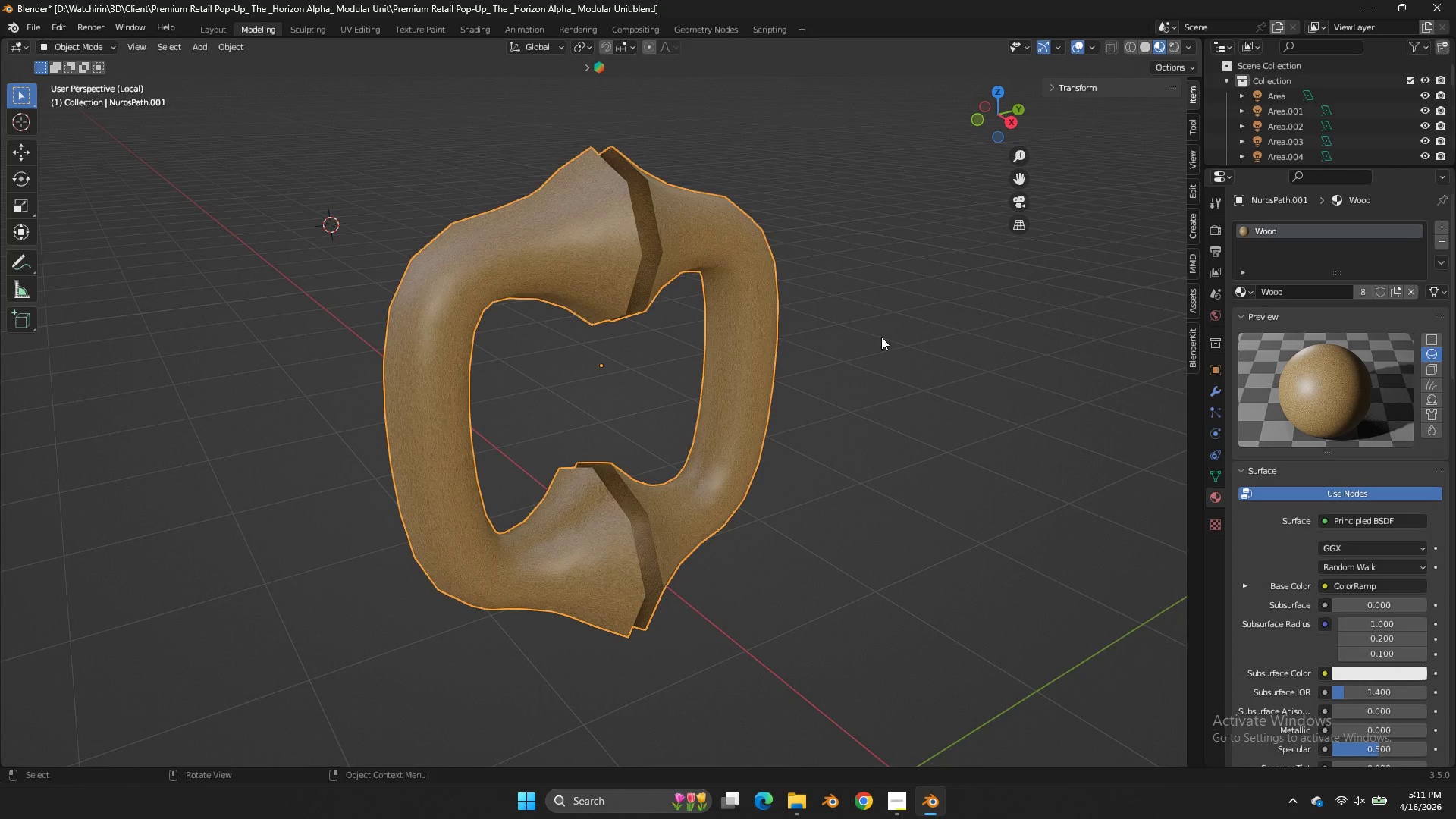 
scroll: coordinate [881, 337], scroll_direction: up, amount: 2.0
 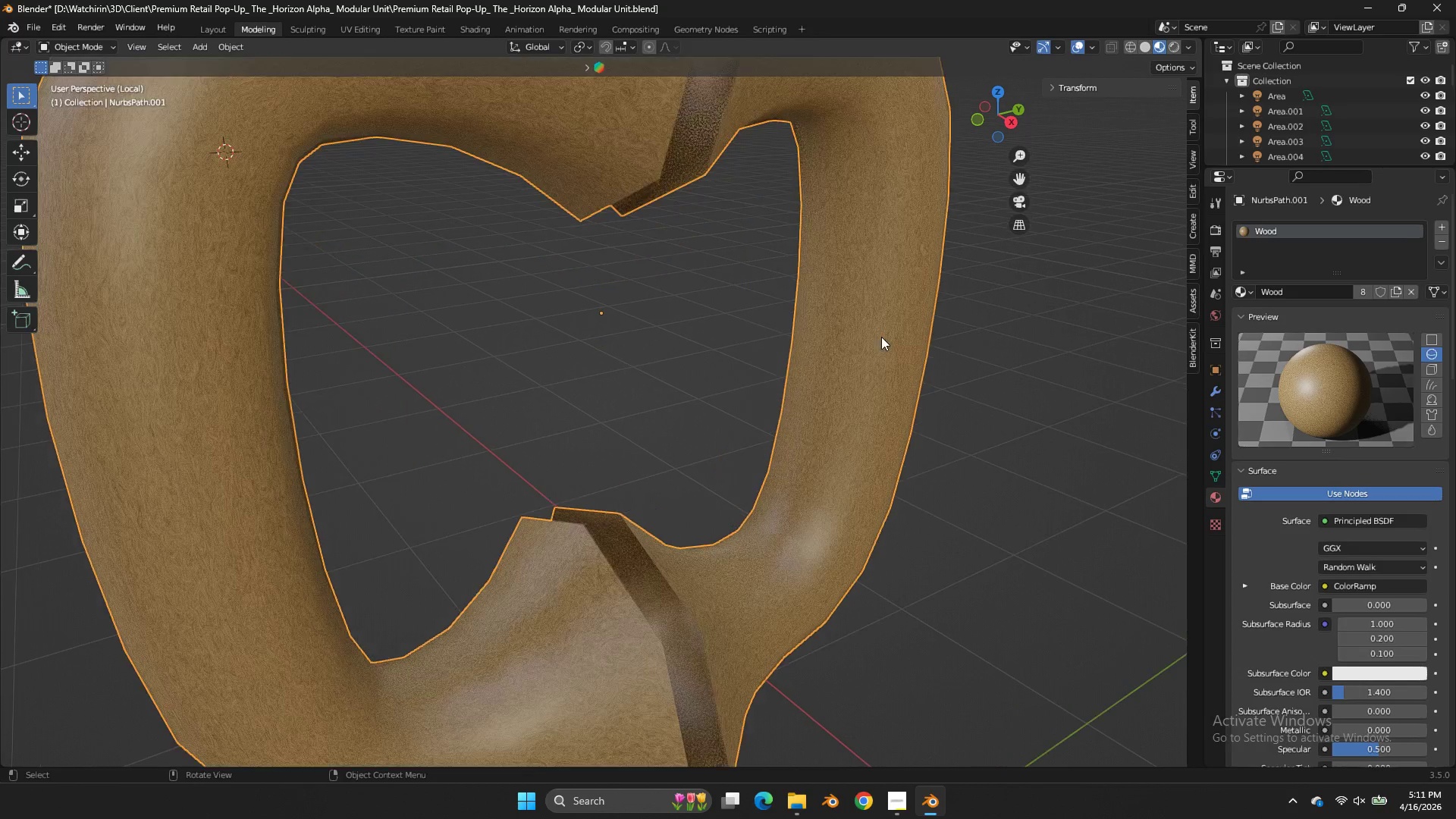 
key(Tab)
type(au)
 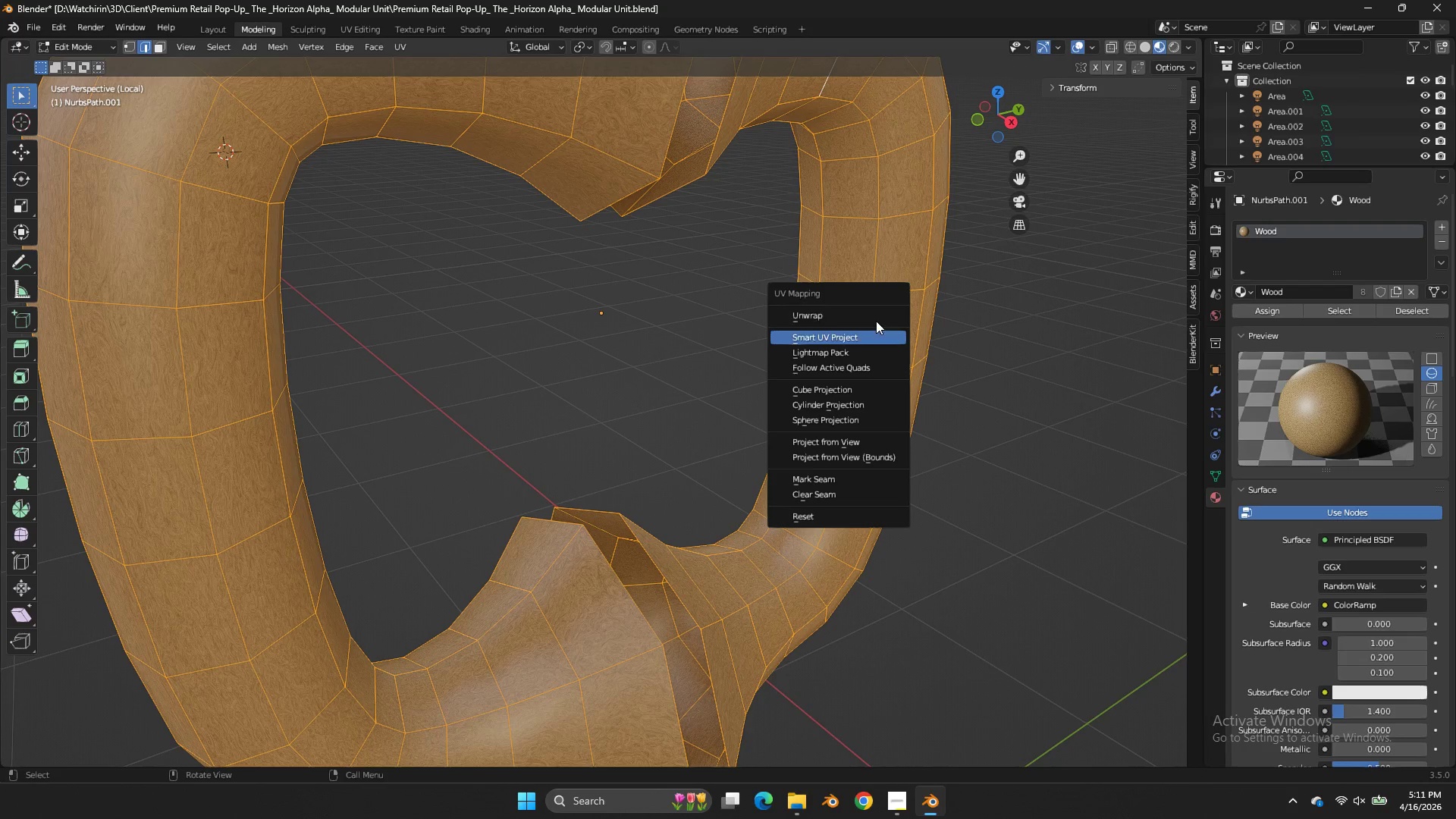 
left_click([875, 318])
 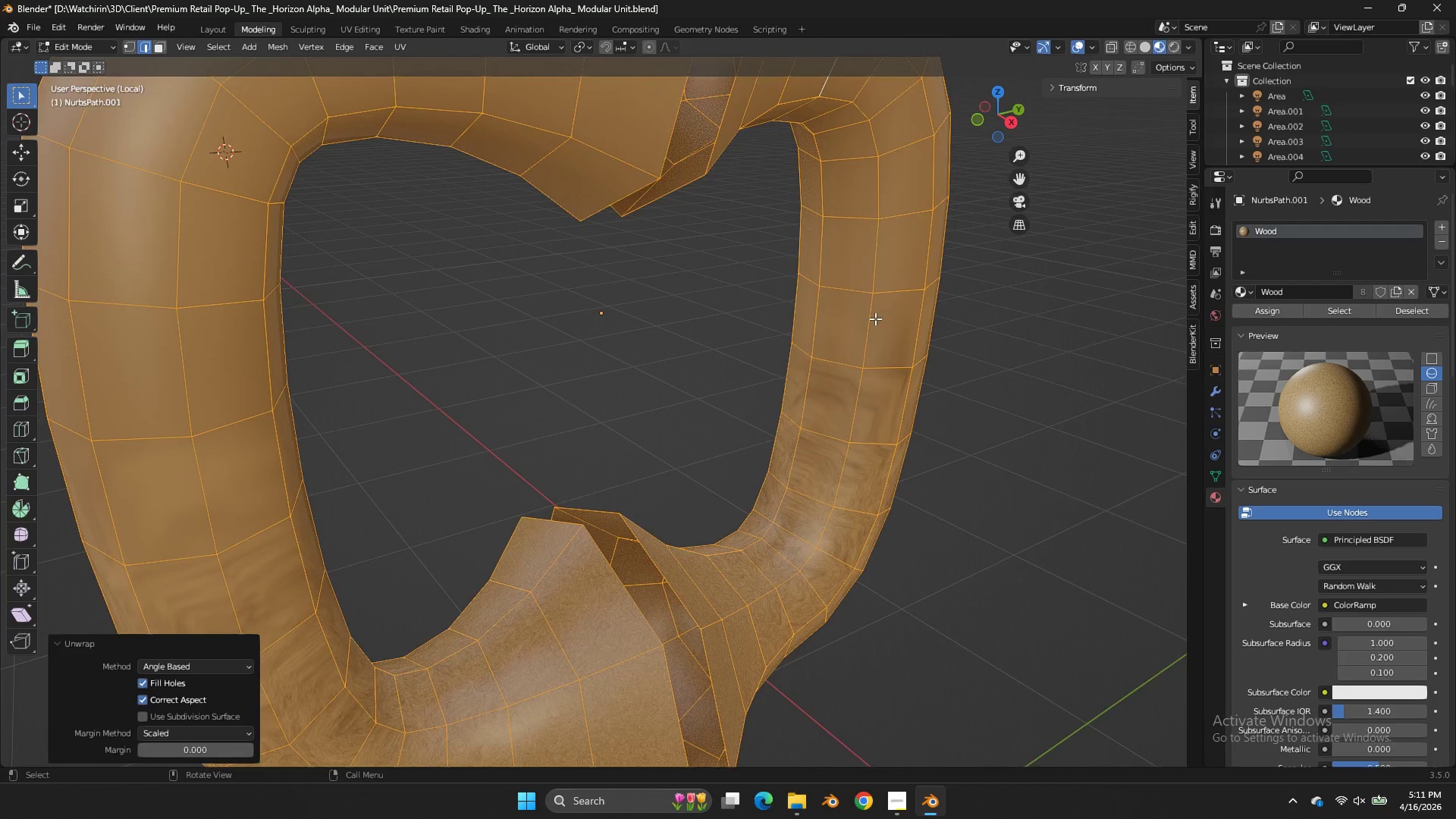 
scroll: coordinate [875, 318], scroll_direction: down, amount: 4.0
 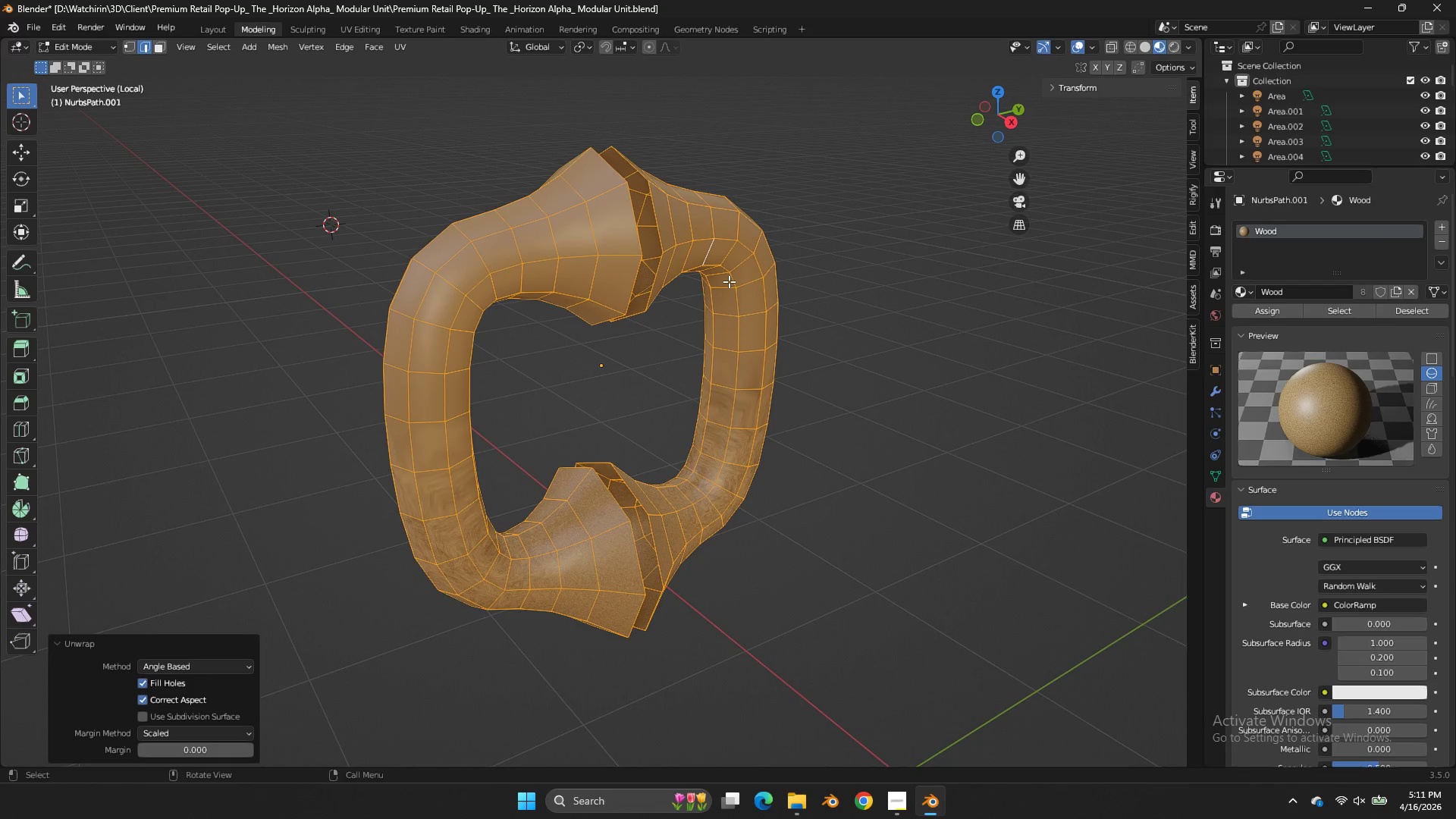 
key(U)
 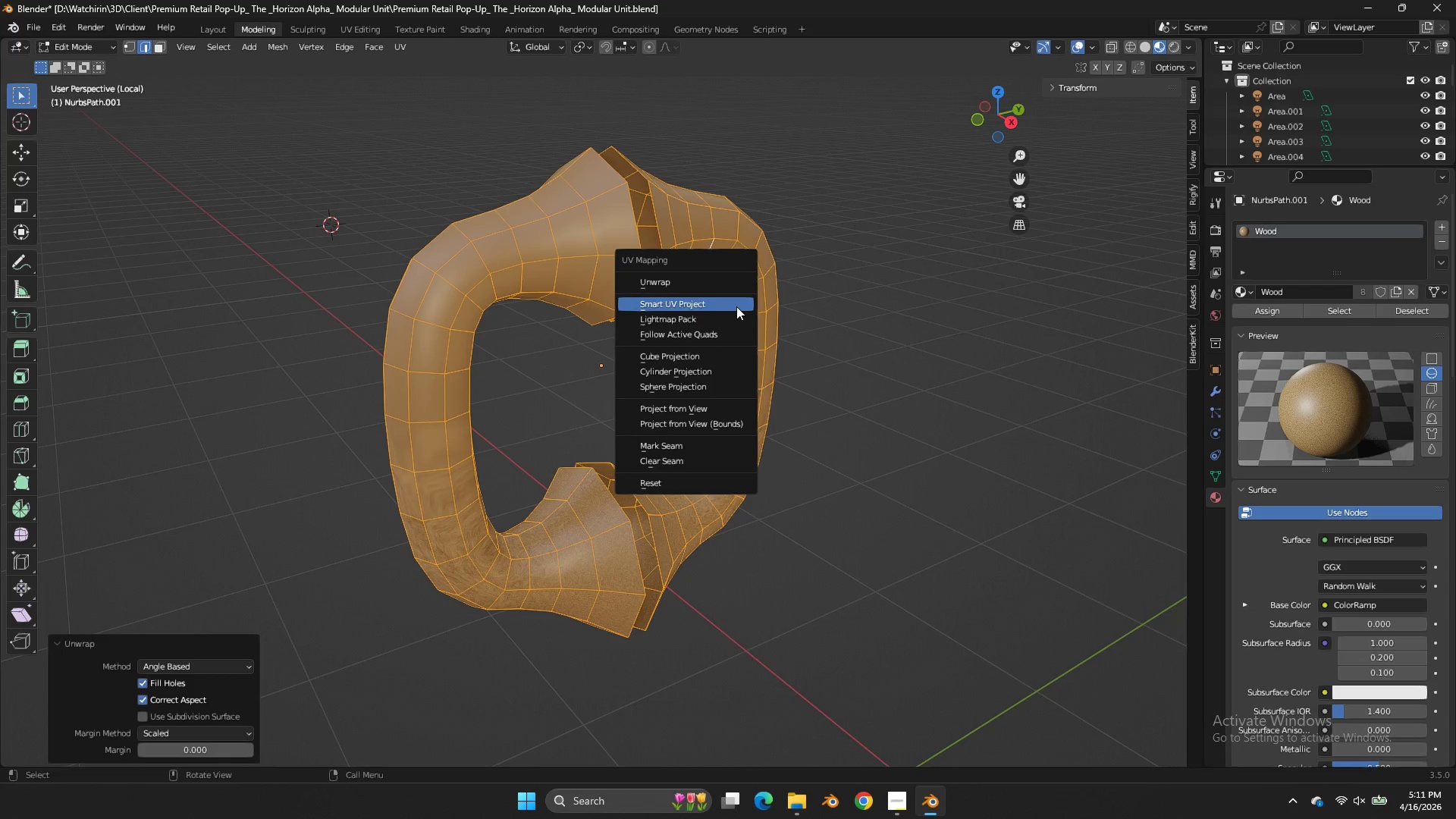 
left_click([736, 306])
 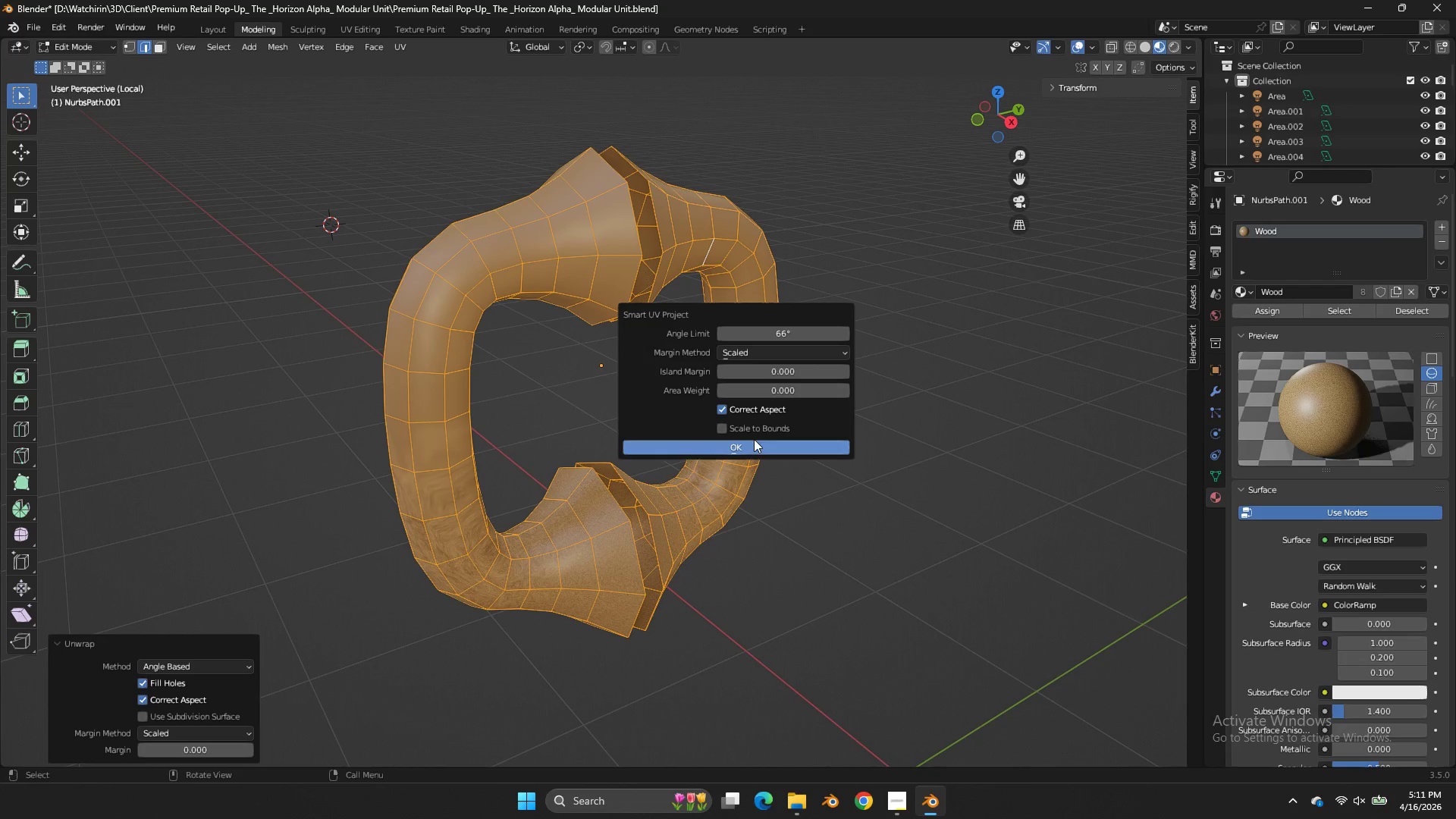 
left_click([756, 443])
 